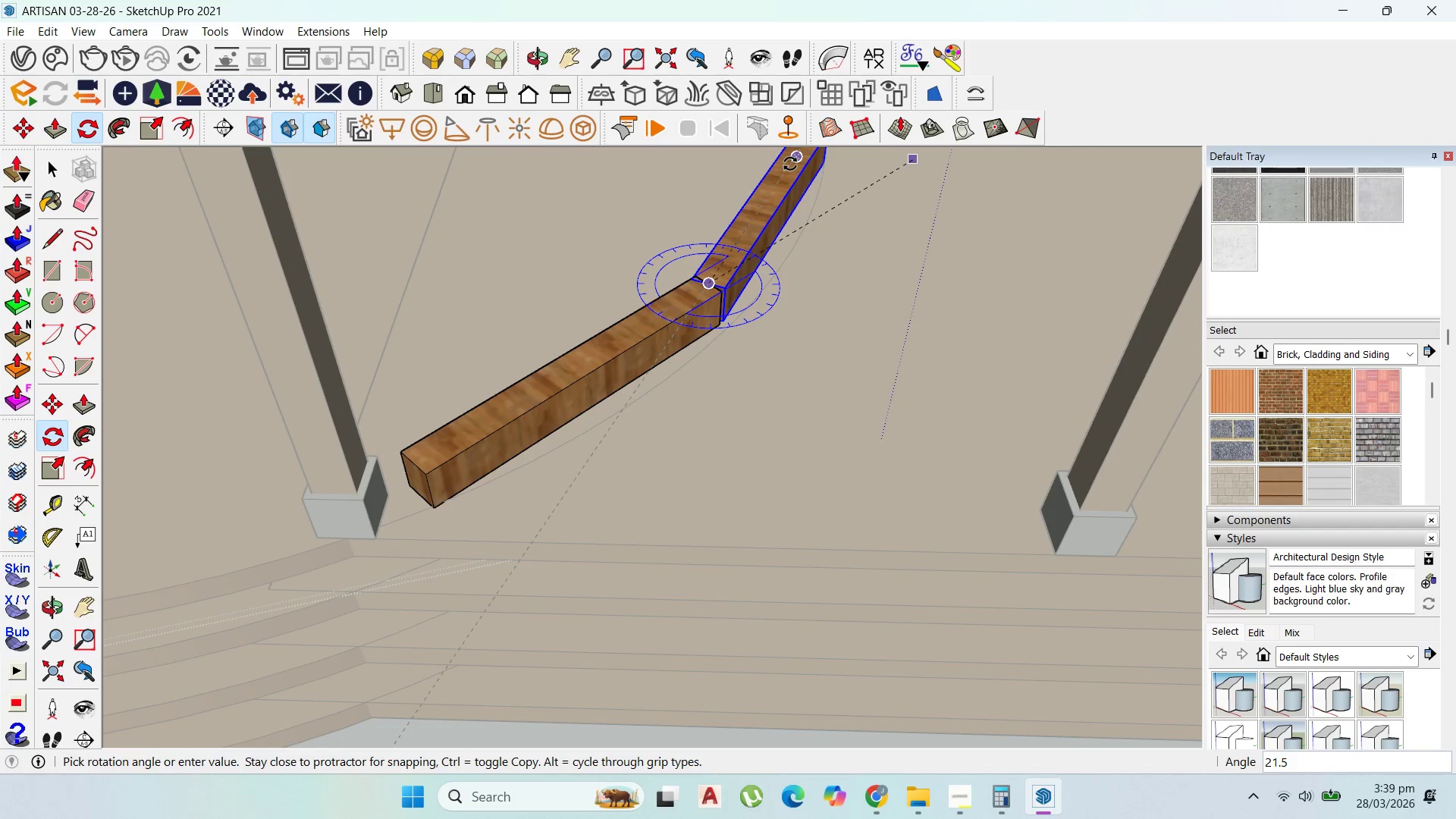 
left_click([791, 164])
 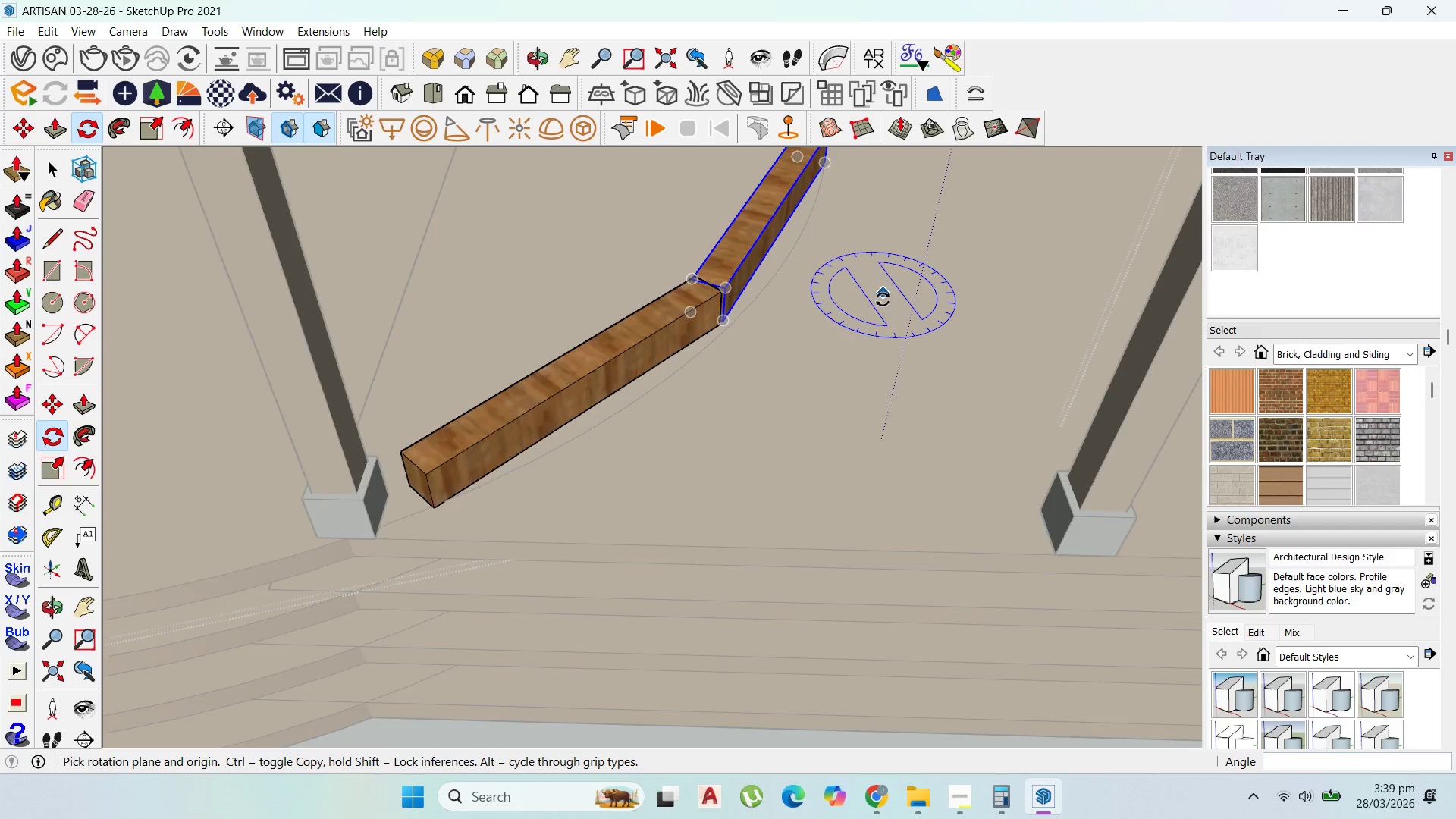 
scroll: coordinate [881, 310], scroll_direction: down, amount: 4.0
 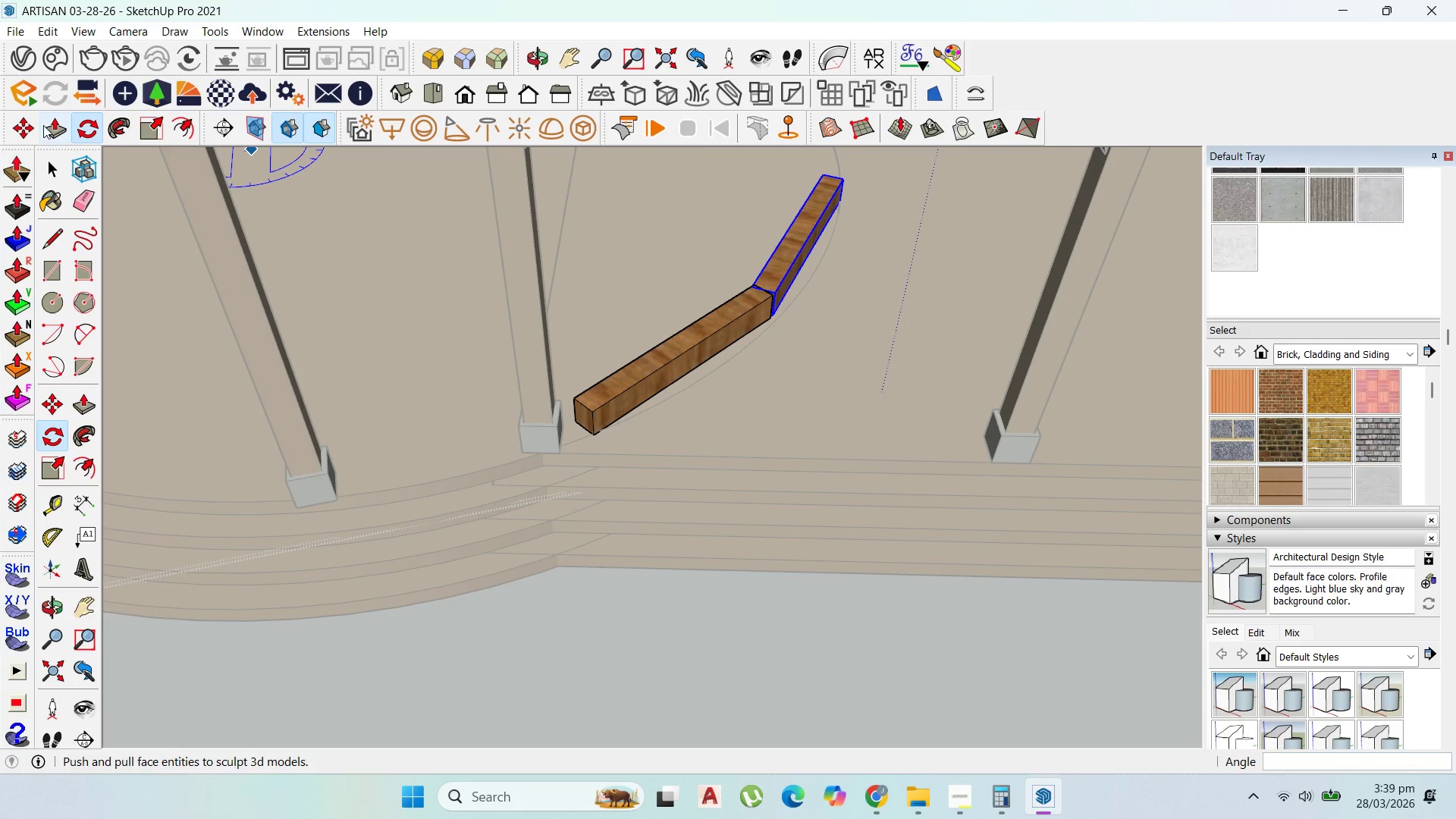 
left_click([31, 127])
 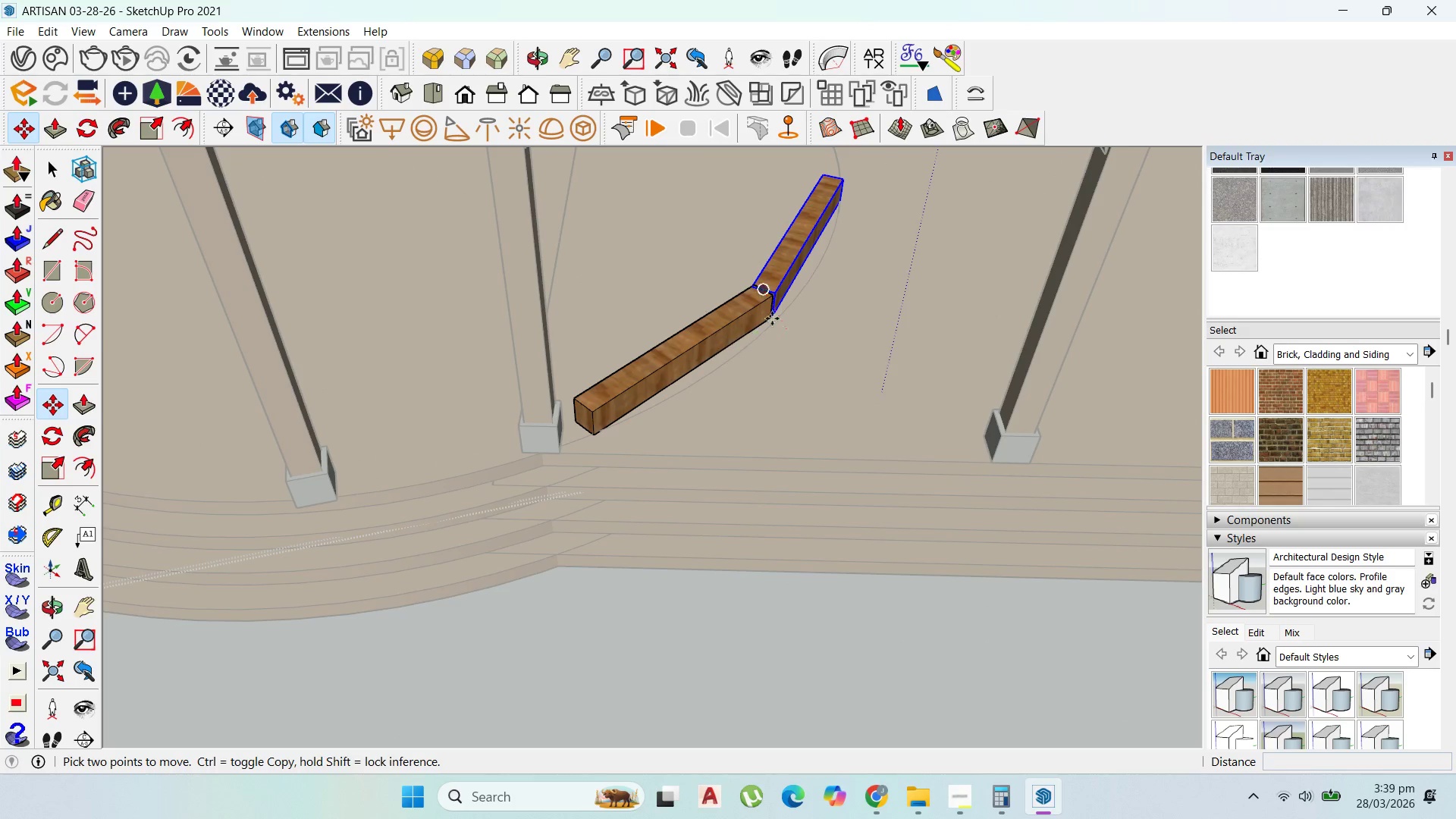 
scroll: coordinate [775, 312], scroll_direction: up, amount: 1.0
 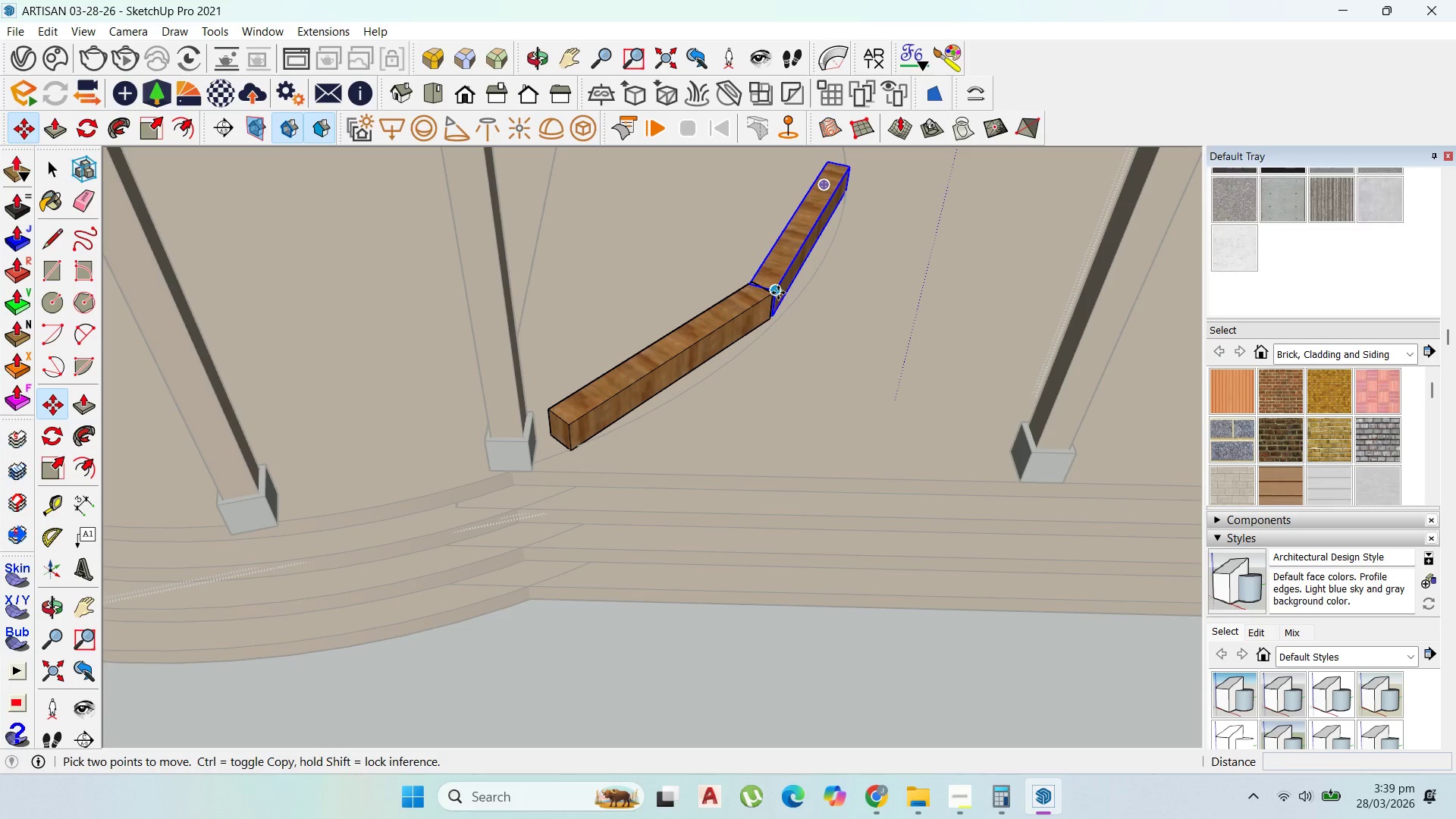 
left_click([778, 293])
 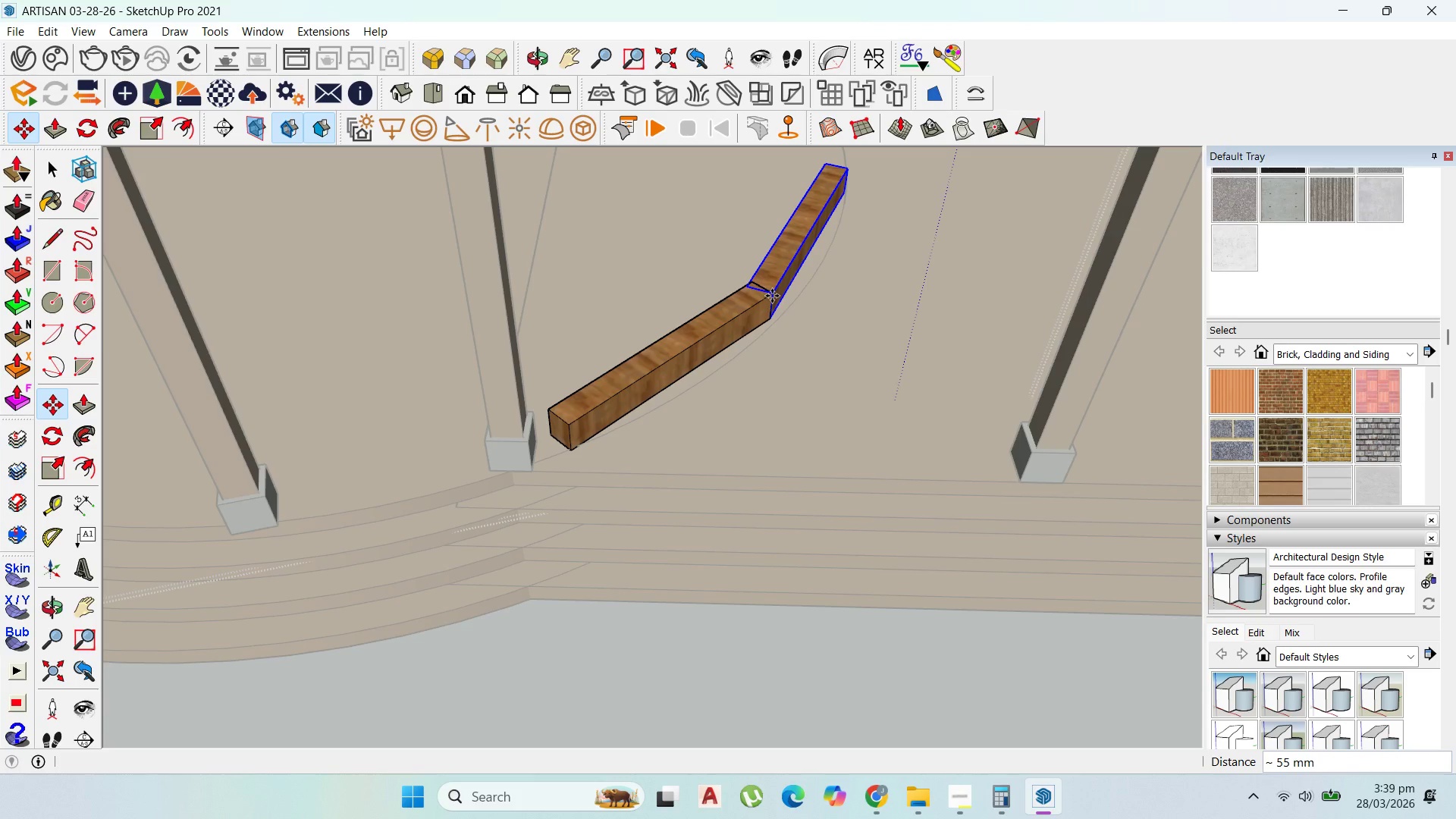 
double_click([772, 295])
 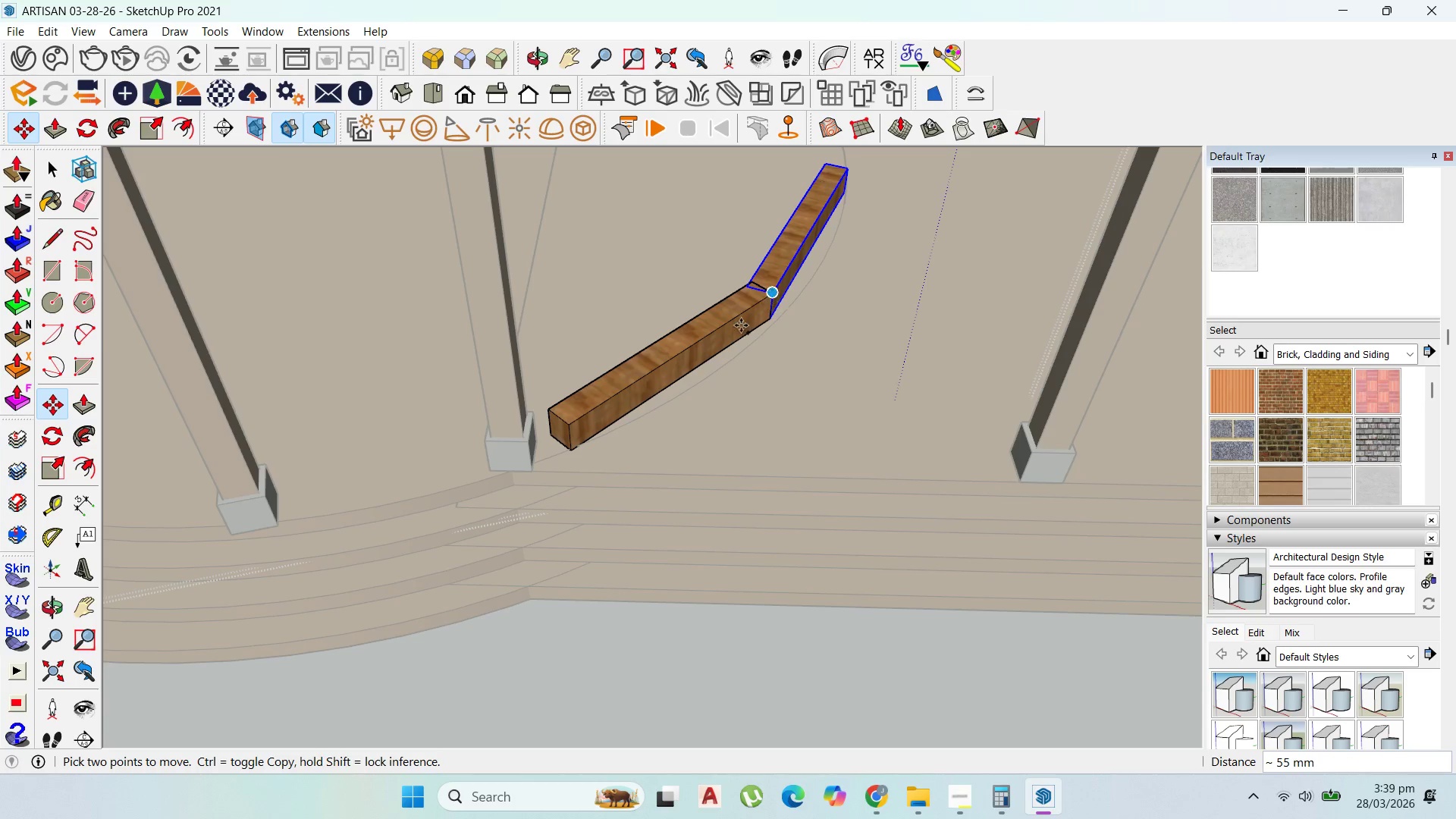 
key(Control+ControlLeft)
 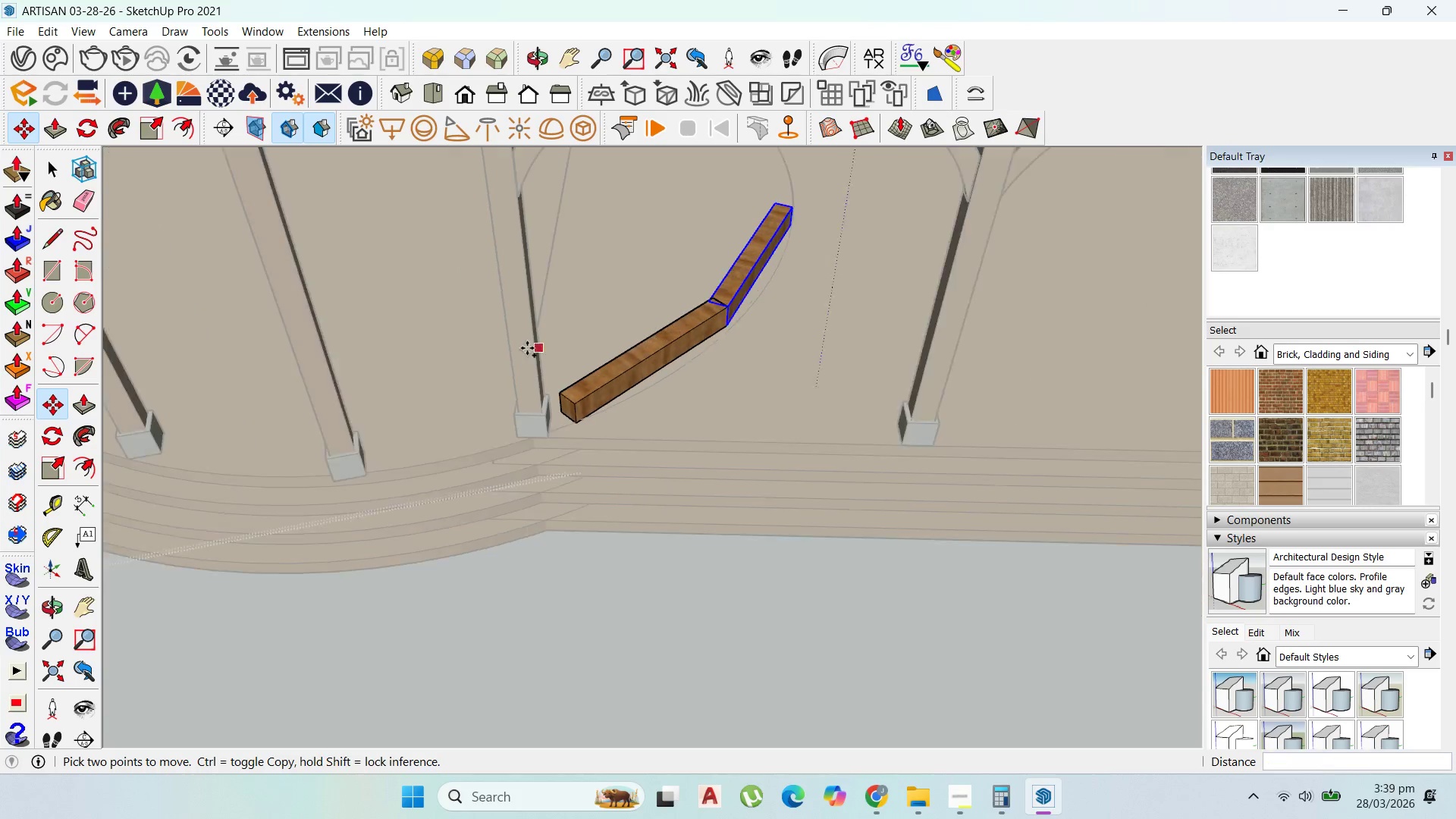 
scroll: coordinate [526, 349], scroll_direction: down, amount: 5.0
 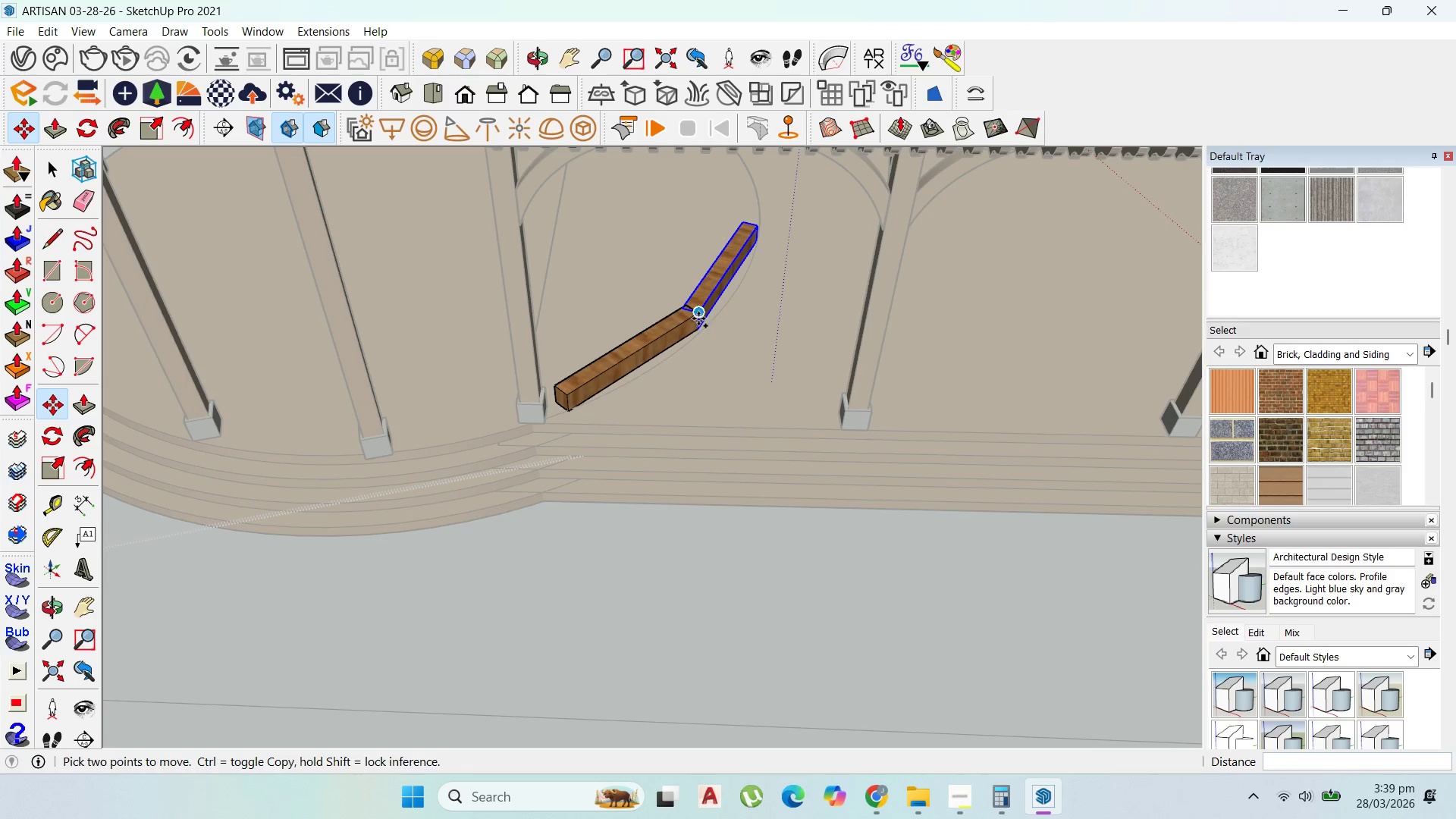 
left_click([698, 317])
 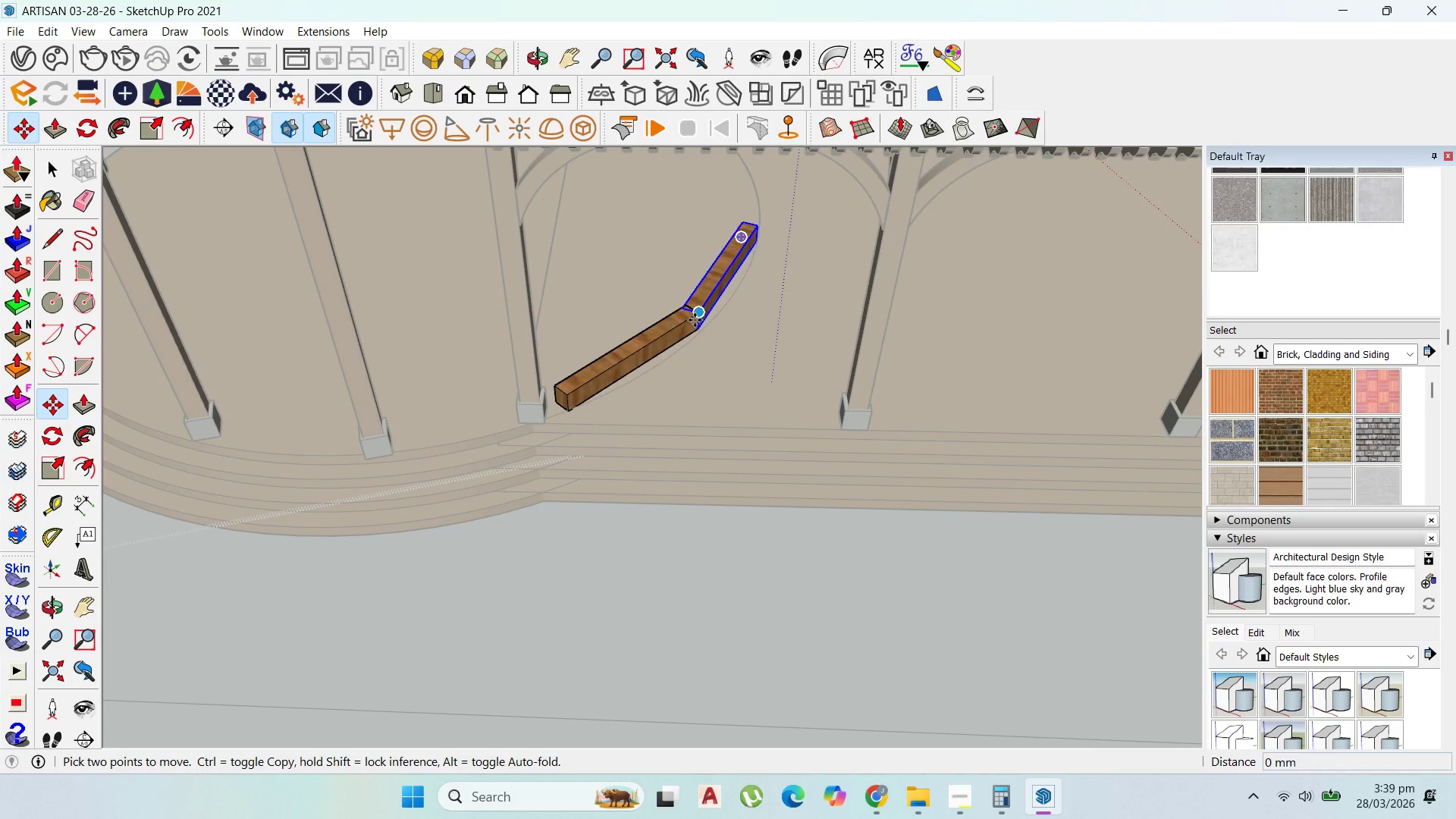 
key(Control+ControlLeft)
 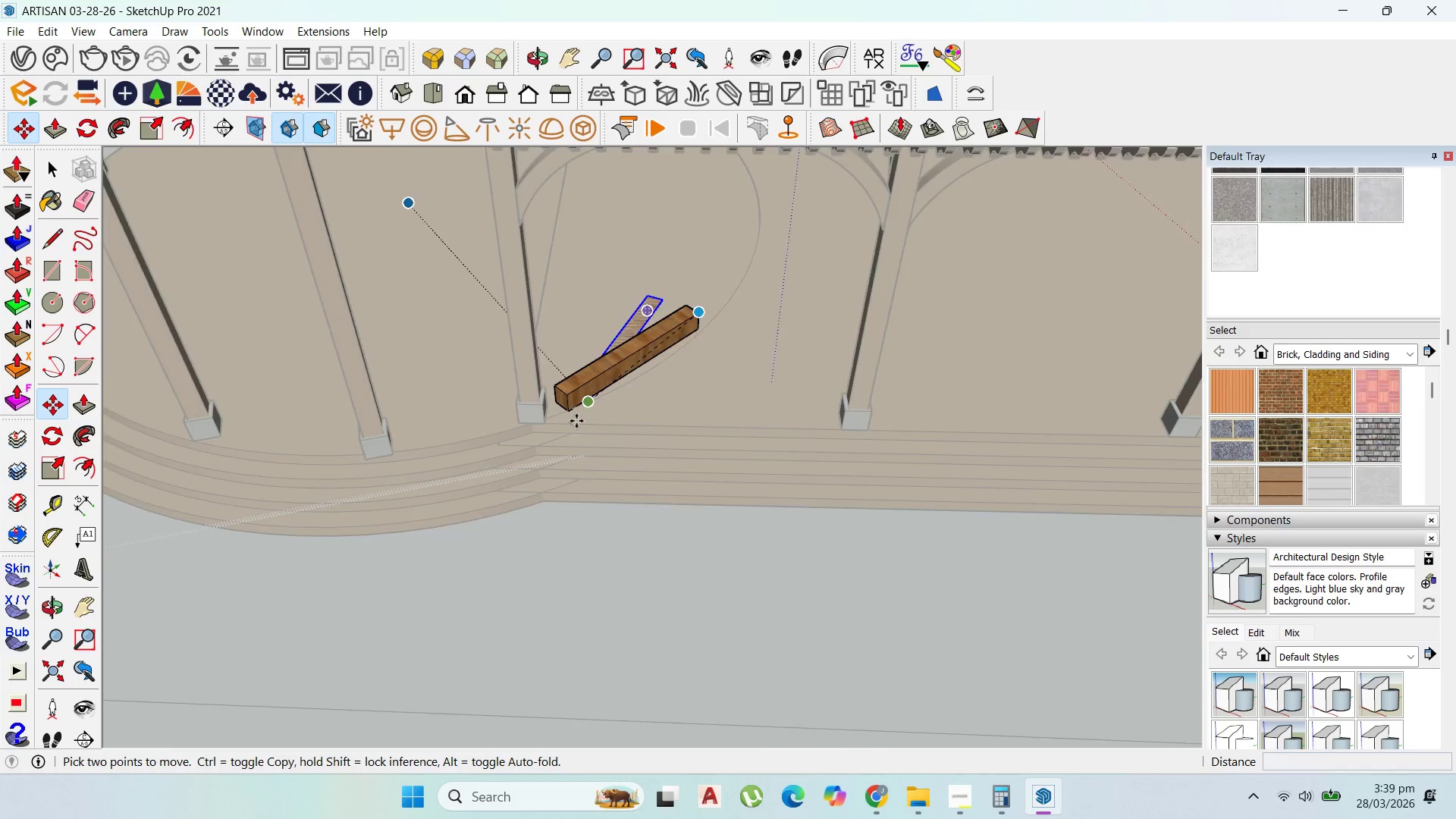 
key(Control+ControlLeft)
 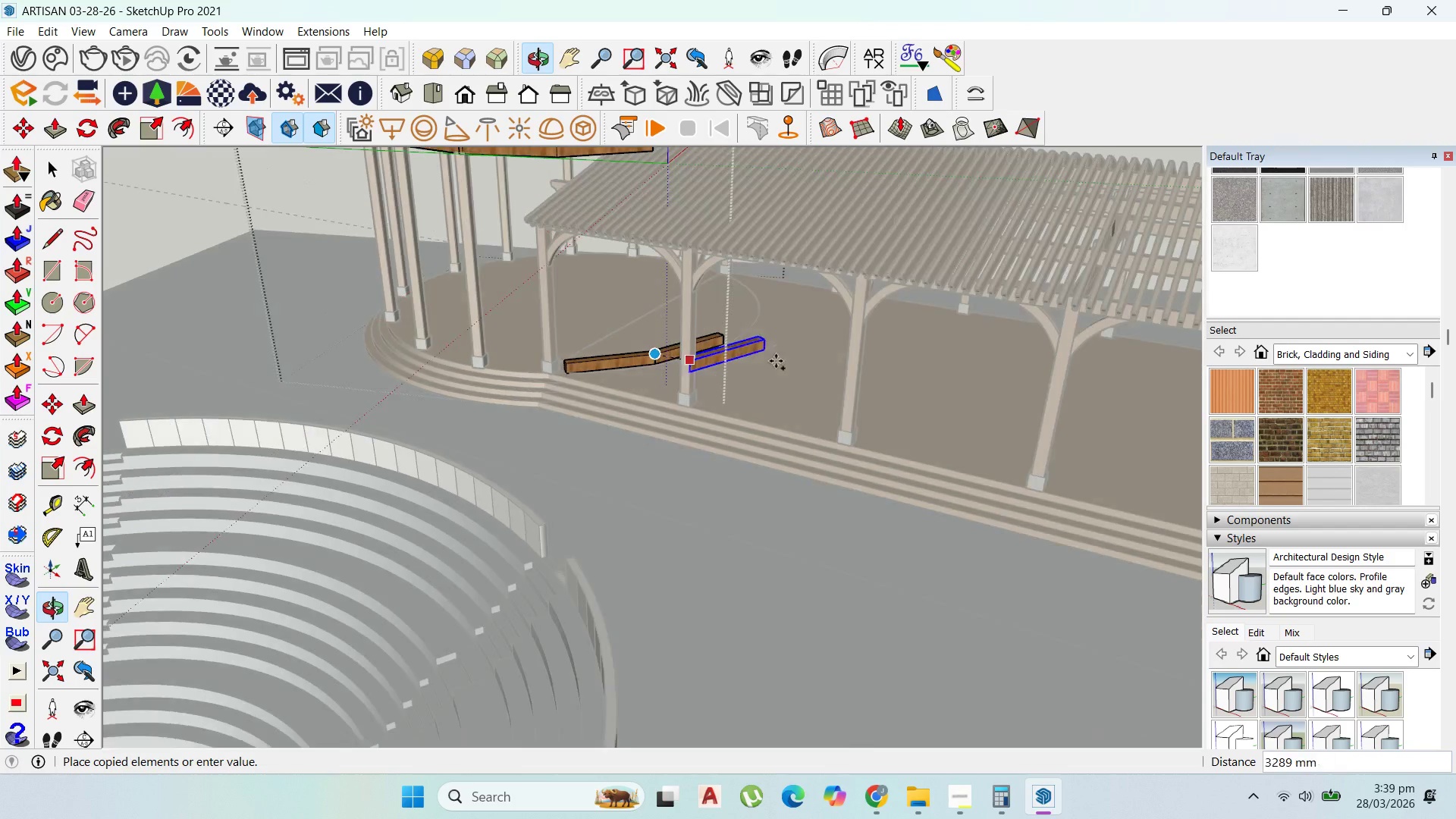 
scroll: coordinate [607, 447], scroll_direction: down, amount: 7.0
 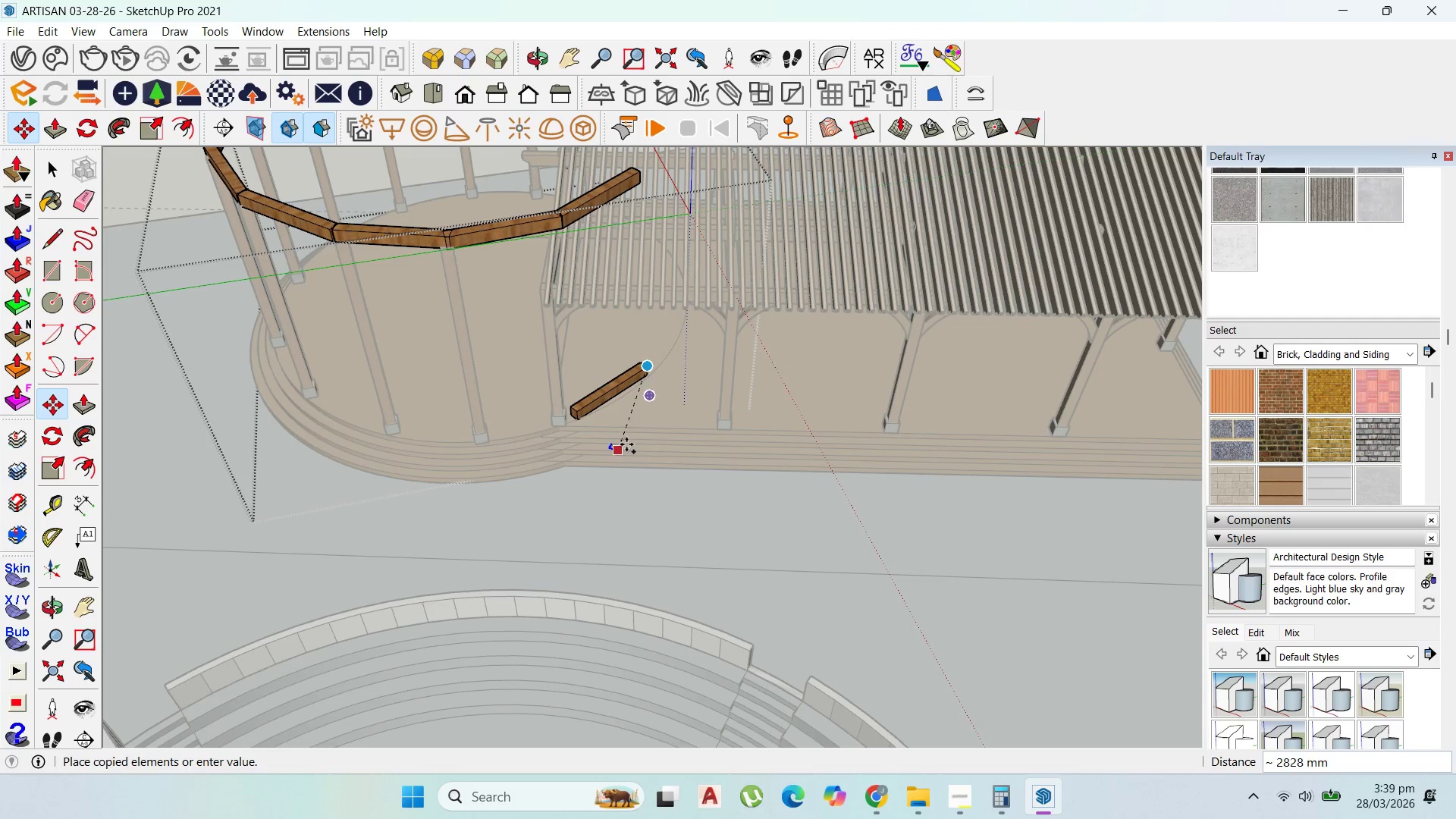 
scroll: coordinate [661, 321], scroll_direction: up, amount: 10.0
 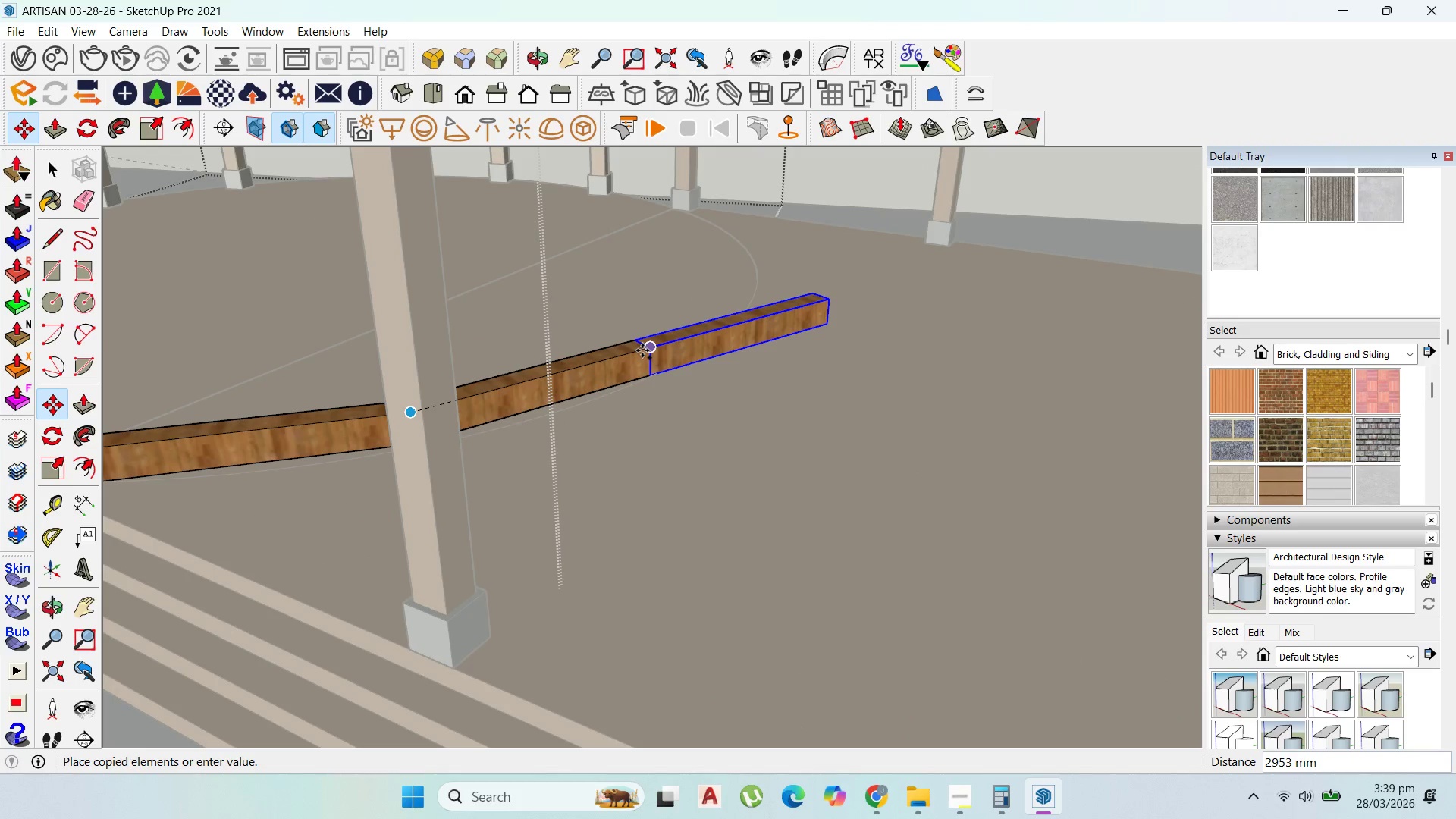 
left_click([642, 350])
 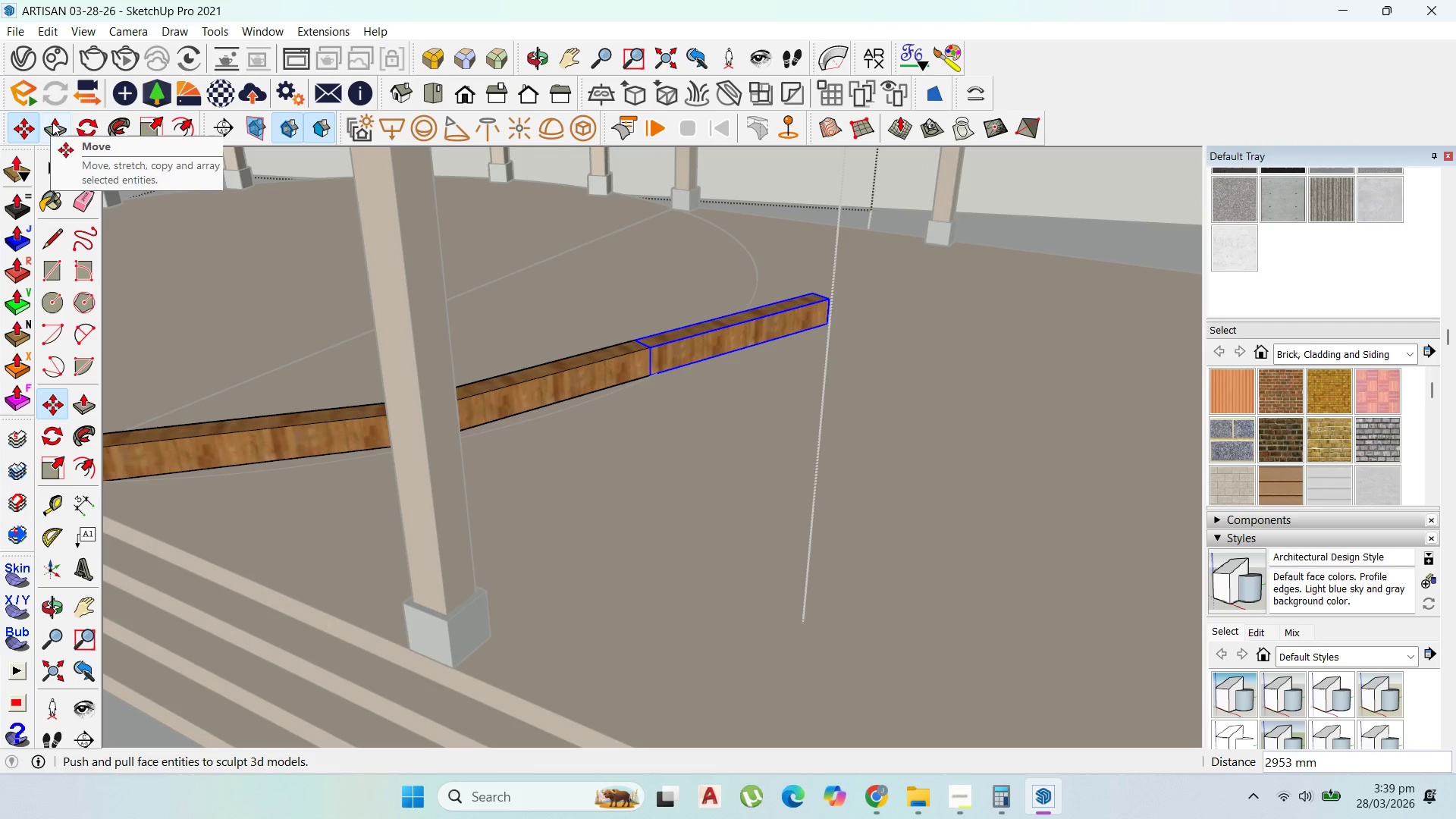 
left_click([86, 122])
 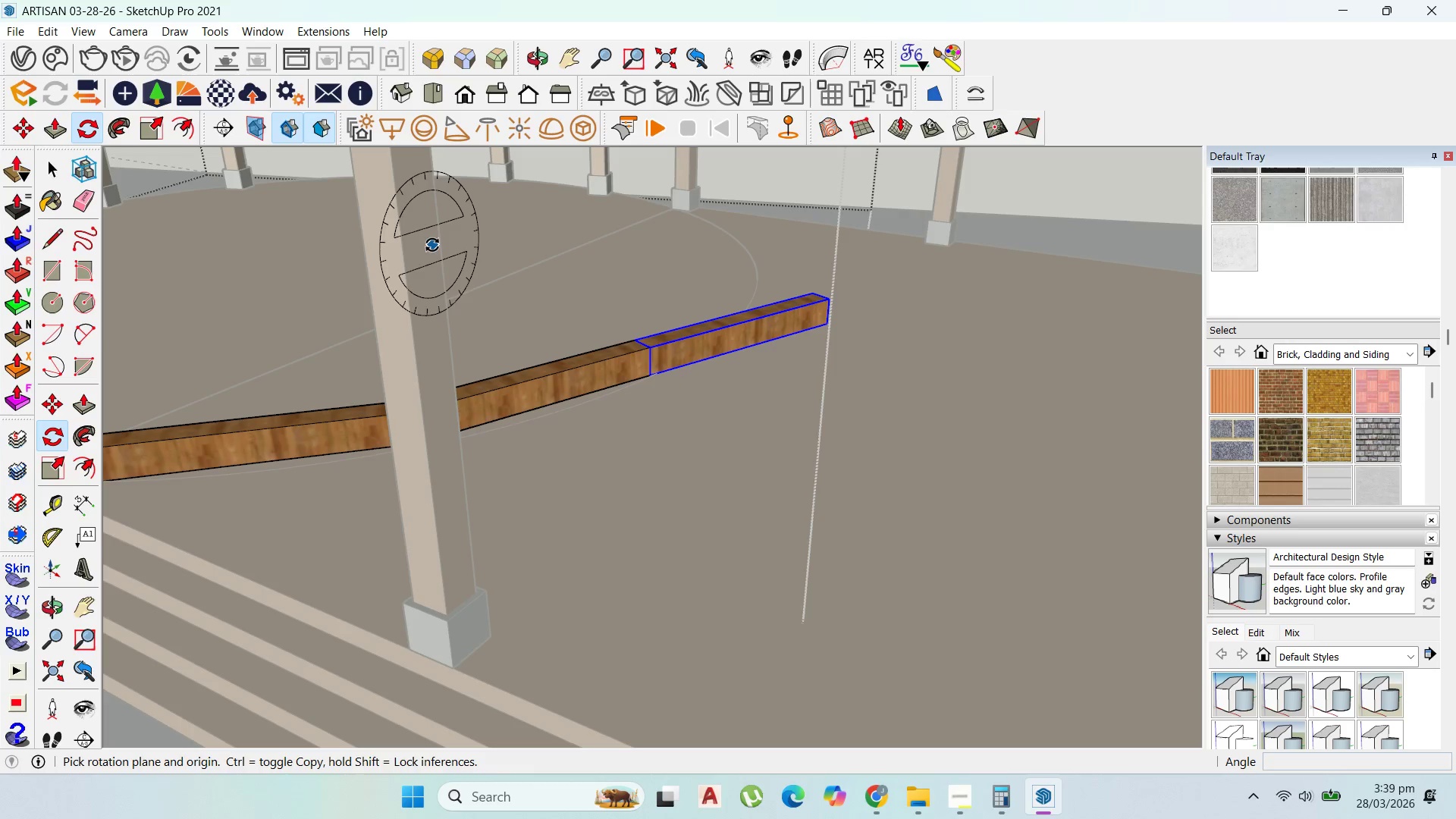 
scroll: coordinate [719, 425], scroll_direction: up, amount: 7.0
 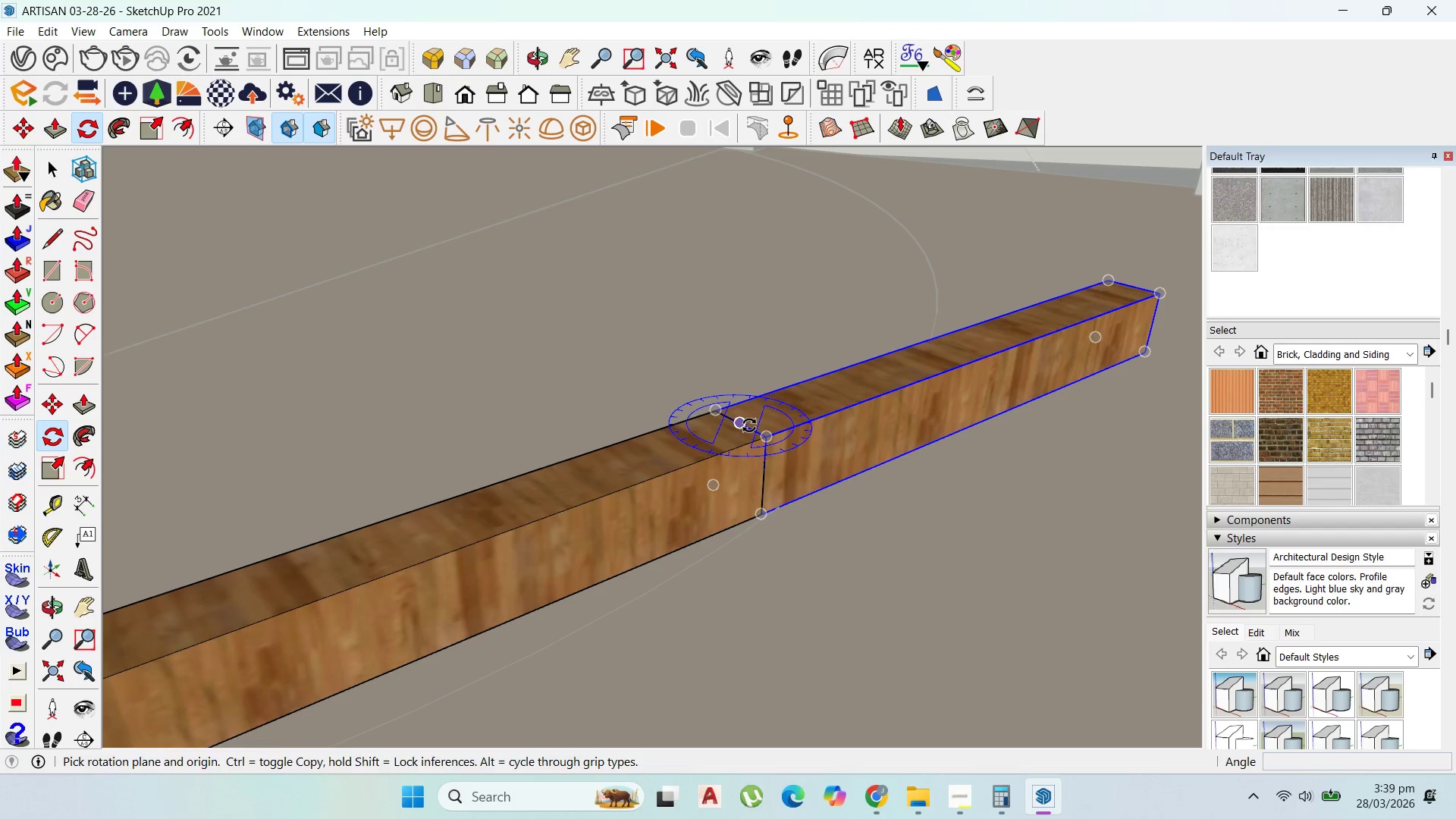 
left_click([749, 425])
 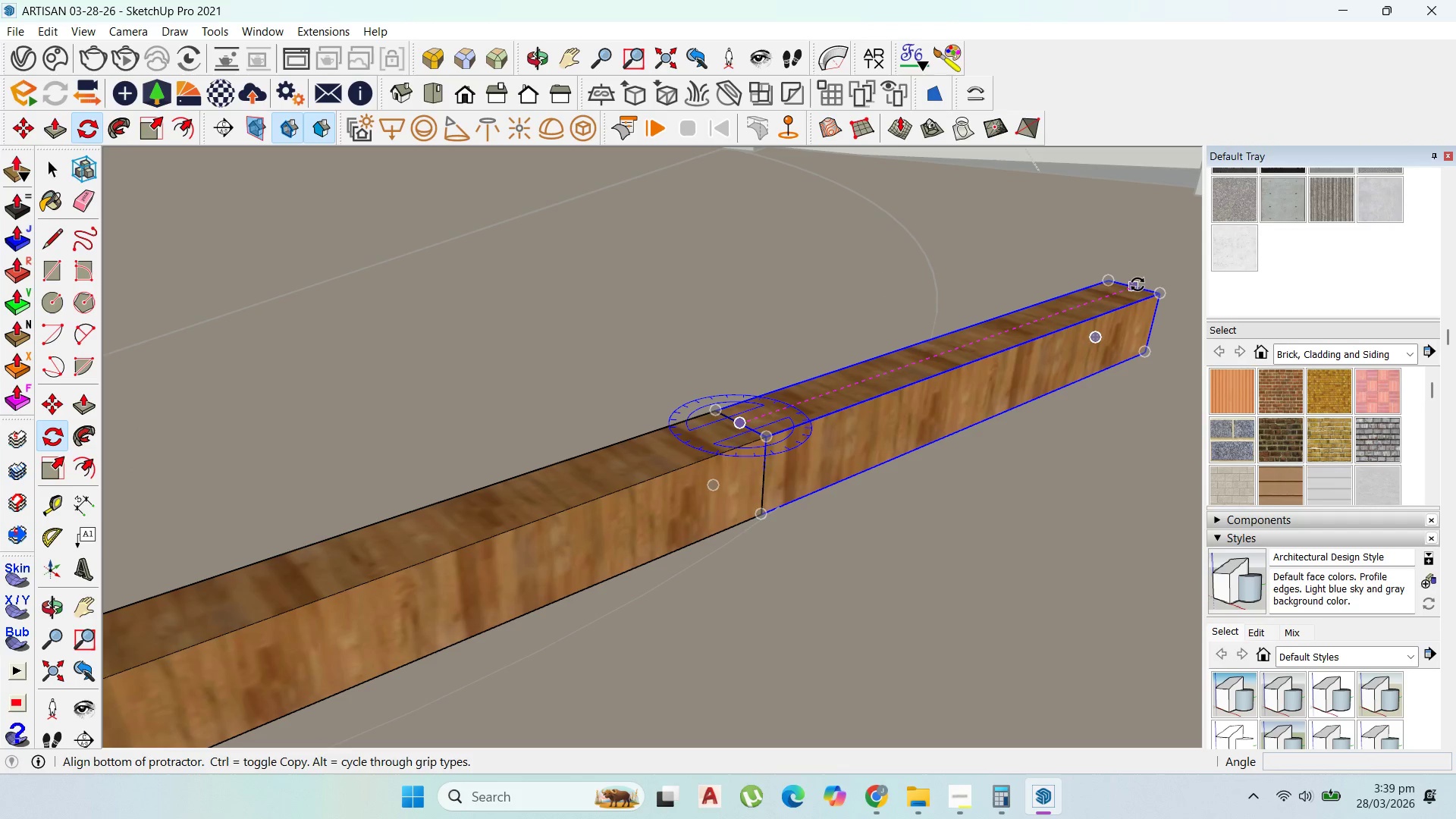 
left_click([1136, 284])
 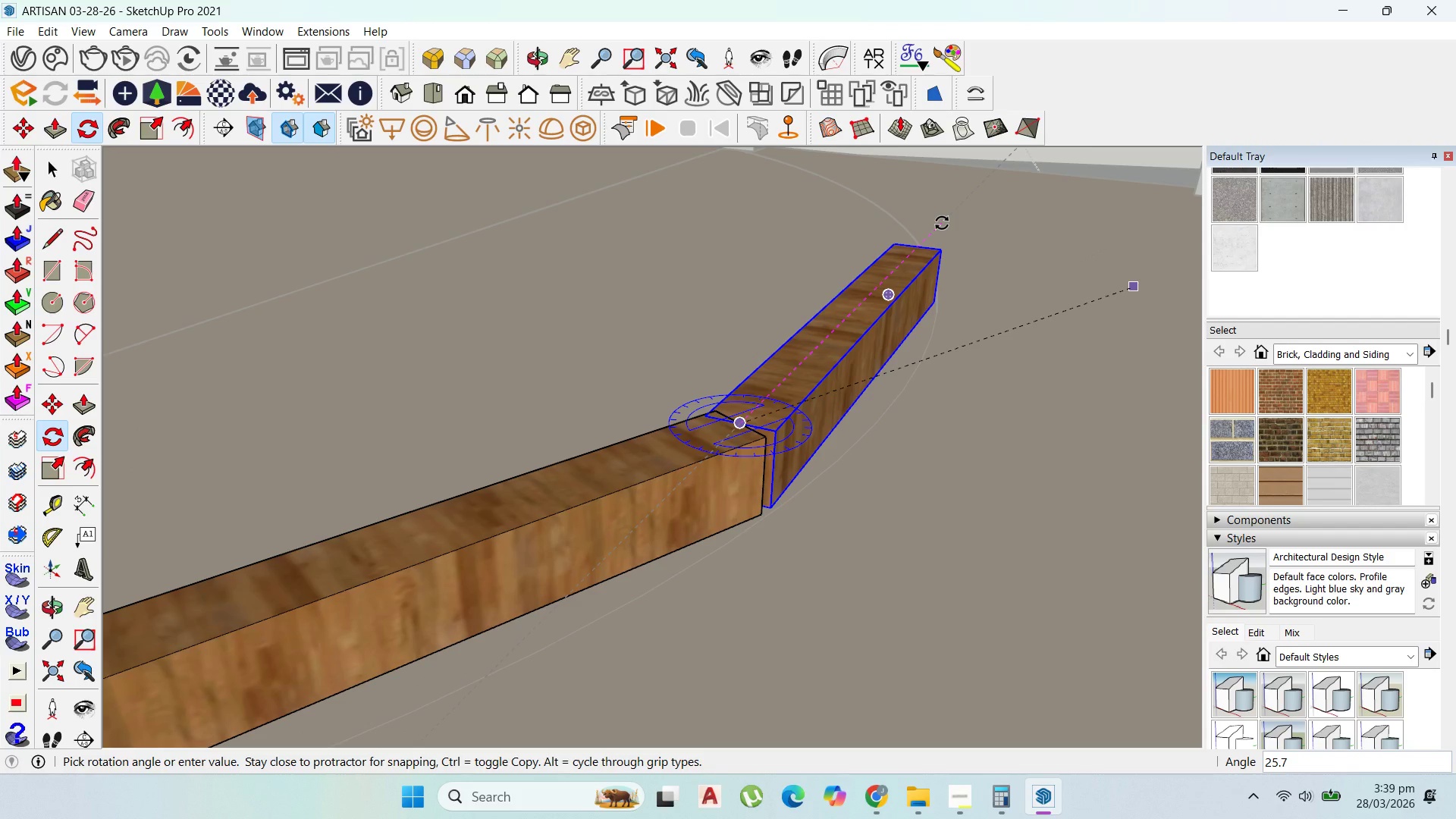 
left_click([942, 222])
 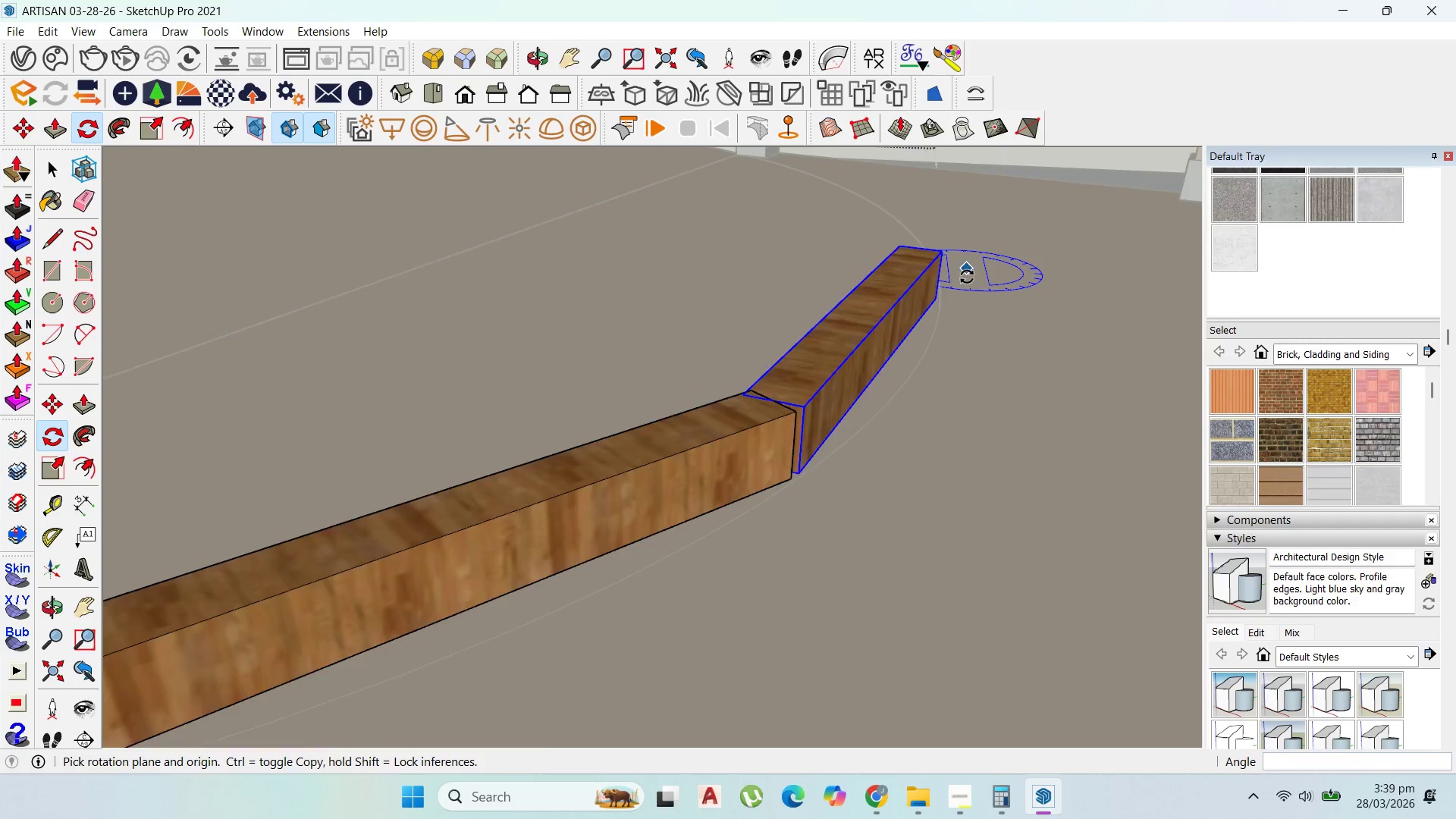 
scroll: coordinate [967, 278], scroll_direction: down, amount: 4.0
 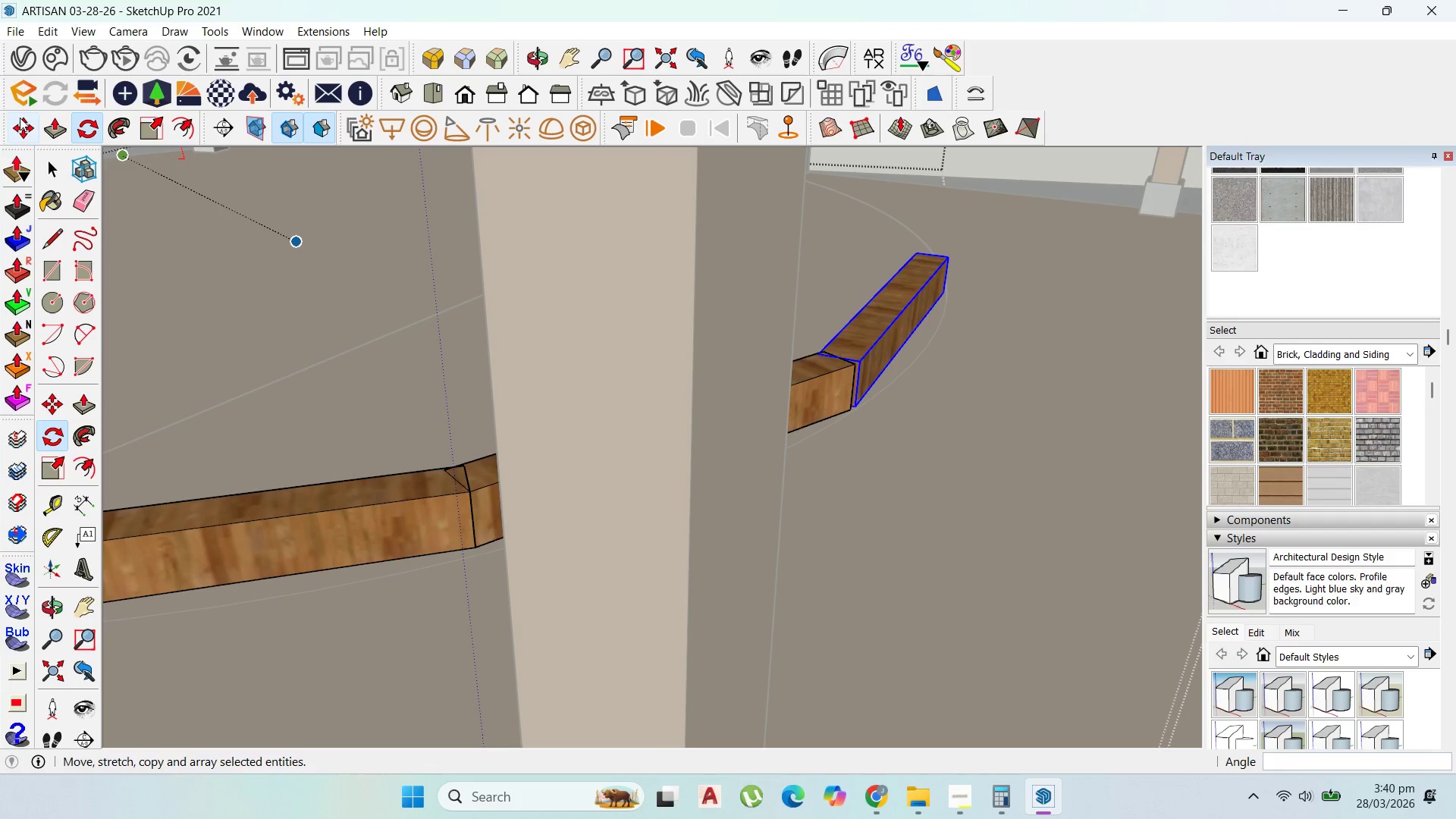 
left_click_drag(start_coordinate=[25, 127], to_coordinate=[39, 127])
 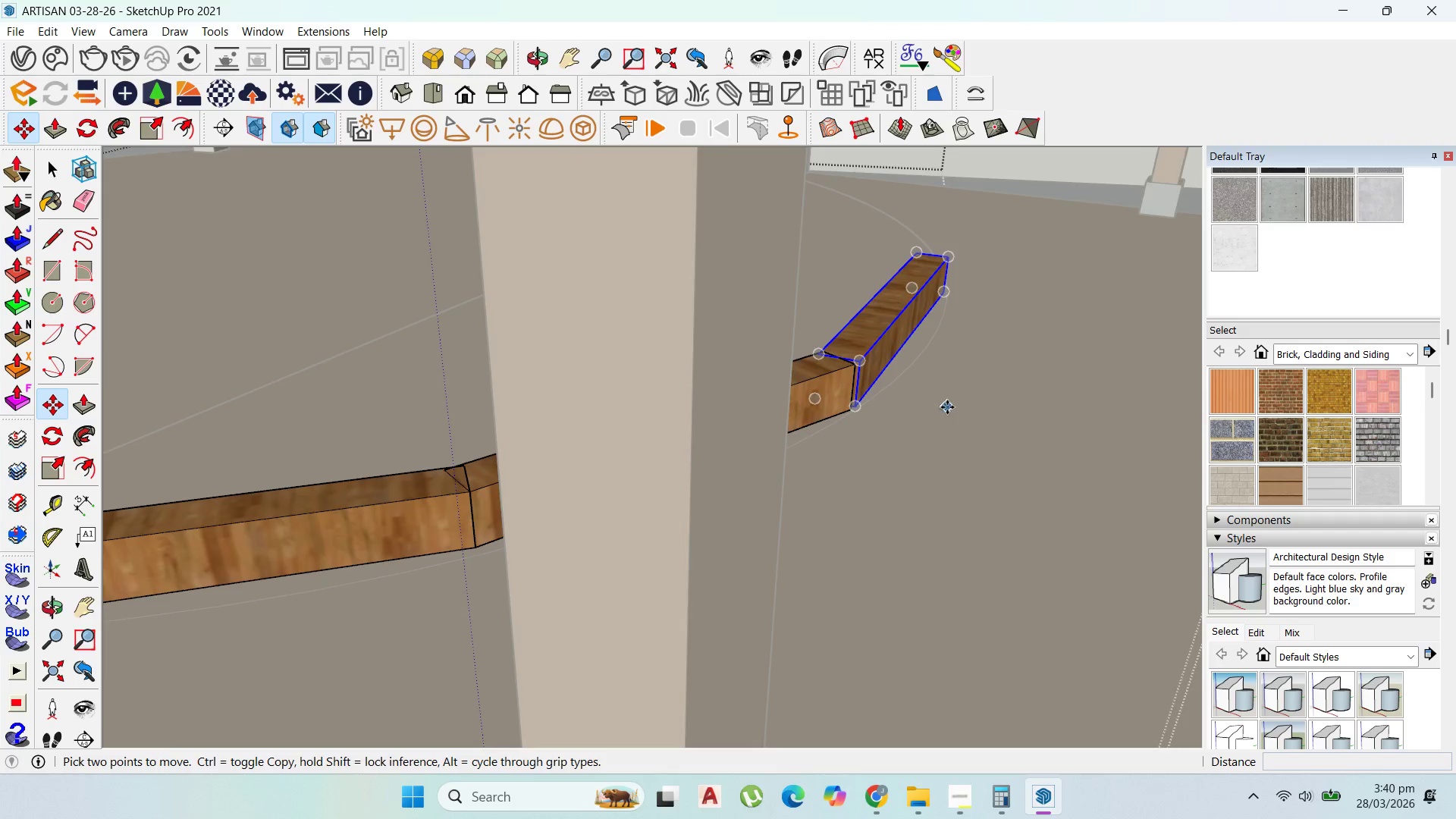 
scroll: coordinate [946, 407], scroll_direction: up, amount: 2.0
 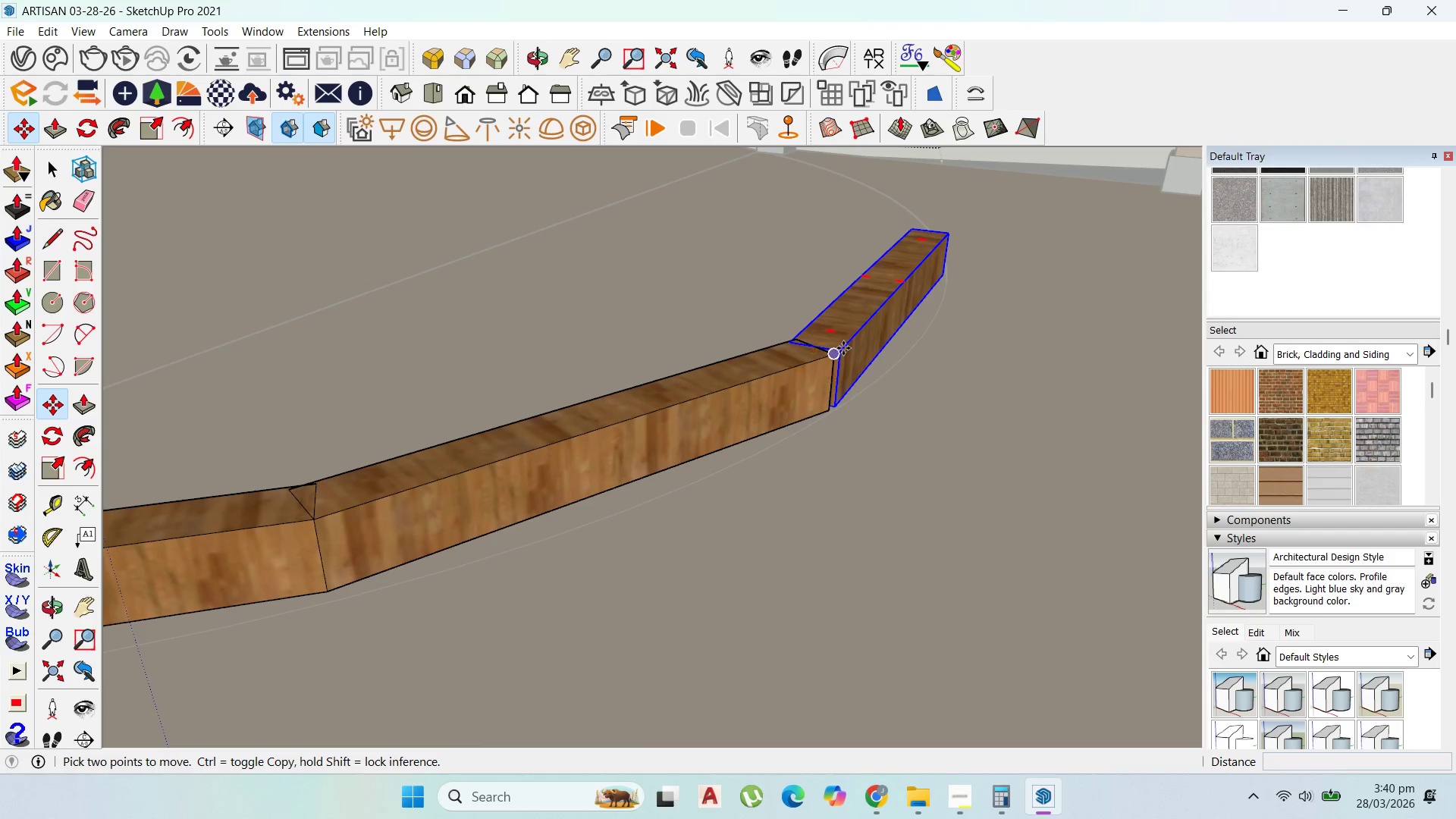 
left_click([844, 351])
 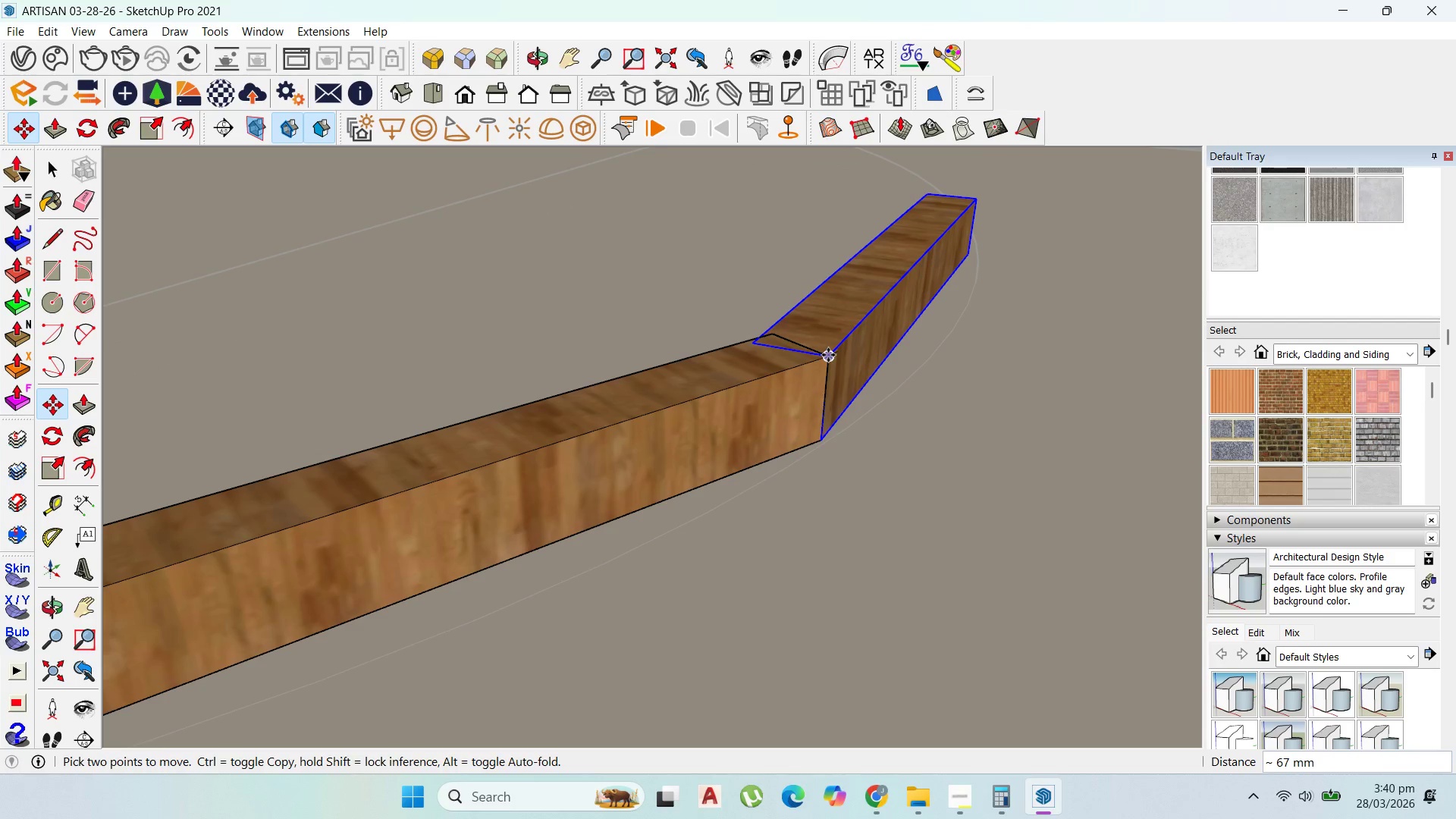 
scroll: coordinate [844, 351], scroll_direction: up, amount: 4.0
 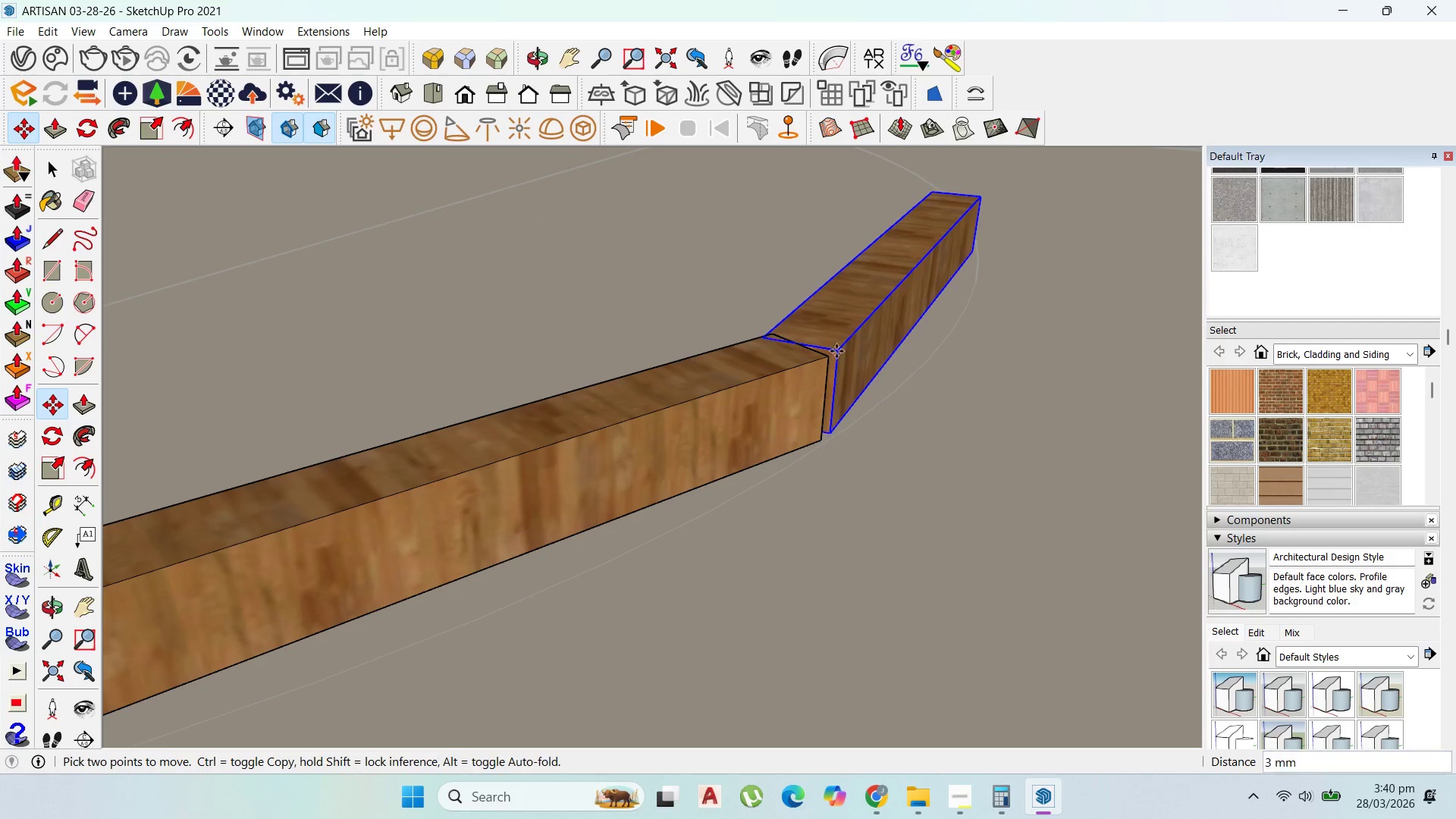 
left_click([828, 355])
 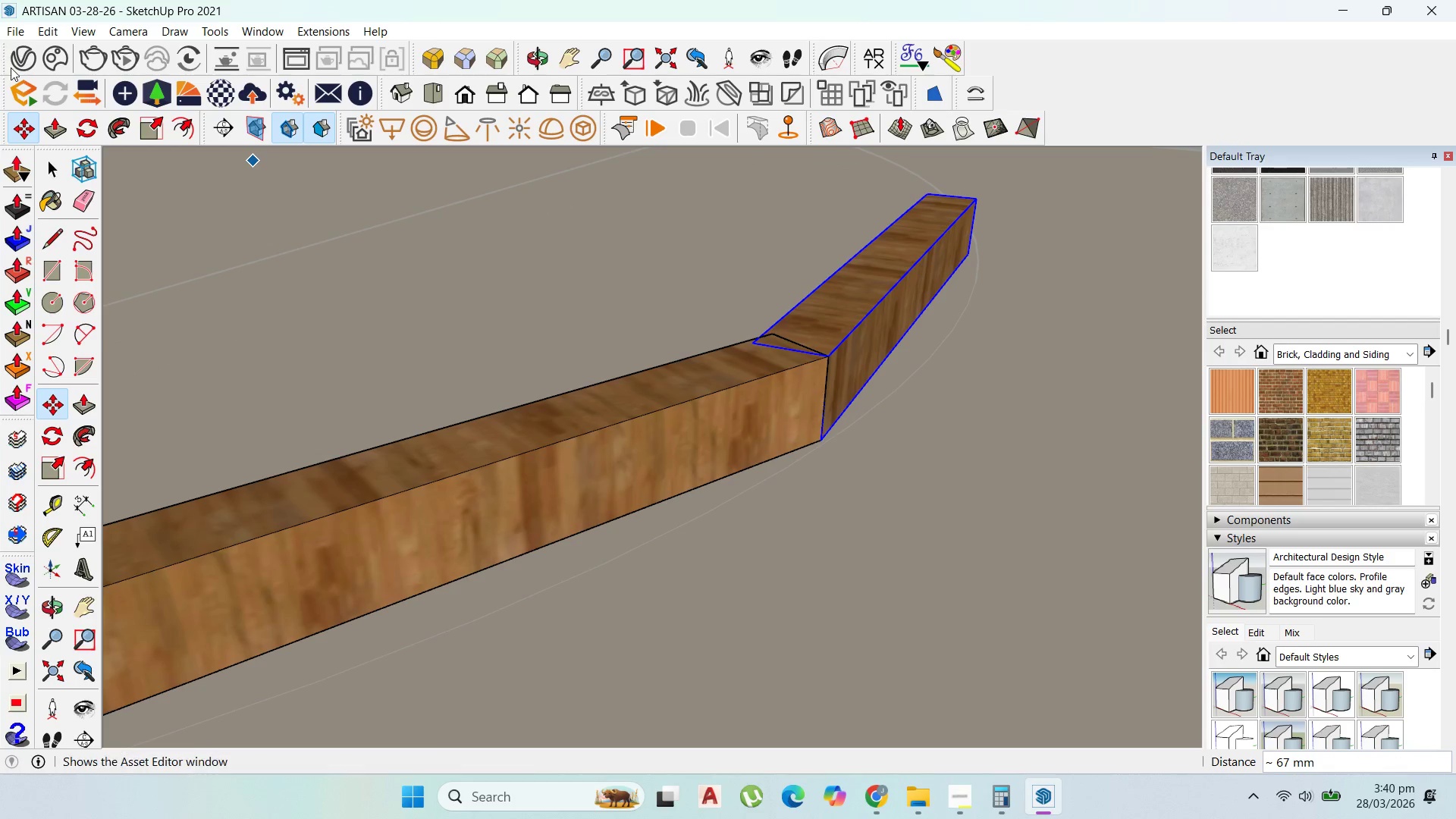 
left_click_drag(start_coordinate=[24, 120], to_coordinate=[25, 124])
 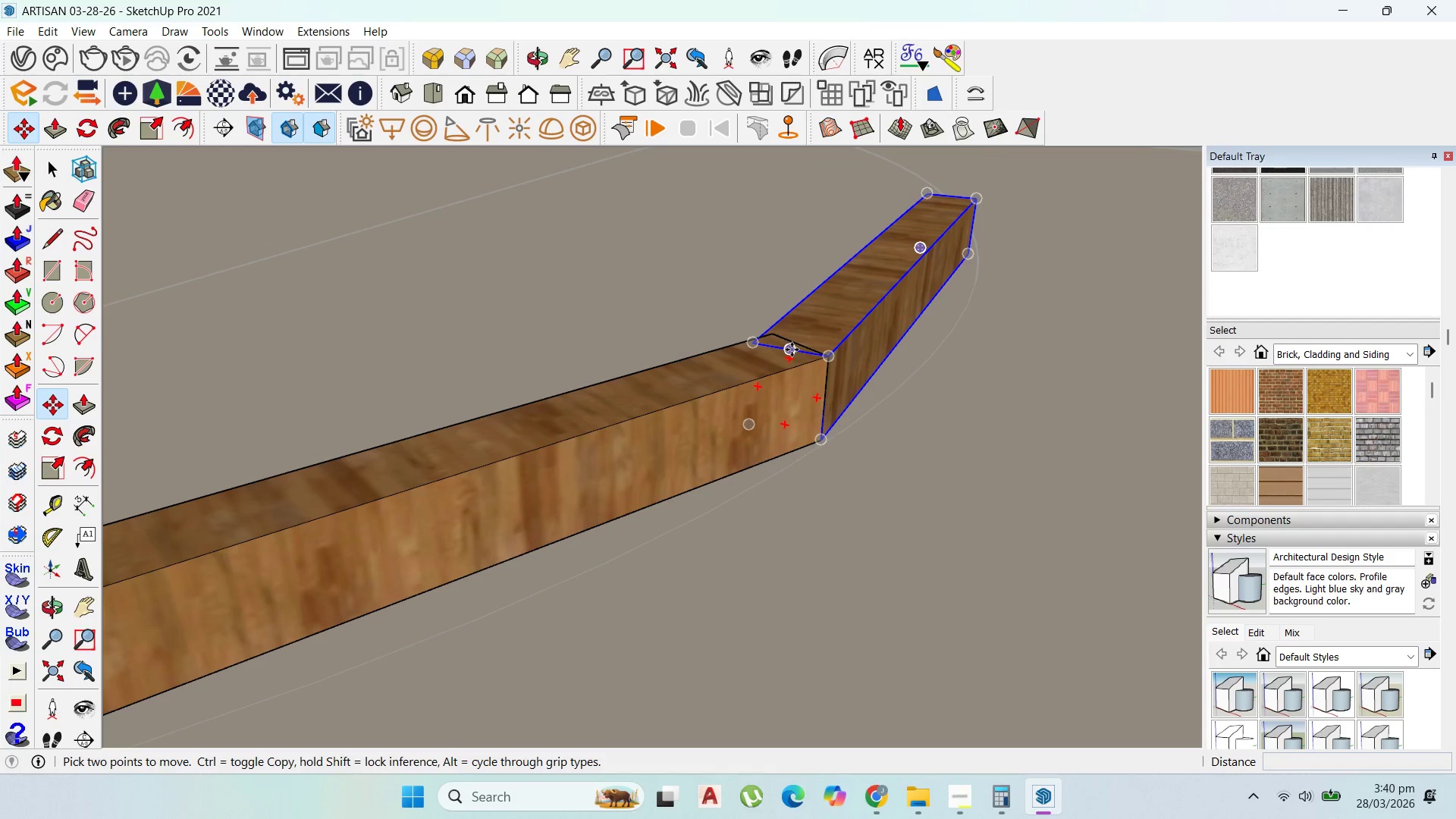 
key(Control+ControlLeft)
 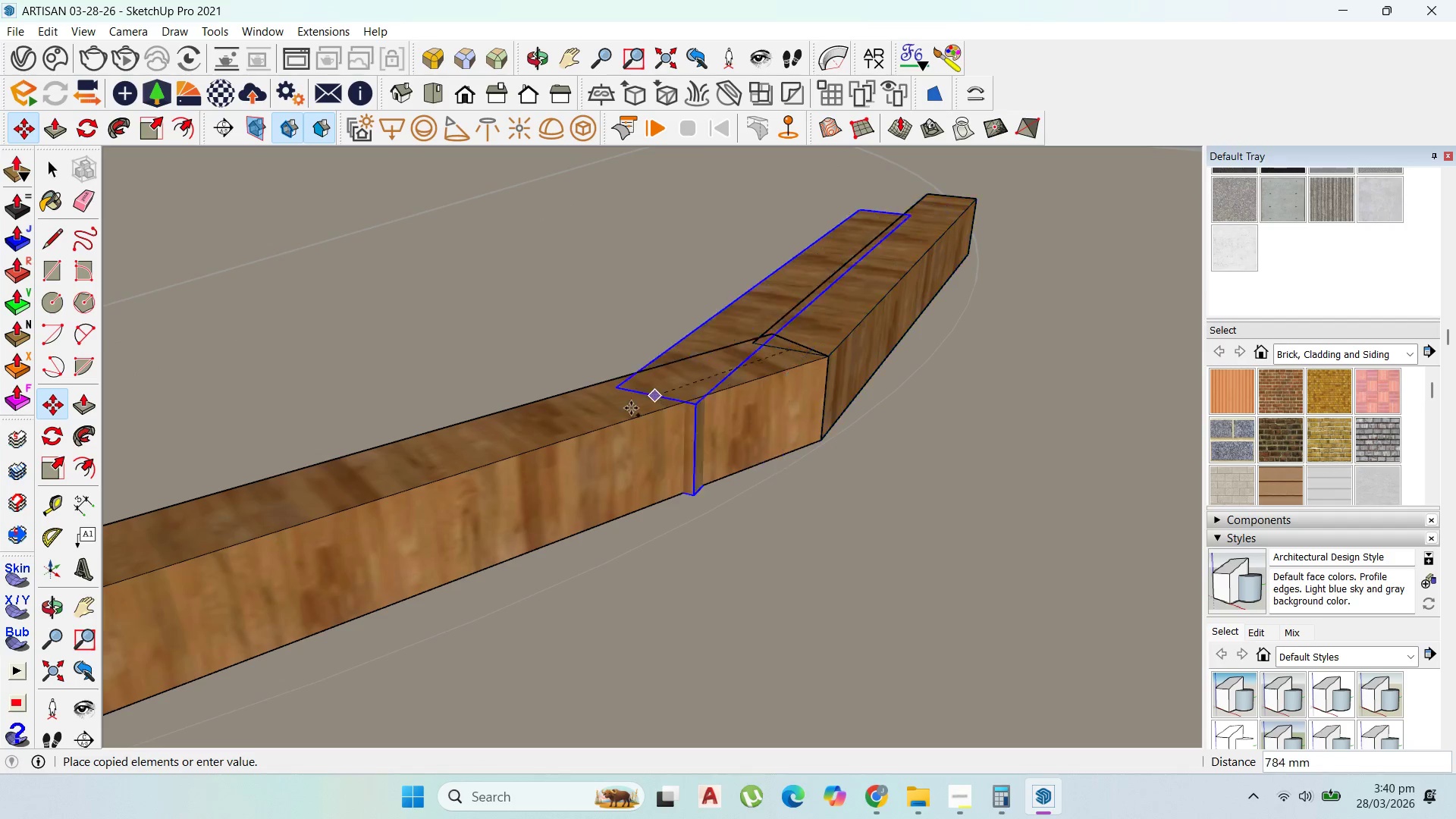 
scroll: coordinate [647, 407], scroll_direction: down, amount: 5.0
 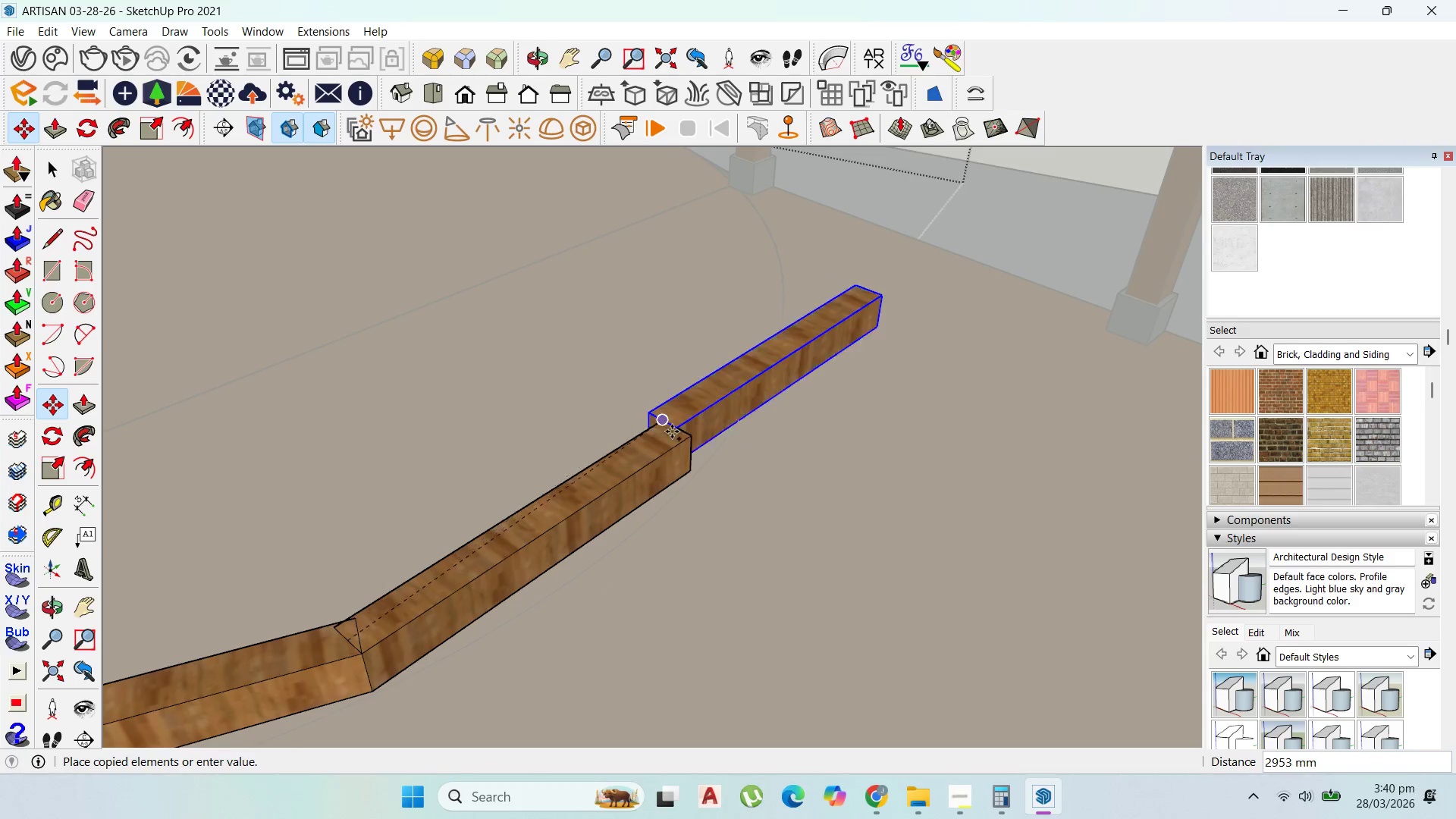 
left_click([676, 431])
 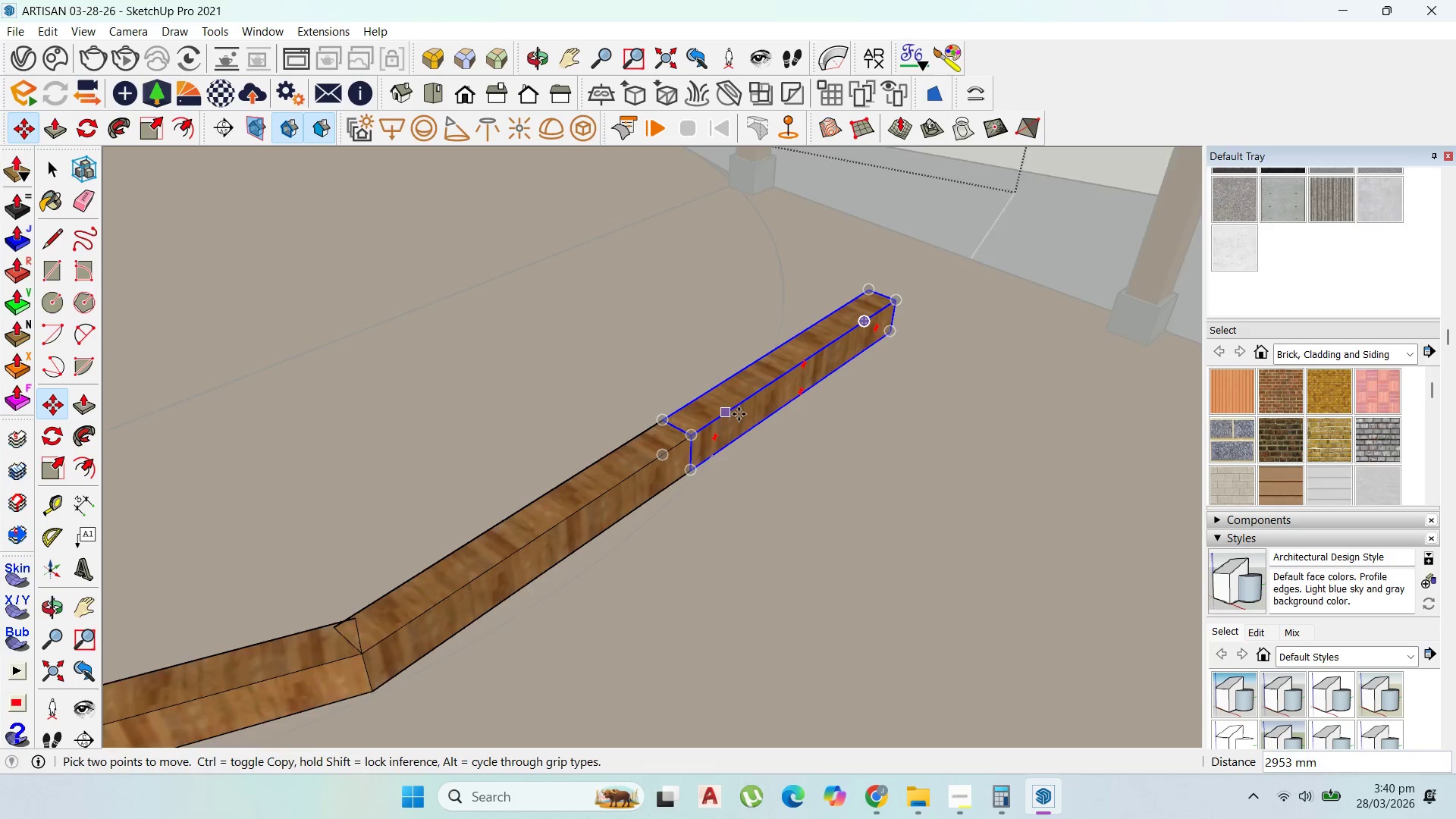 
scroll: coordinate [775, 400], scroll_direction: up, amount: 6.0
 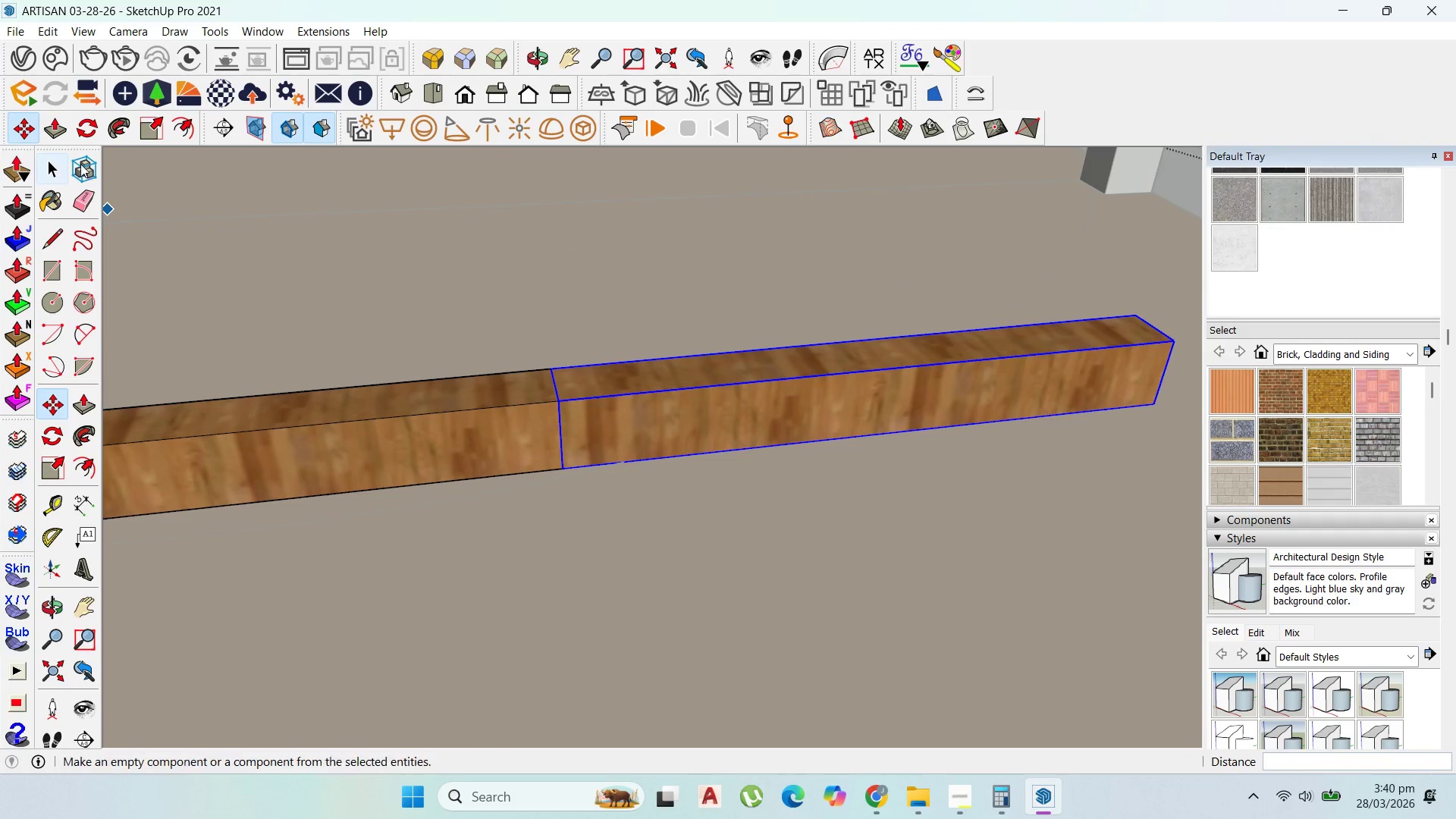 
left_click_drag(start_coordinate=[82, 129], to_coordinate=[86, 129])
 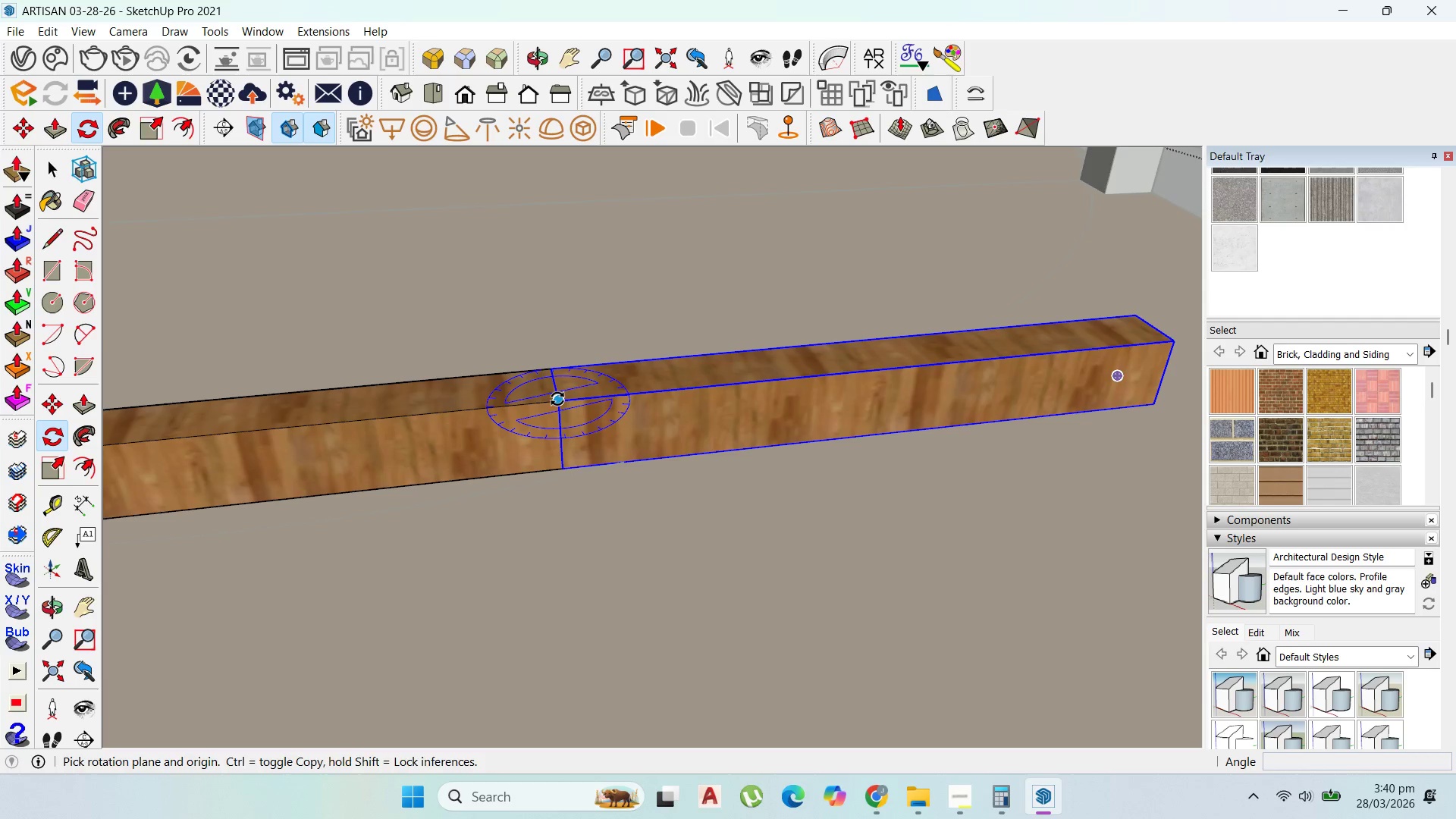 
left_click_drag(start_coordinate=[557, 399], to_coordinate=[564, 399])
 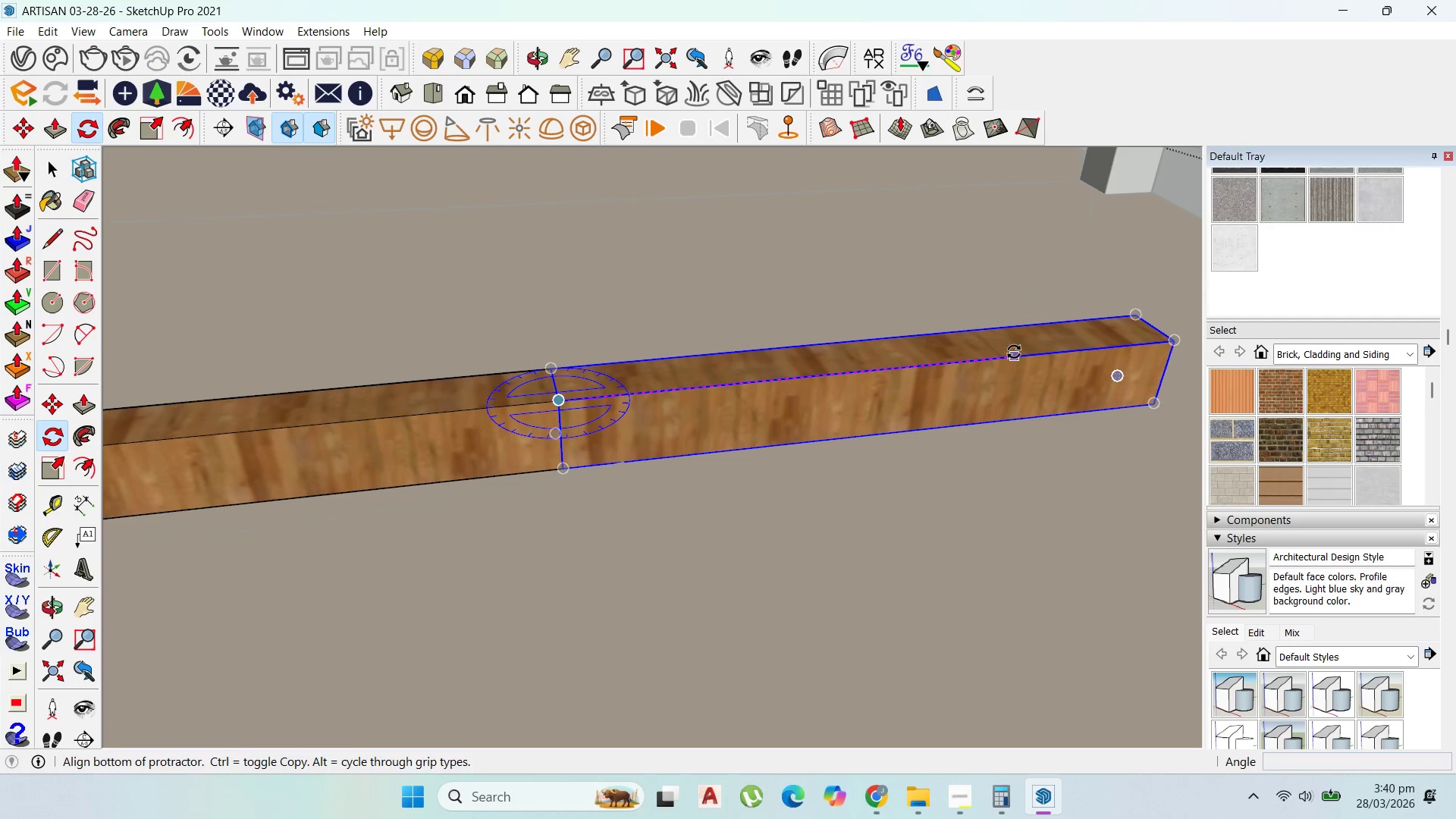 
left_click_drag(start_coordinate=[1014, 352], to_coordinate=[1020, 351])
 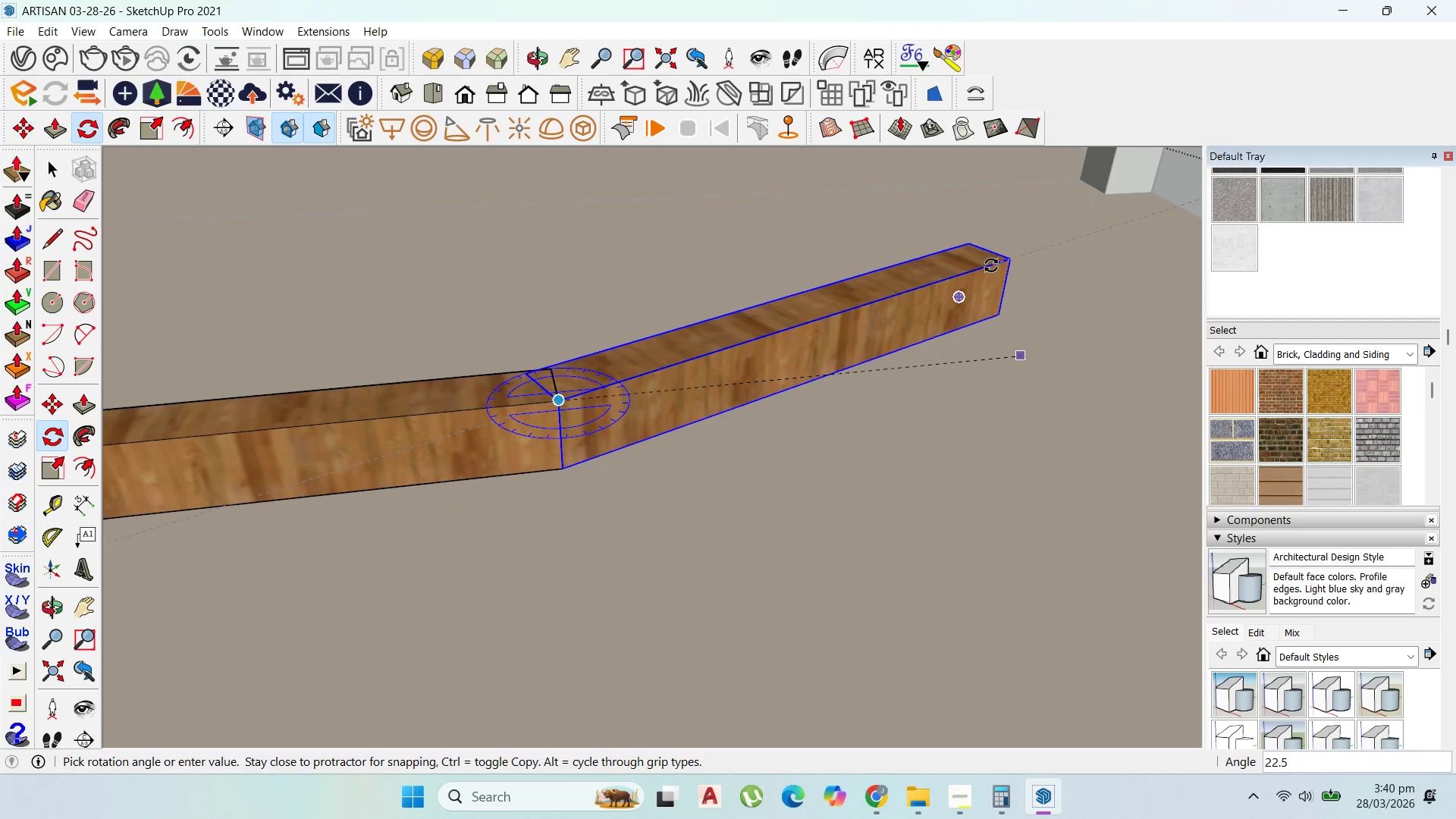 
left_click([992, 266])
 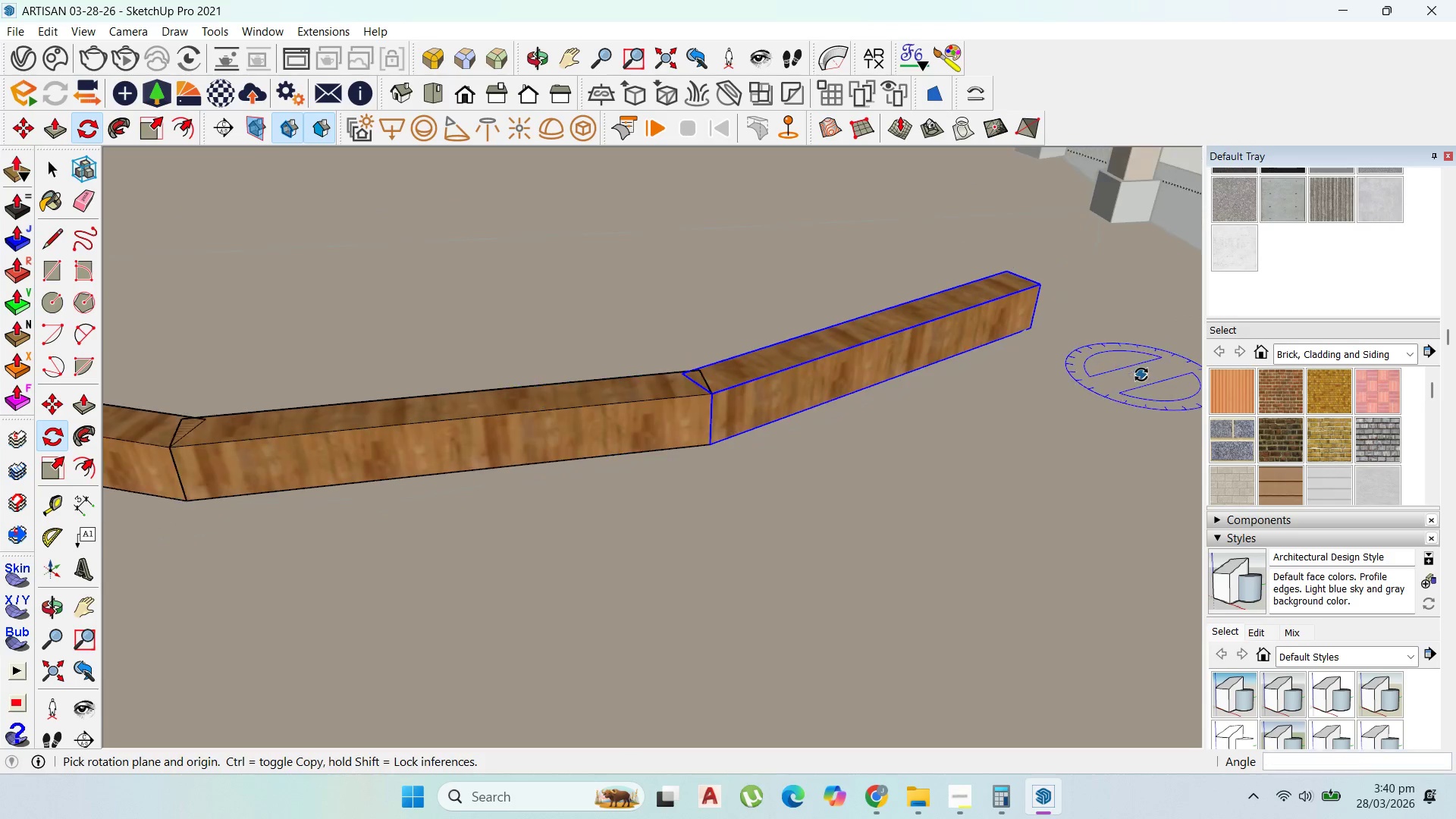 
scroll: coordinate [598, 424], scroll_direction: down, amount: 20.0
 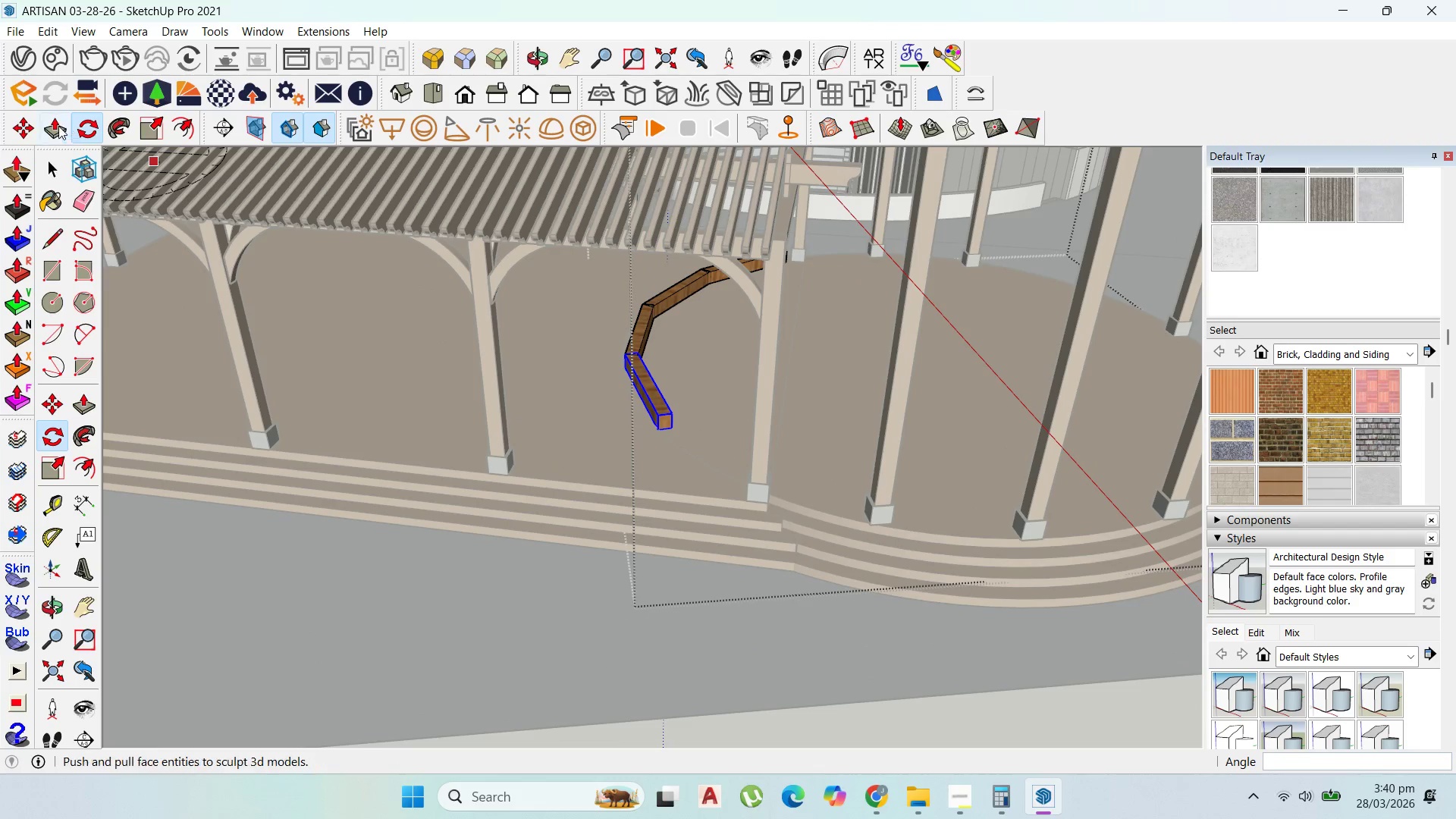 
left_click([27, 127])
 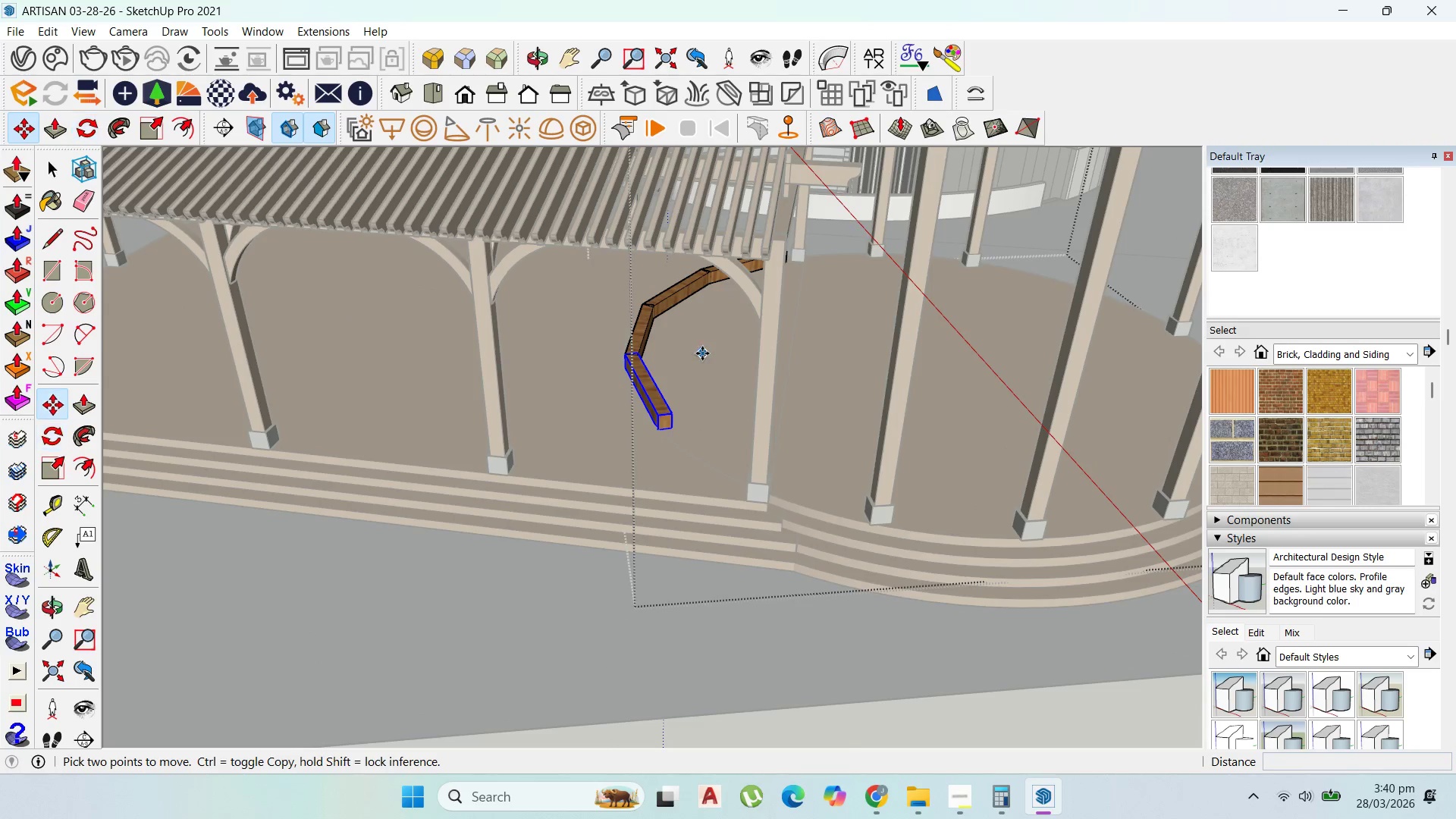 
scroll: coordinate [585, 347], scroll_direction: up, amount: 16.0
 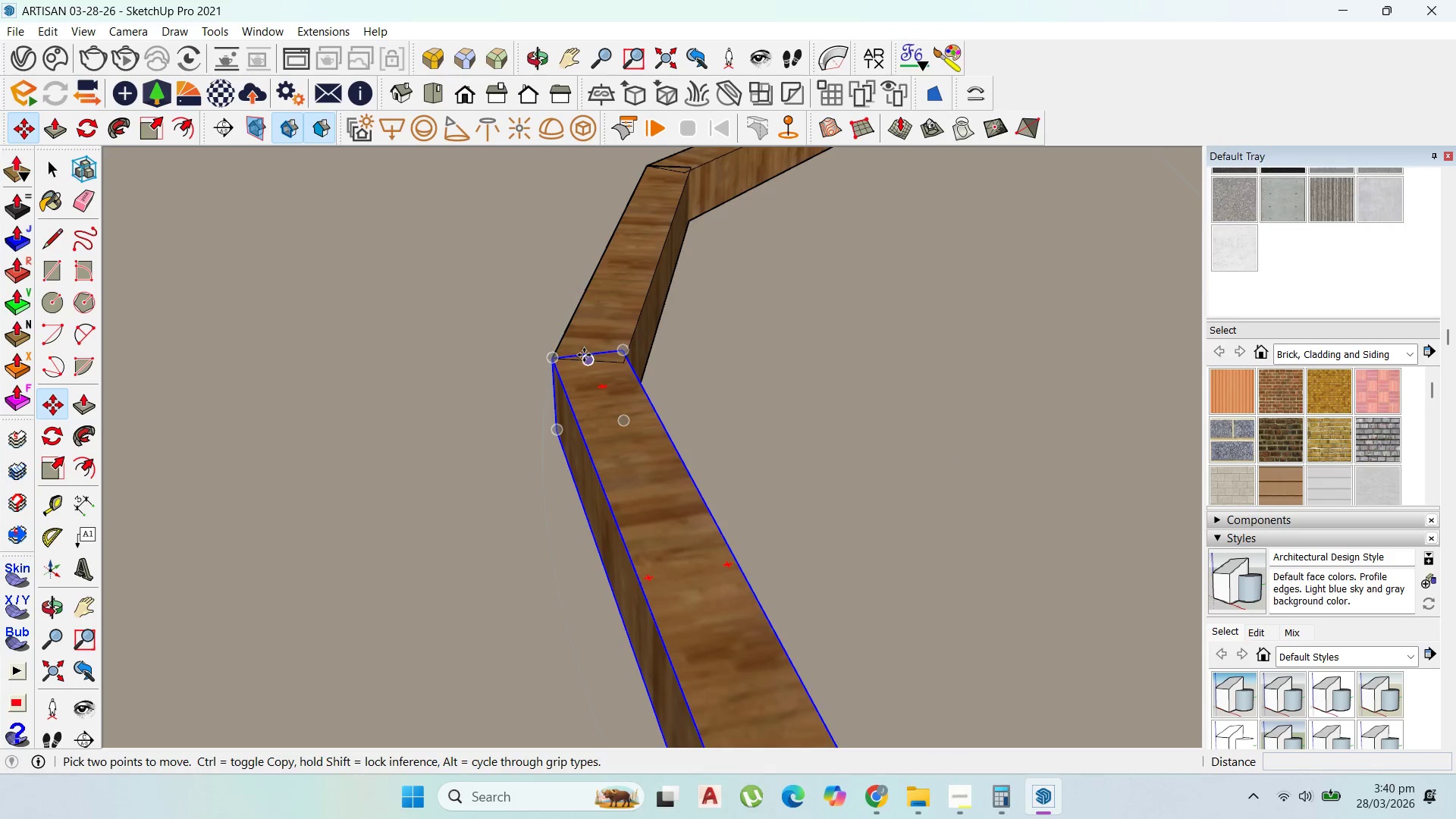 
left_click([585, 353])
 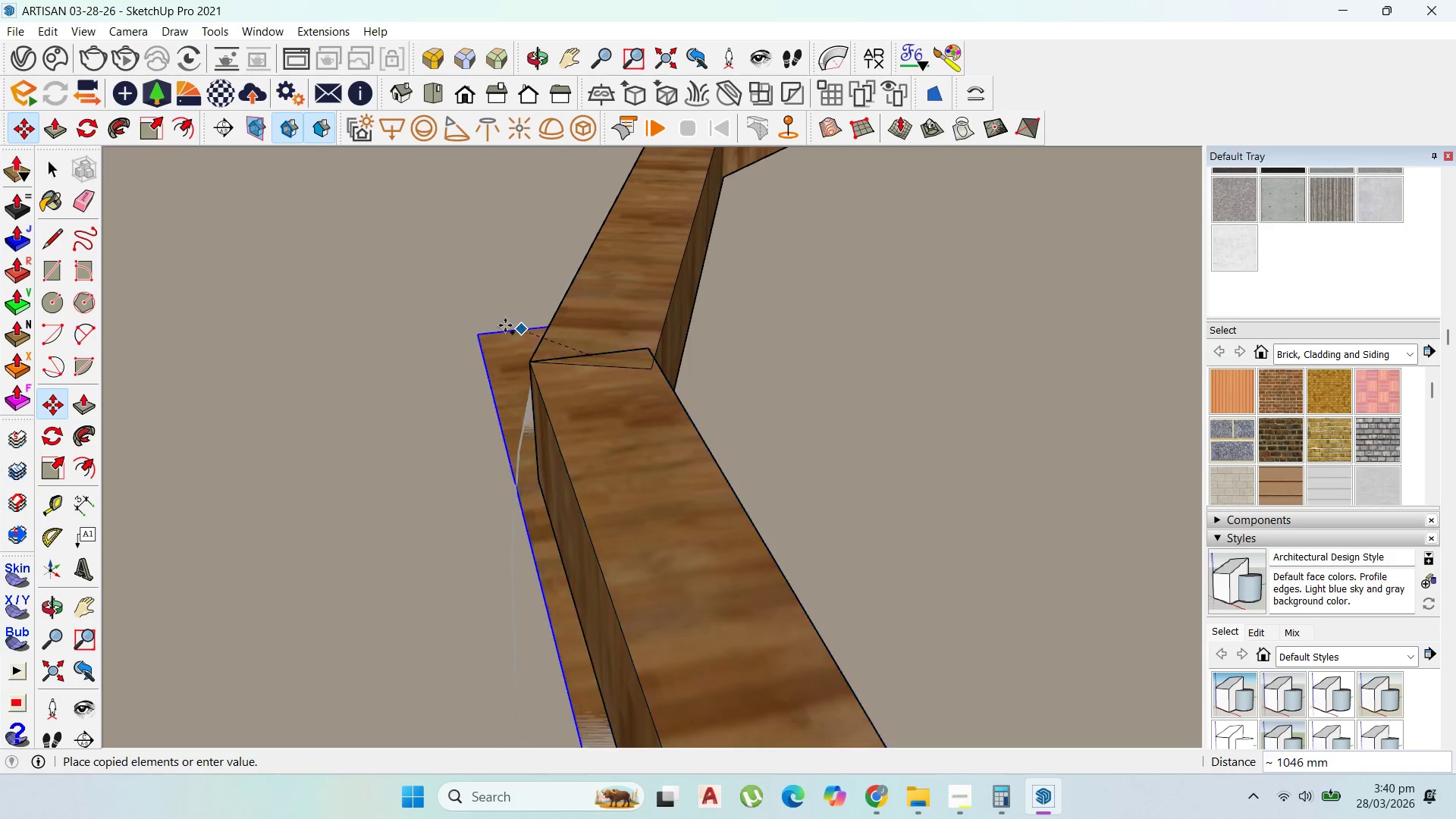 
key(Control+ControlLeft)
 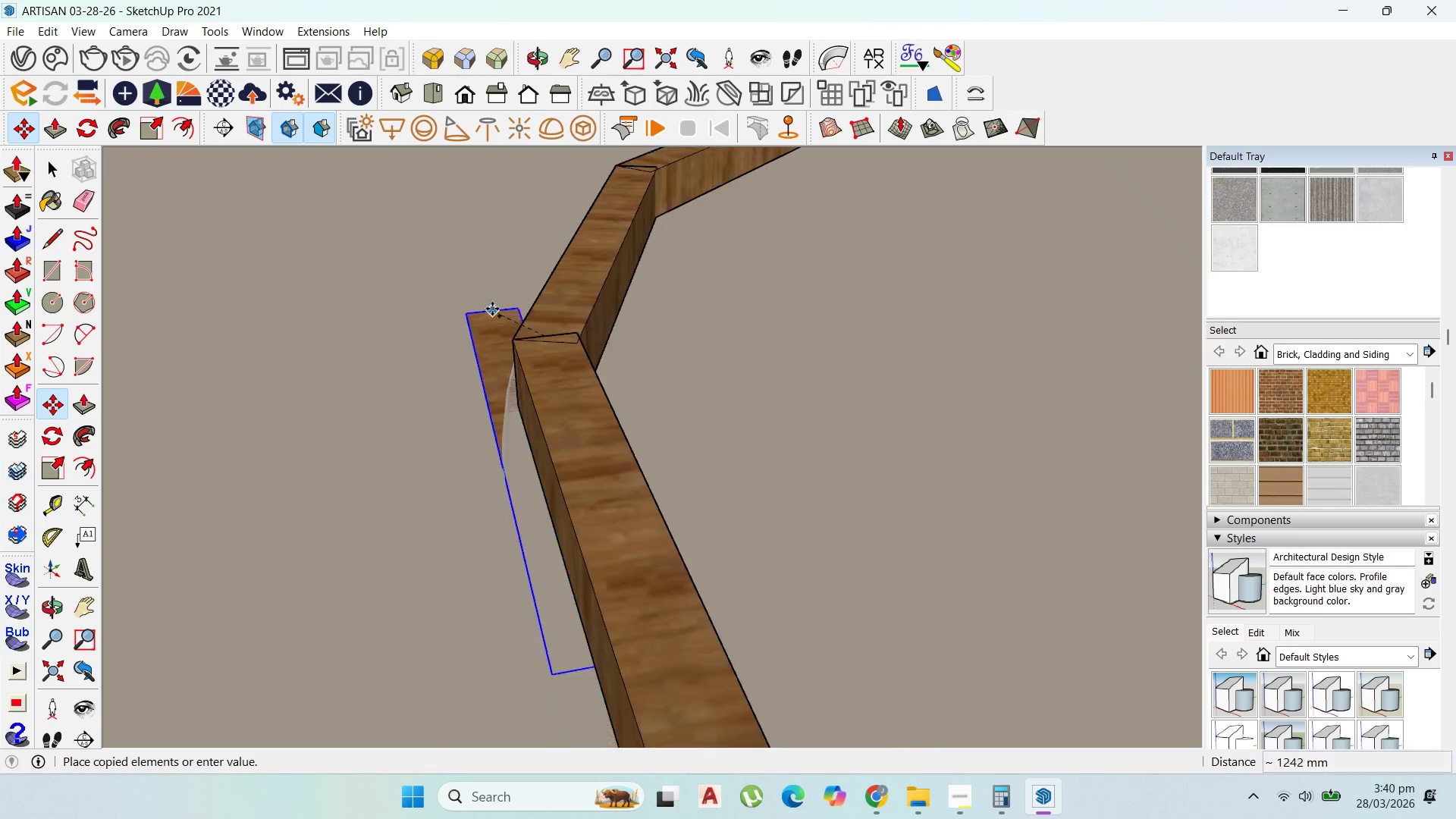 
scroll: coordinate [585, 353], scroll_direction: up, amount: 5.0
 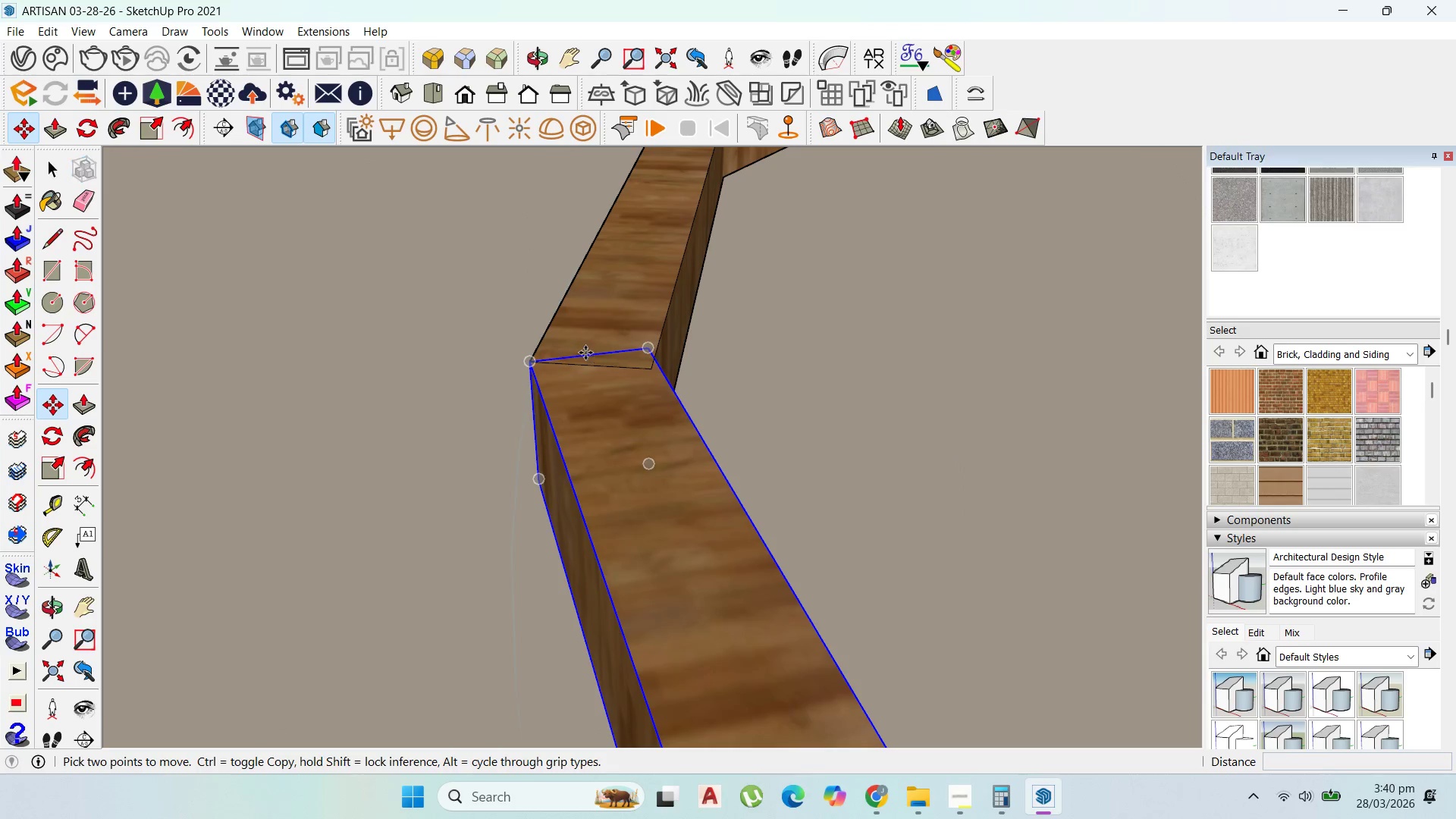 
scroll: coordinate [541, 322], scroll_direction: down, amount: 12.0
 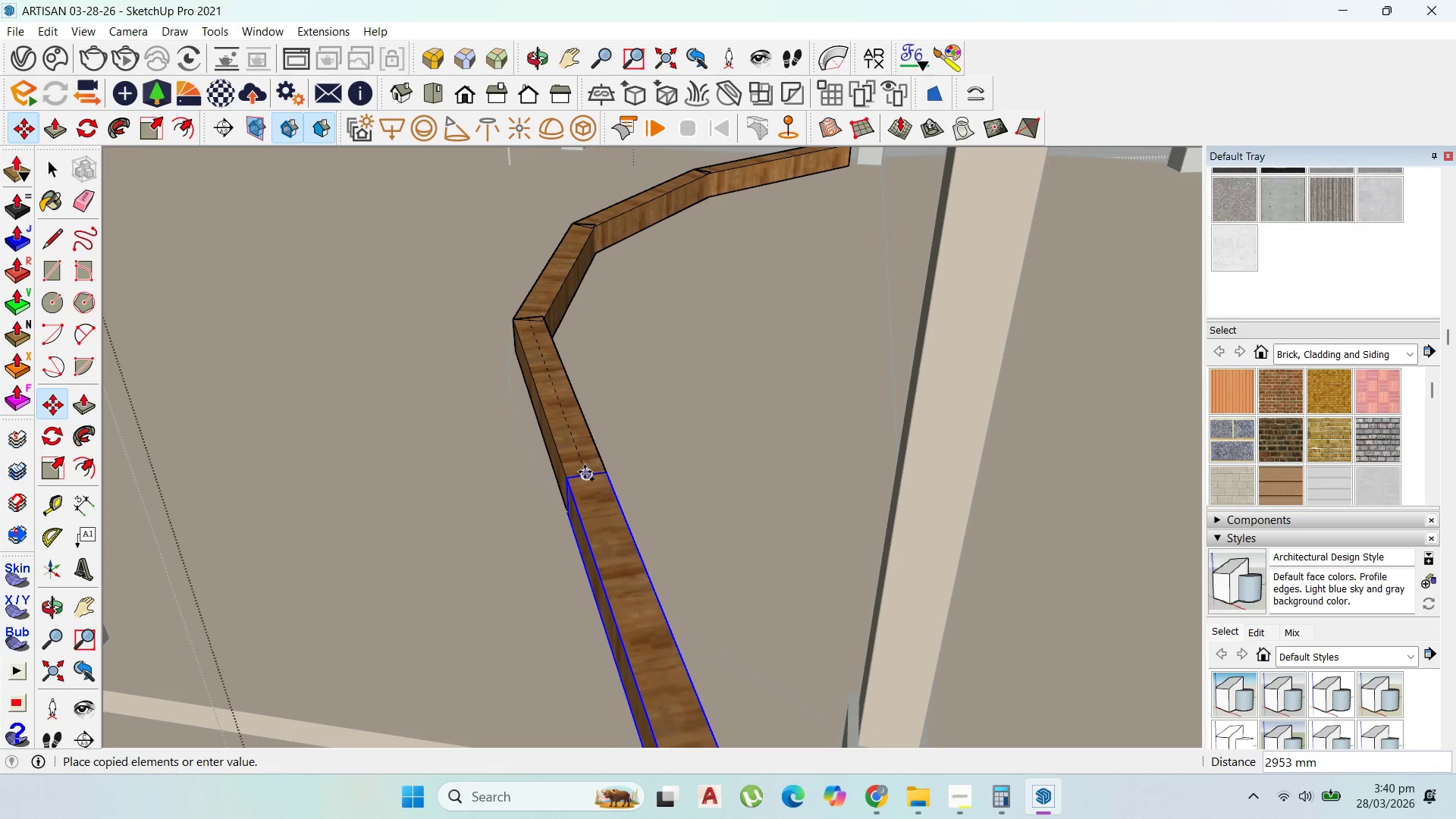 
left_click([585, 472])
 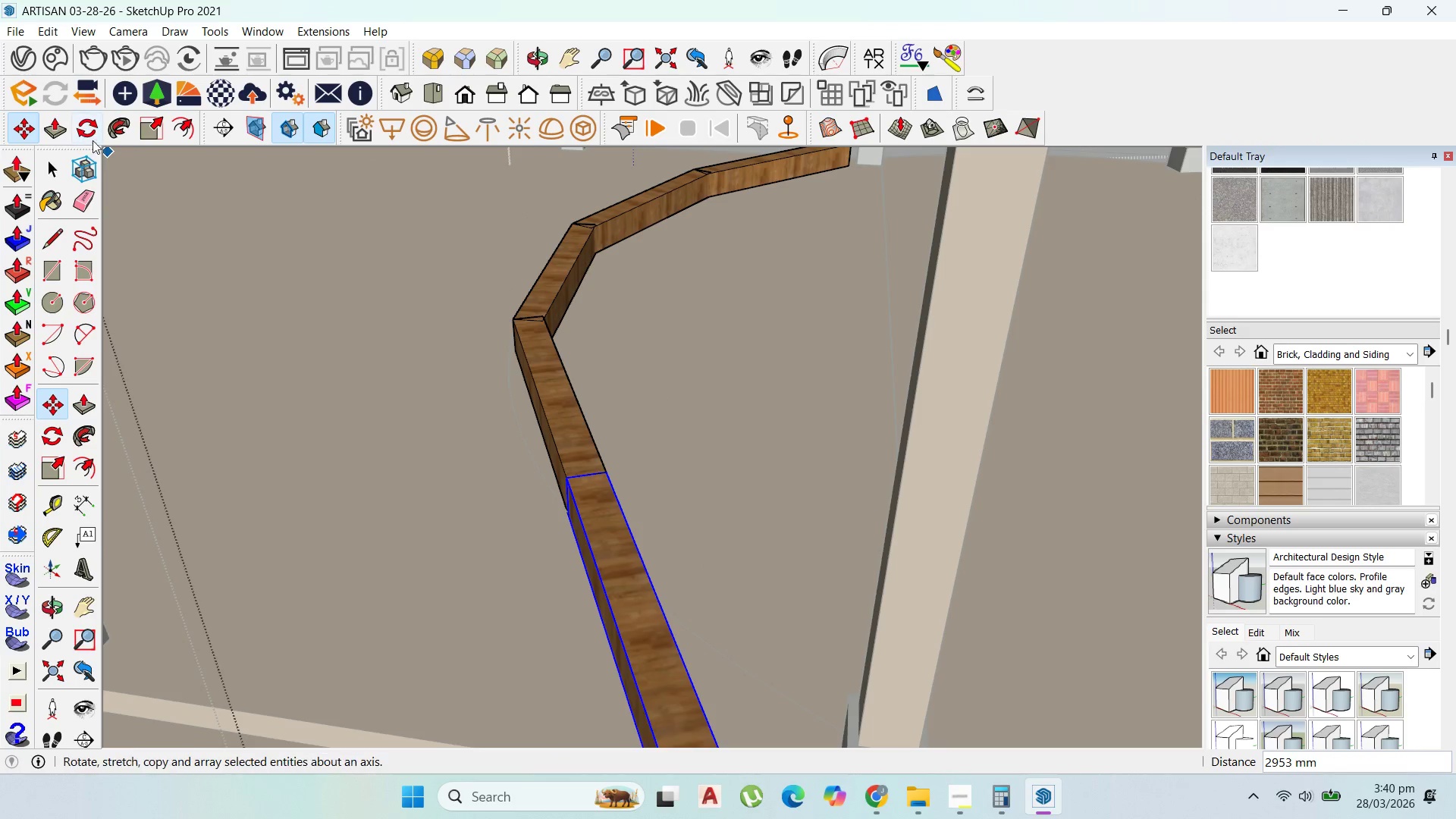 
left_click([80, 128])
 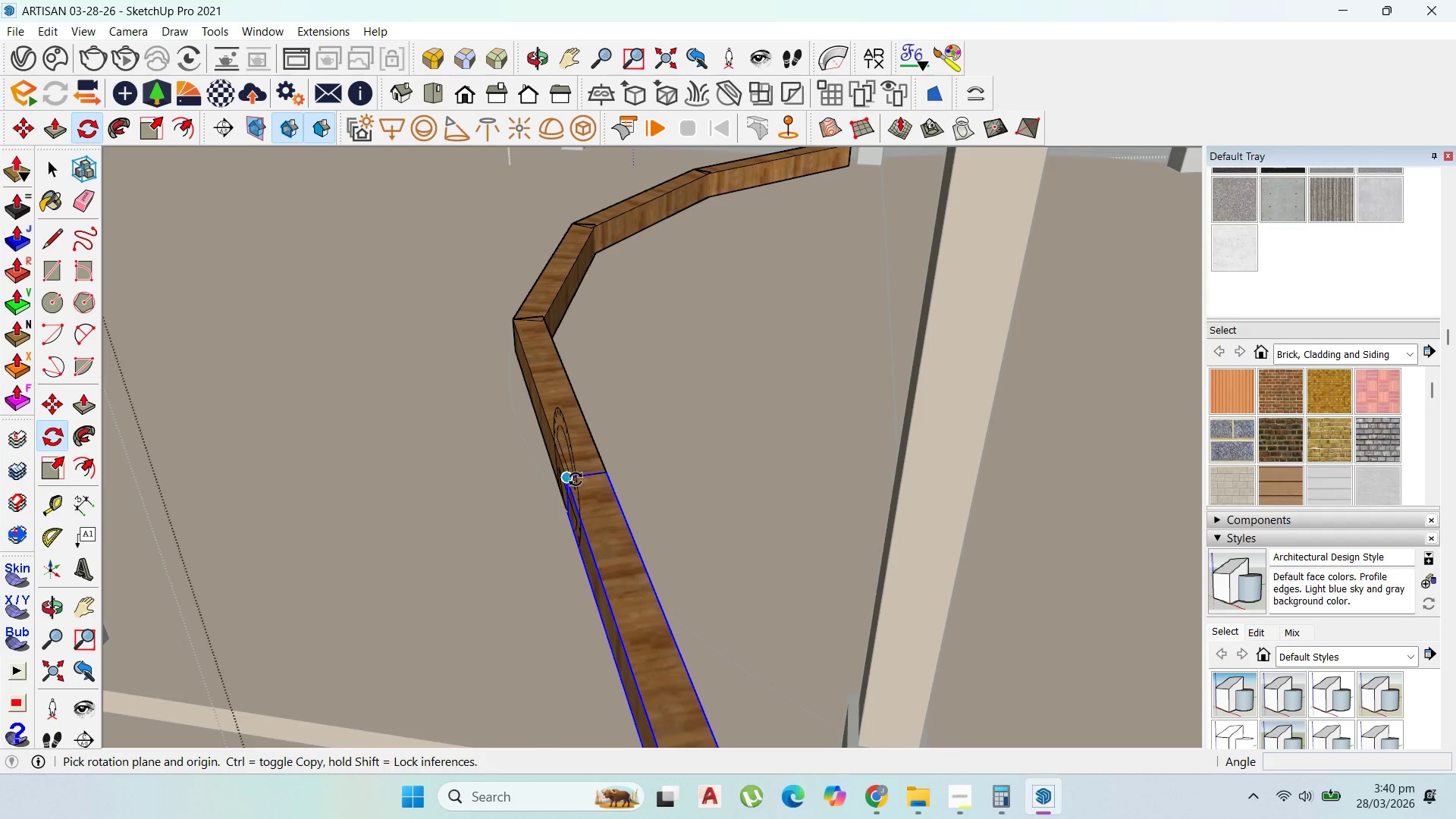 
key(ArrowRight)
 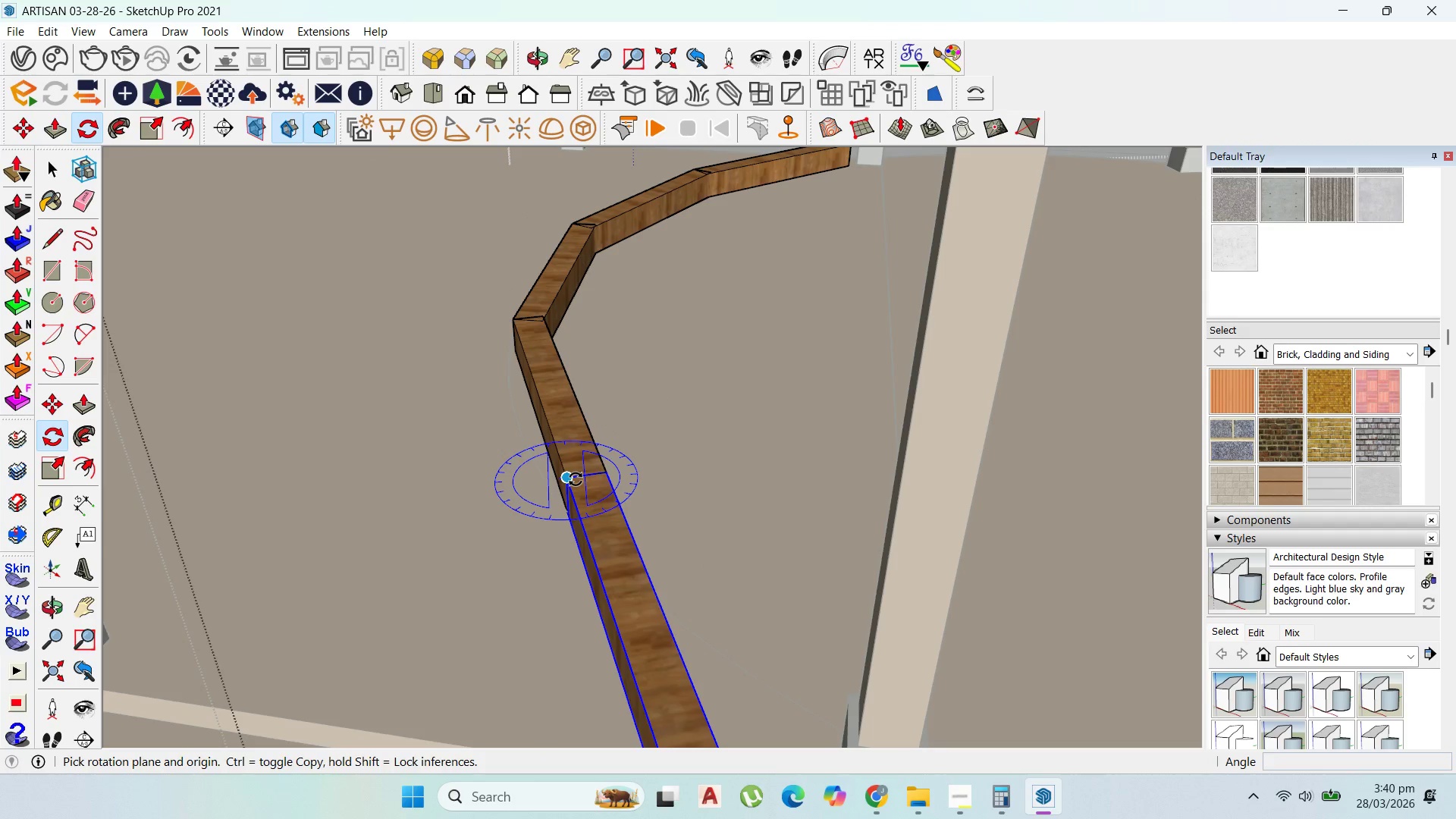 
key(ArrowUp)
 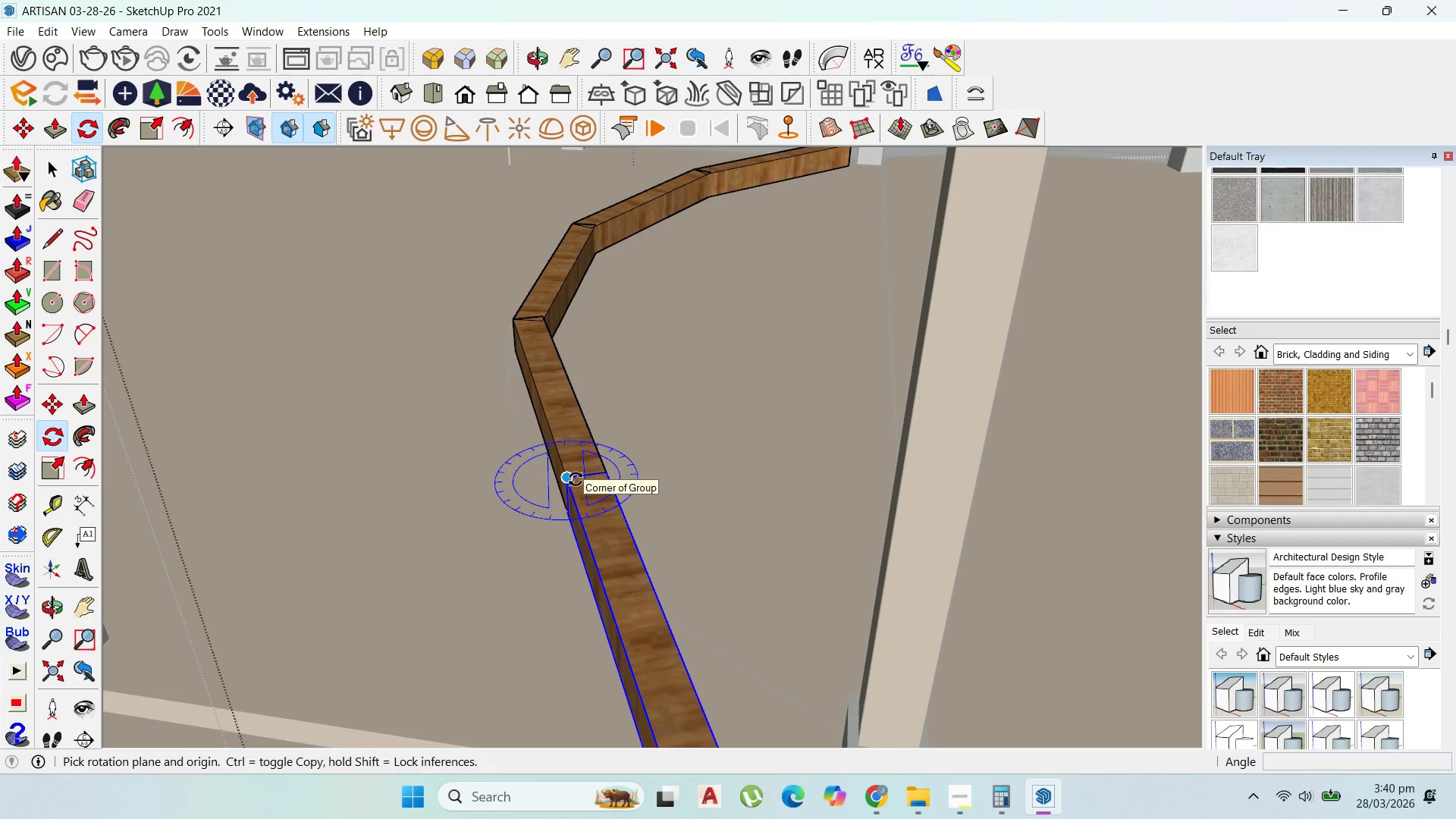 
left_click([576, 479])
 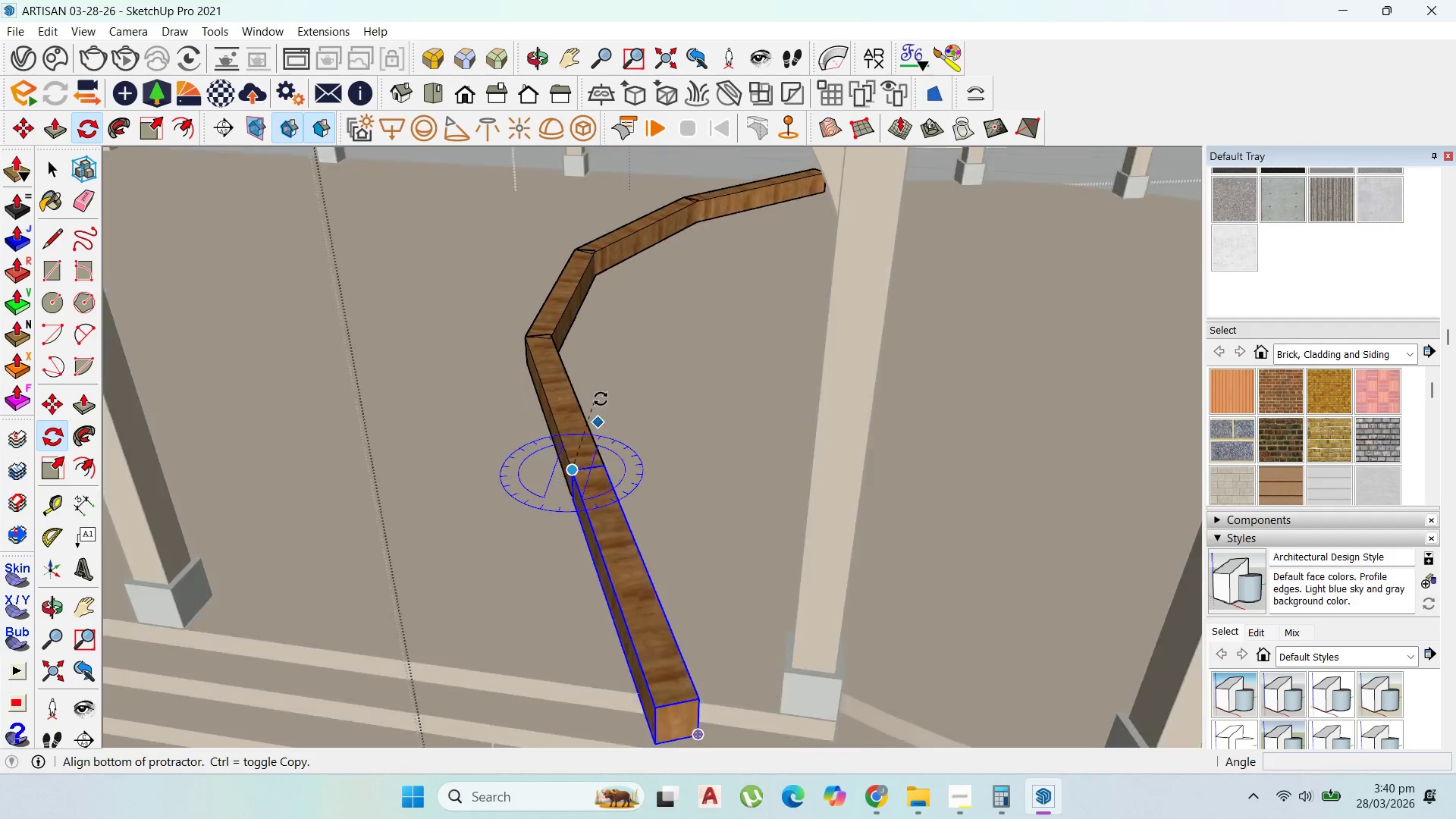 
scroll: coordinate [604, 392], scroll_direction: down, amount: 8.0
 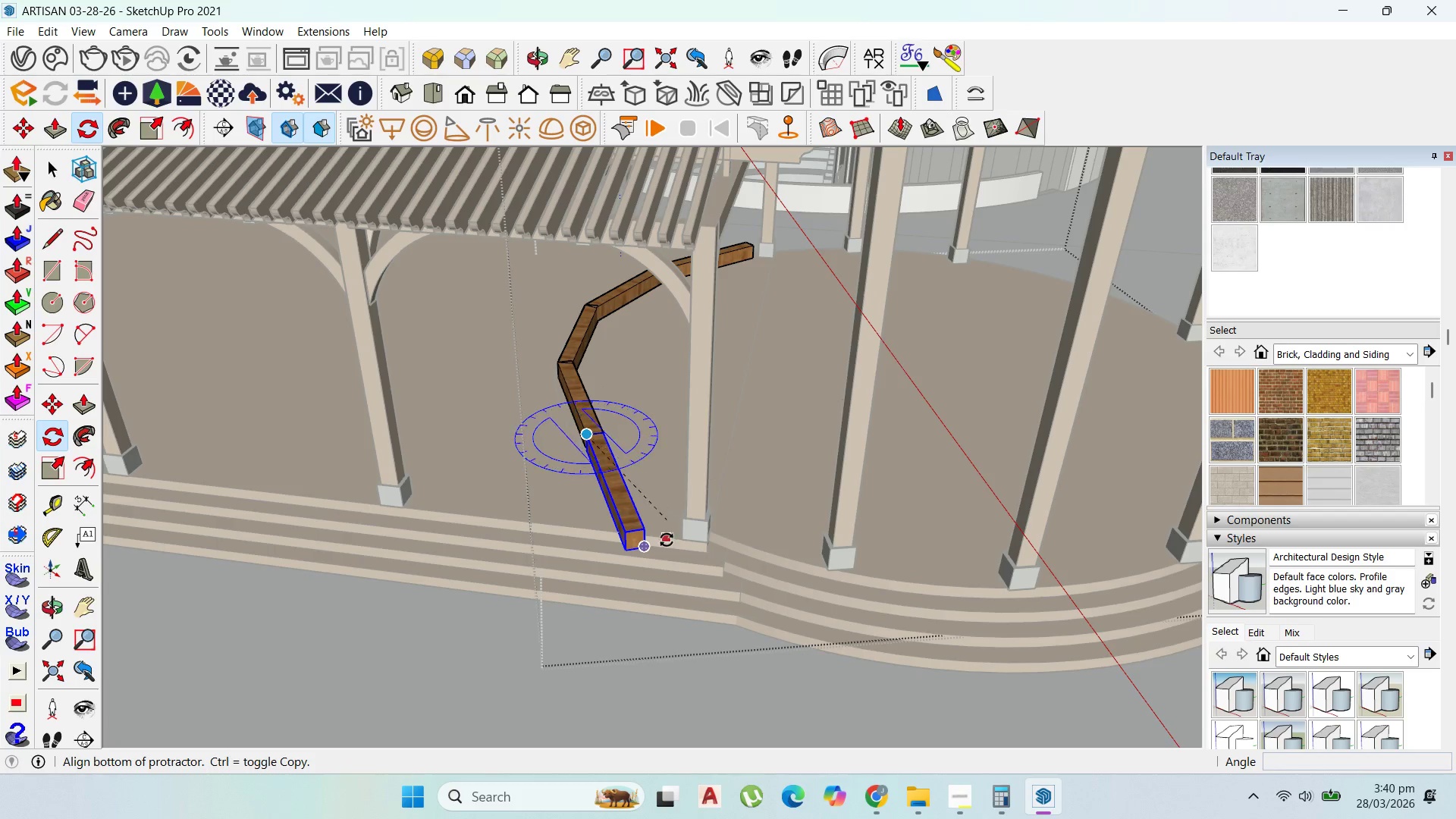 
scroll: coordinate [629, 527], scroll_direction: up, amount: 2.0
 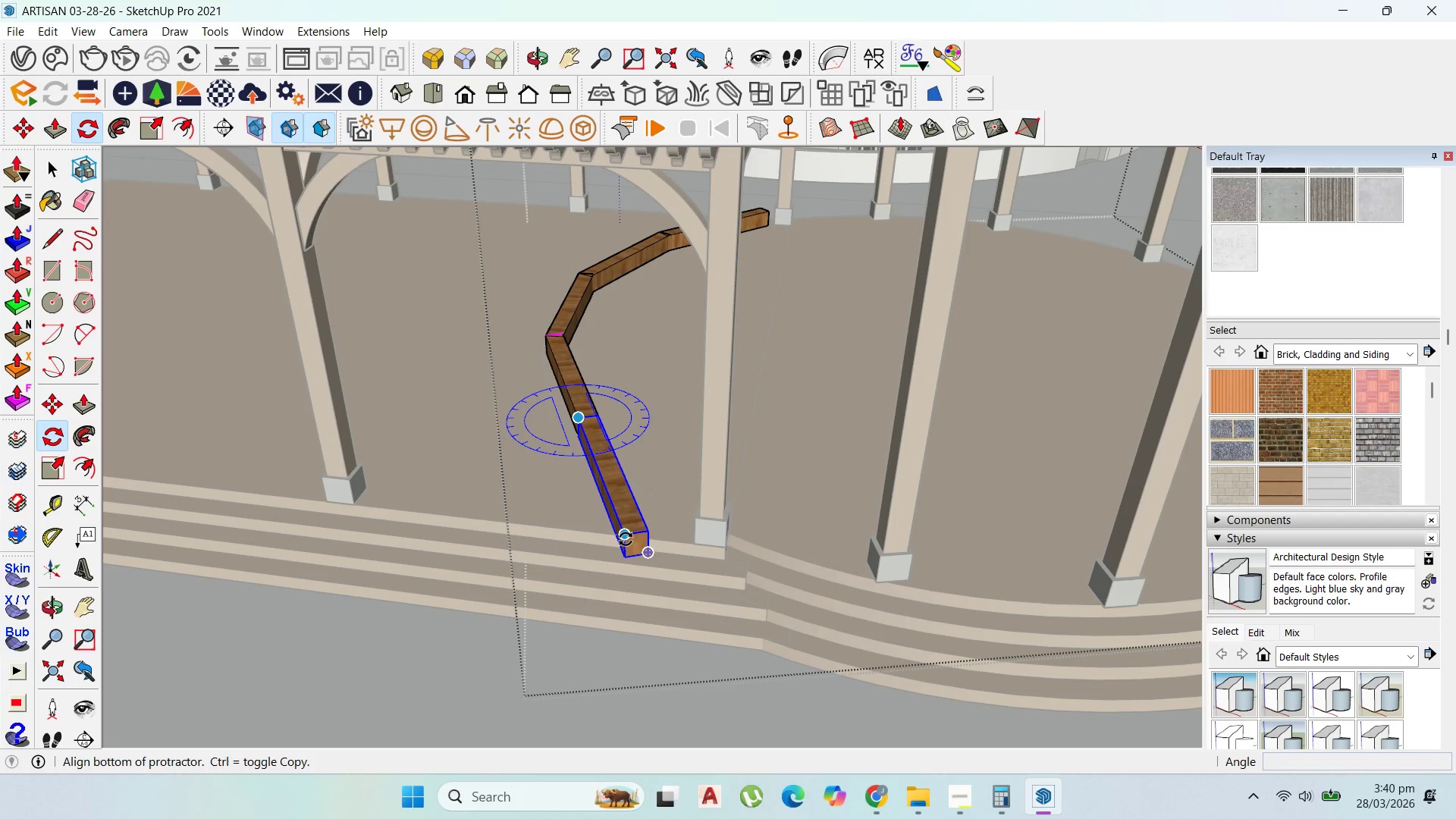 
left_click([624, 539])
 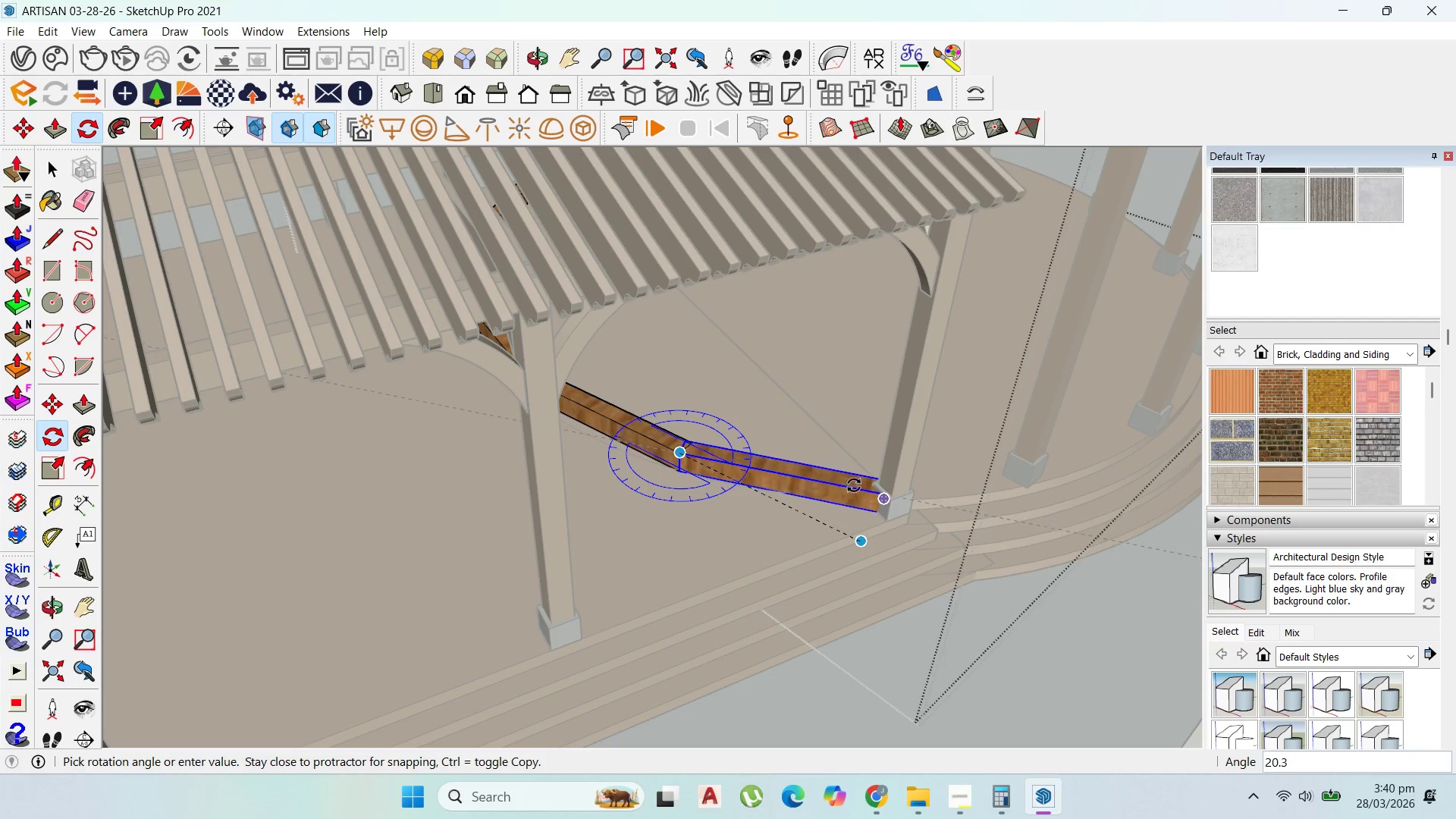 
left_click([861, 479])
 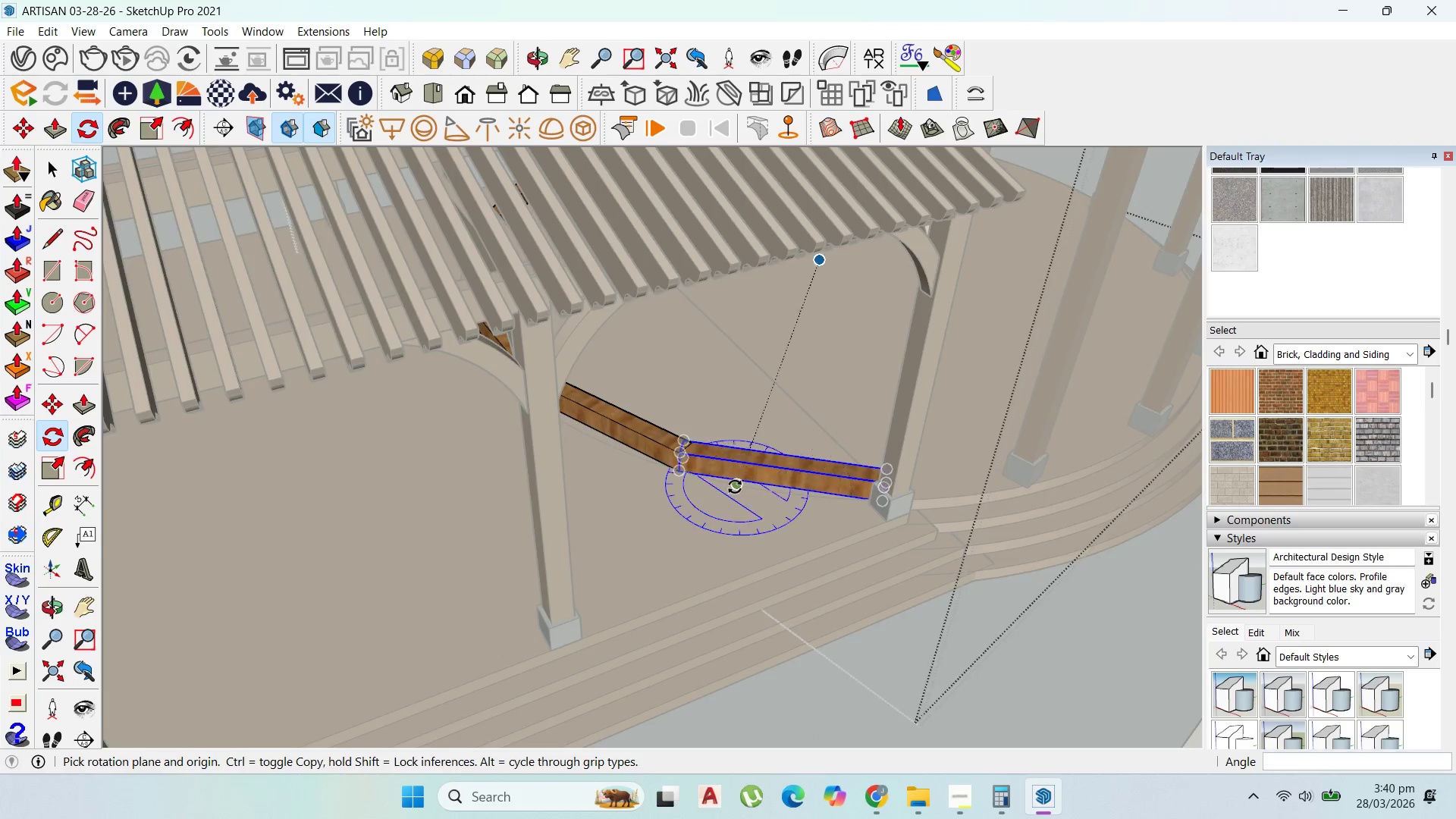 
scroll: coordinate [663, 475], scroll_direction: down, amount: 10.0
 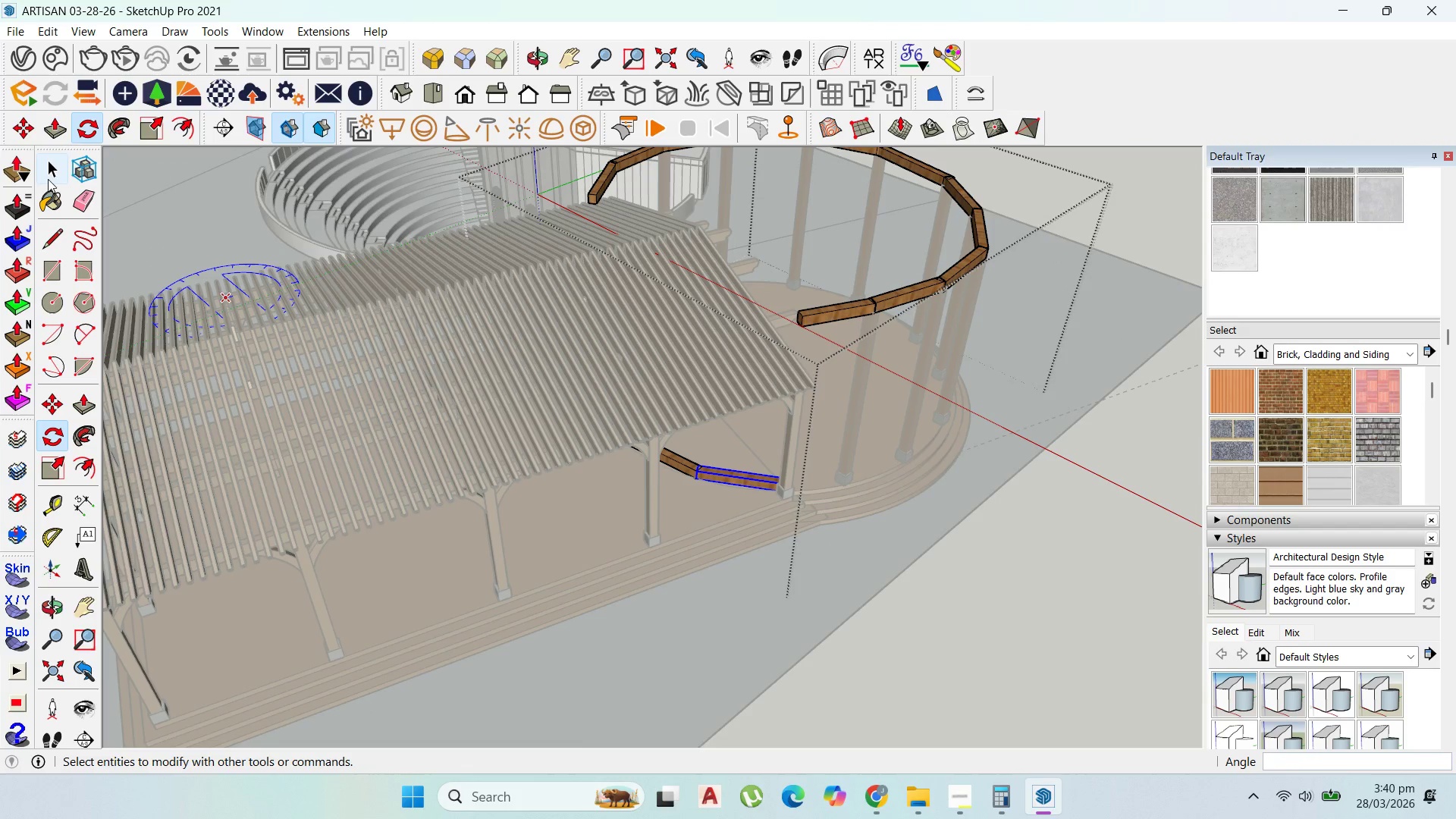 
left_click([52, 171])
 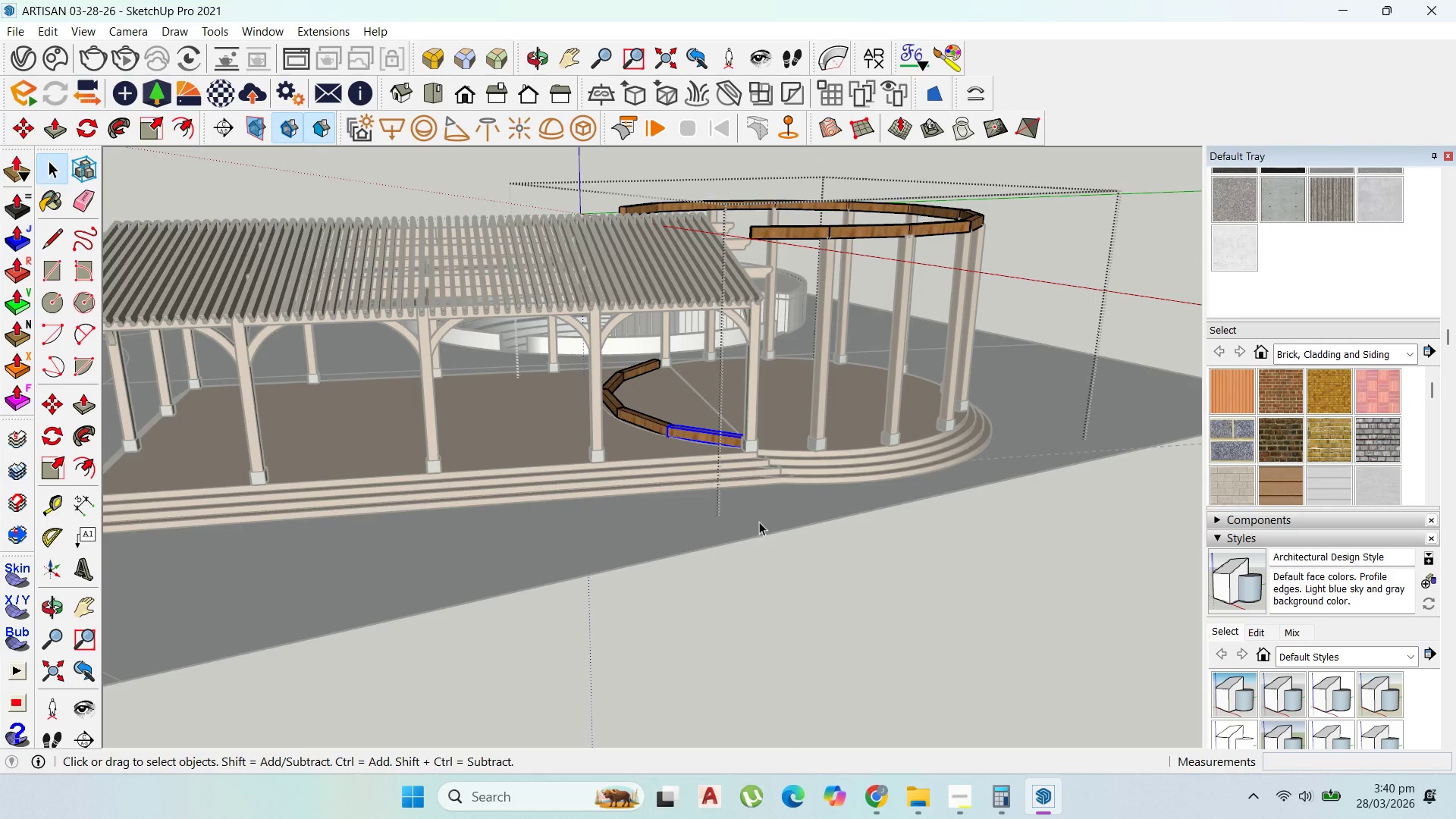 
left_click_drag(start_coordinate=[698, 470], to_coordinate=[597, 357])
 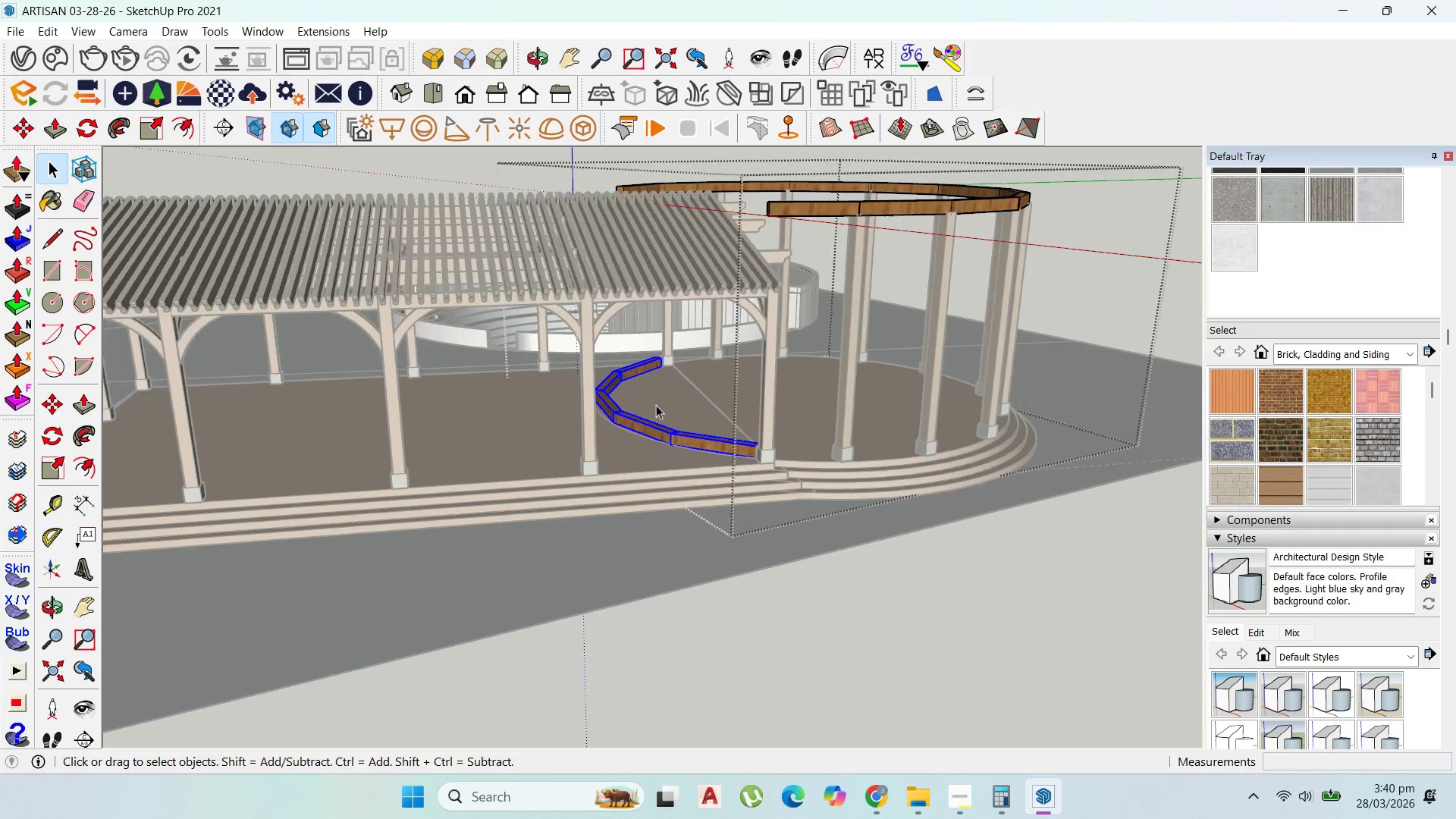 
scroll: coordinate [645, 379], scroll_direction: up, amount: 1.0
 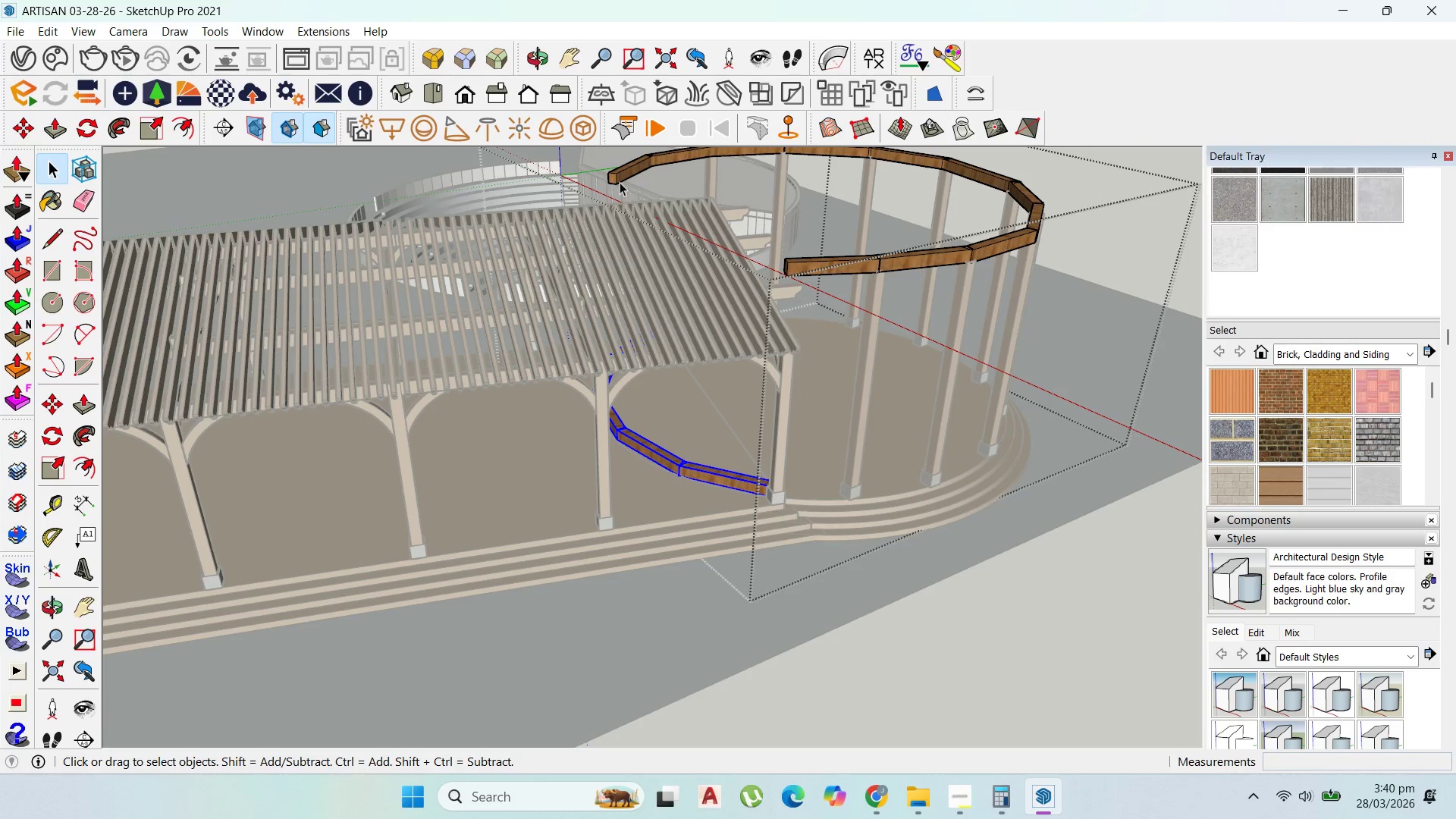 
left_click([617, 177])
 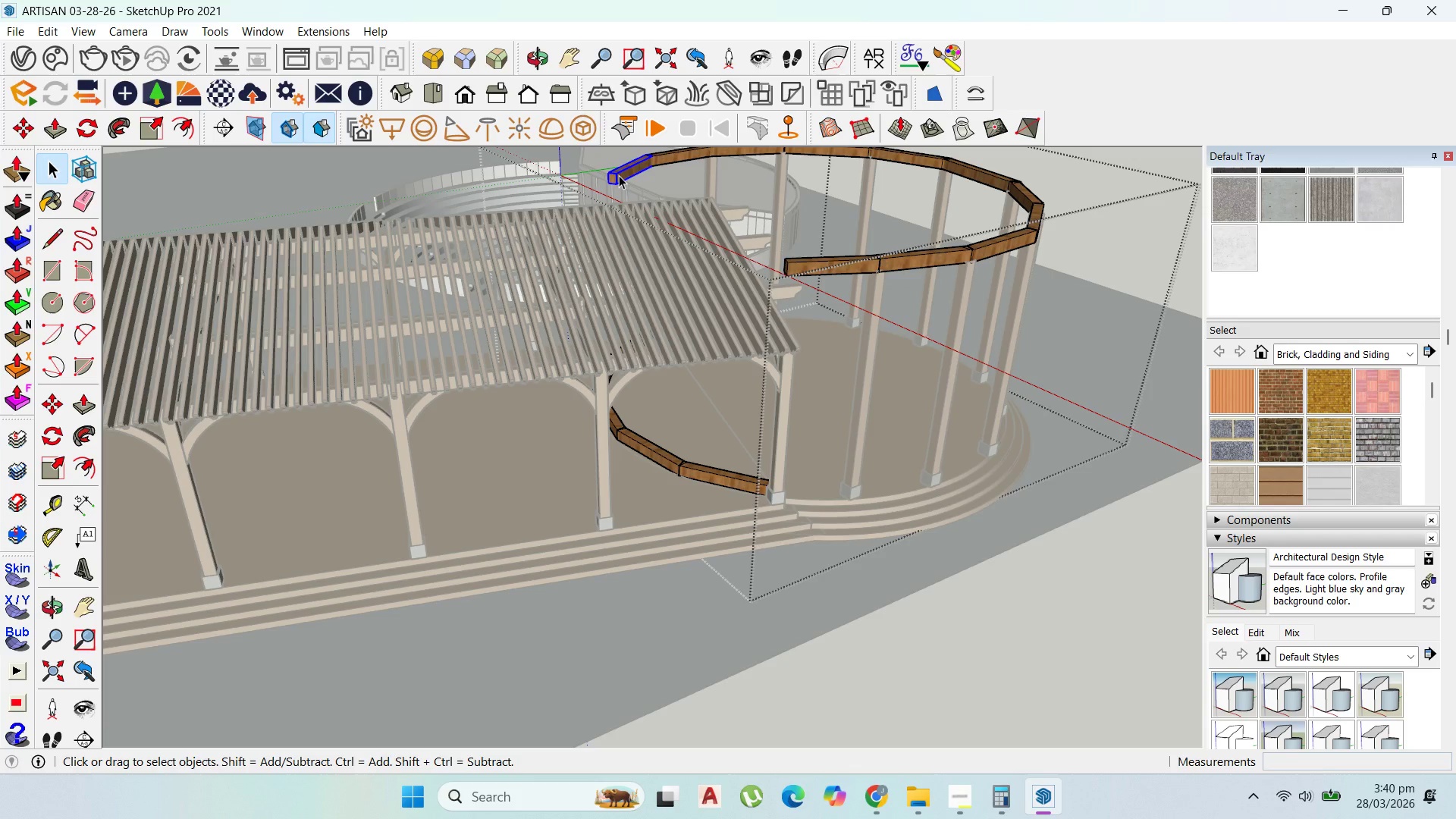 
key(Delete)
 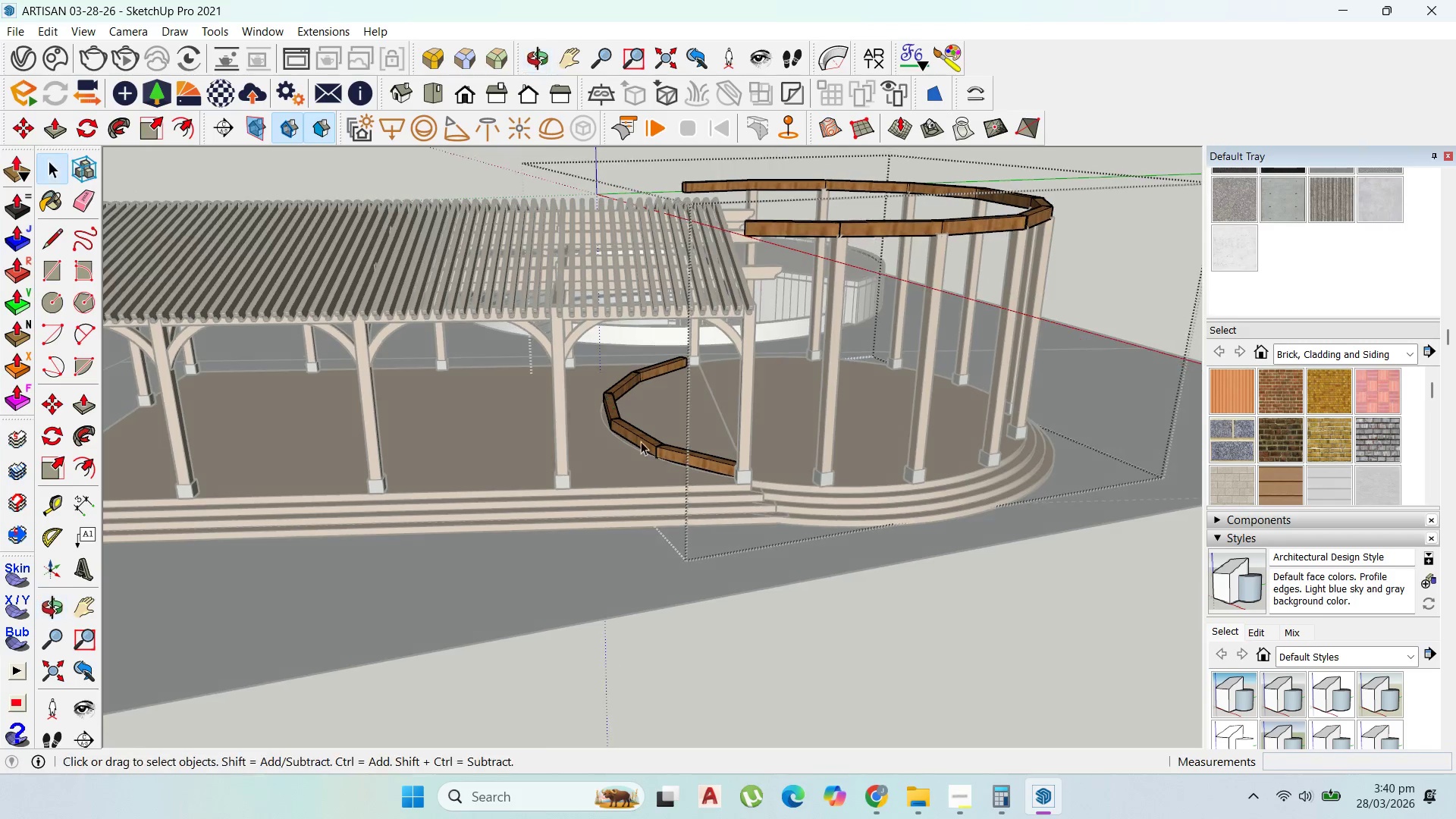 
left_click_drag(start_coordinate=[710, 494], to_coordinate=[608, 364])
 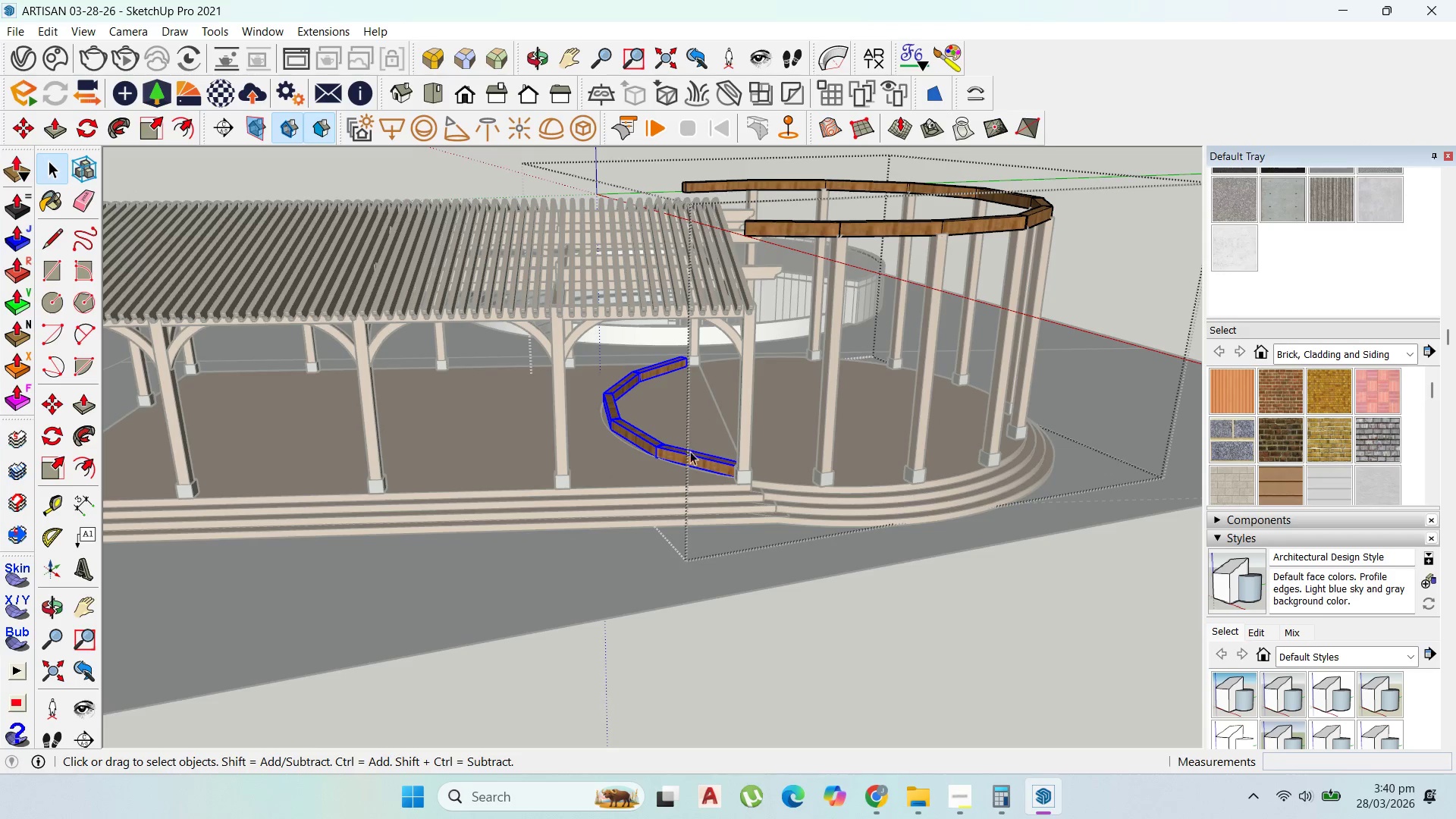 
scroll: coordinate [721, 476], scroll_direction: up, amount: 3.0
 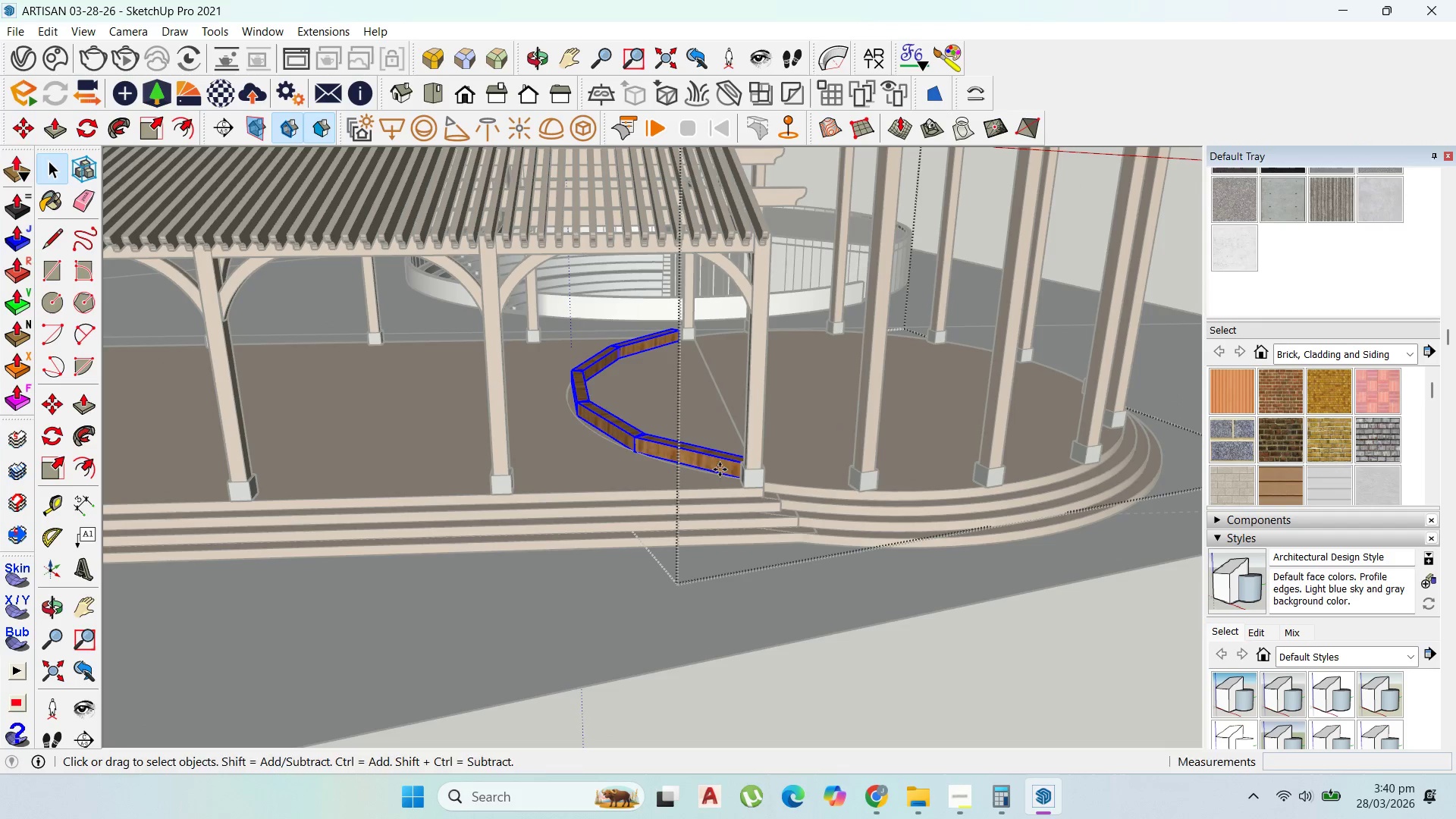 
key(M)
 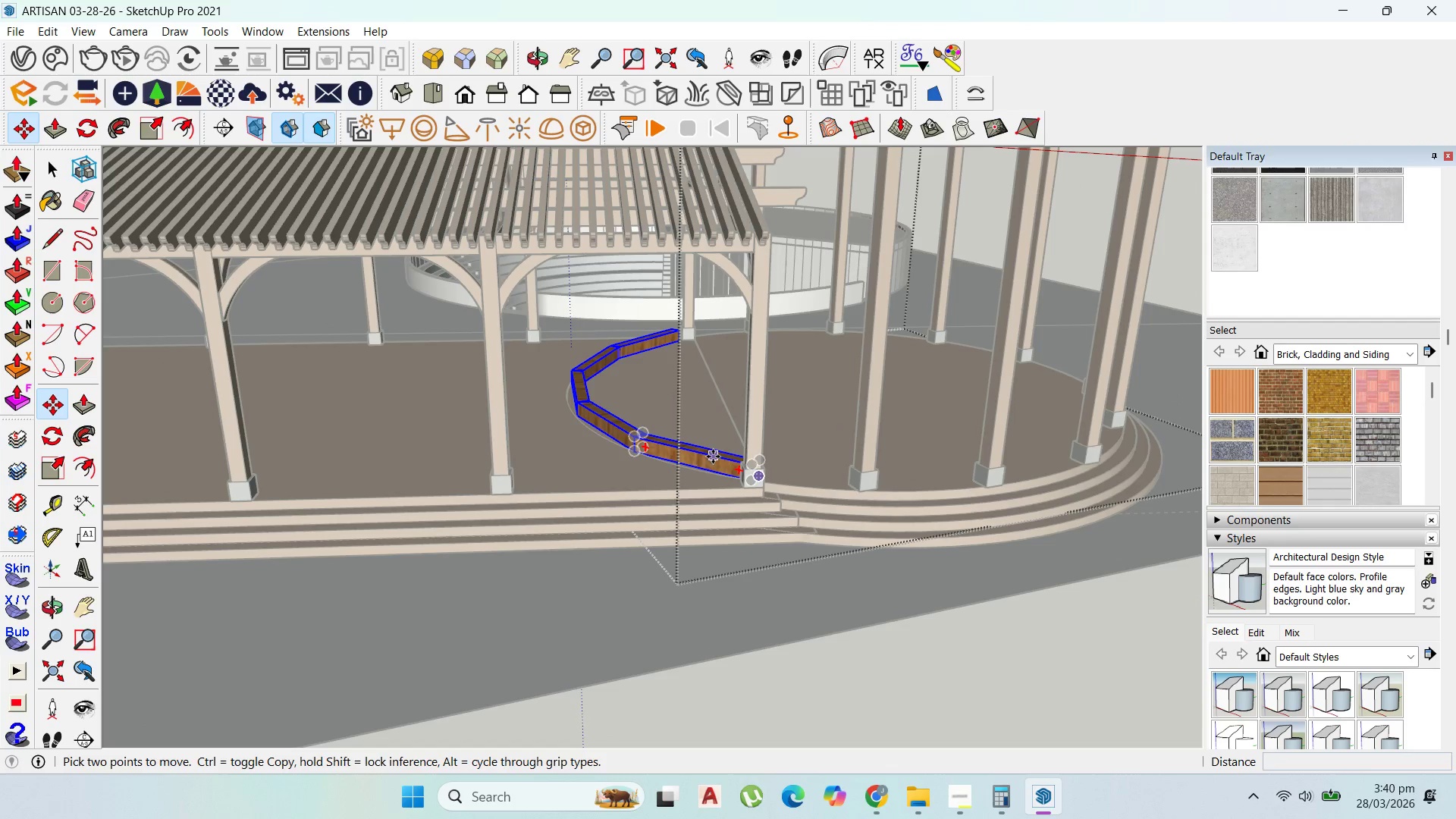 
left_click([713, 457])
 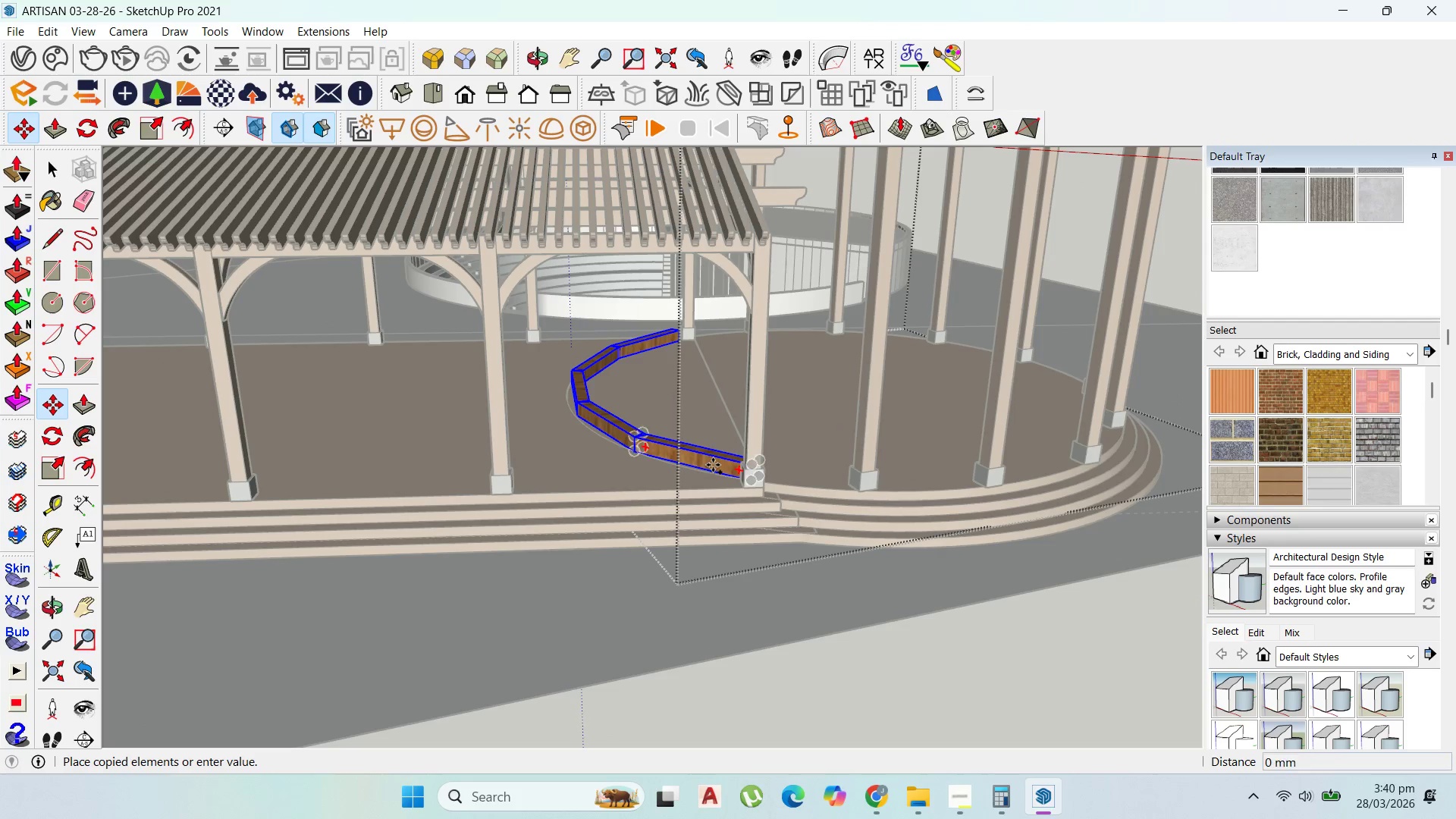 
scroll: coordinate [723, 302], scroll_direction: down, amount: 2.0
 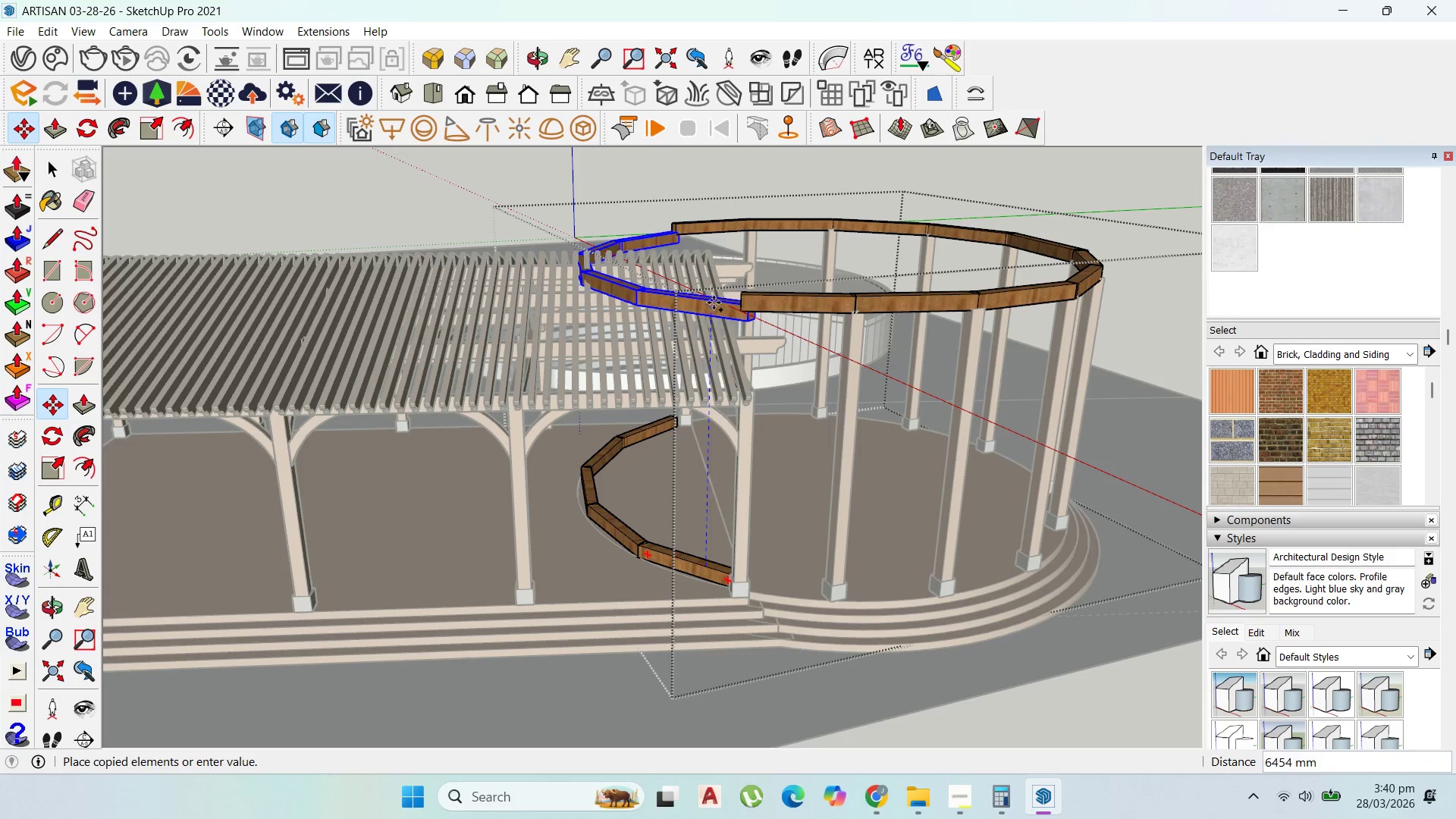 
scroll: coordinate [717, 287], scroll_direction: up, amount: 3.0
 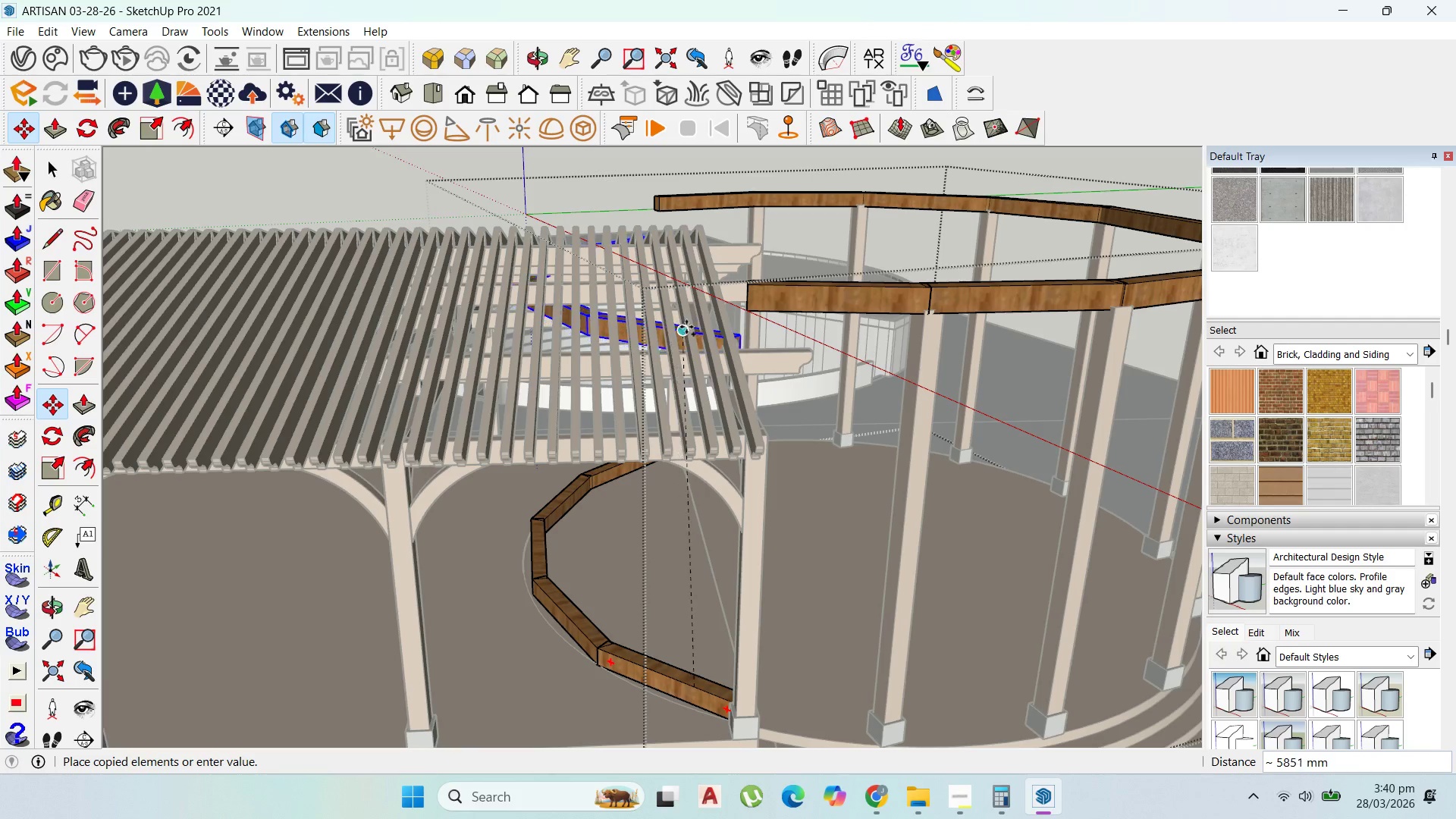 
scroll: coordinate [704, 340], scroll_direction: down, amount: 4.0
 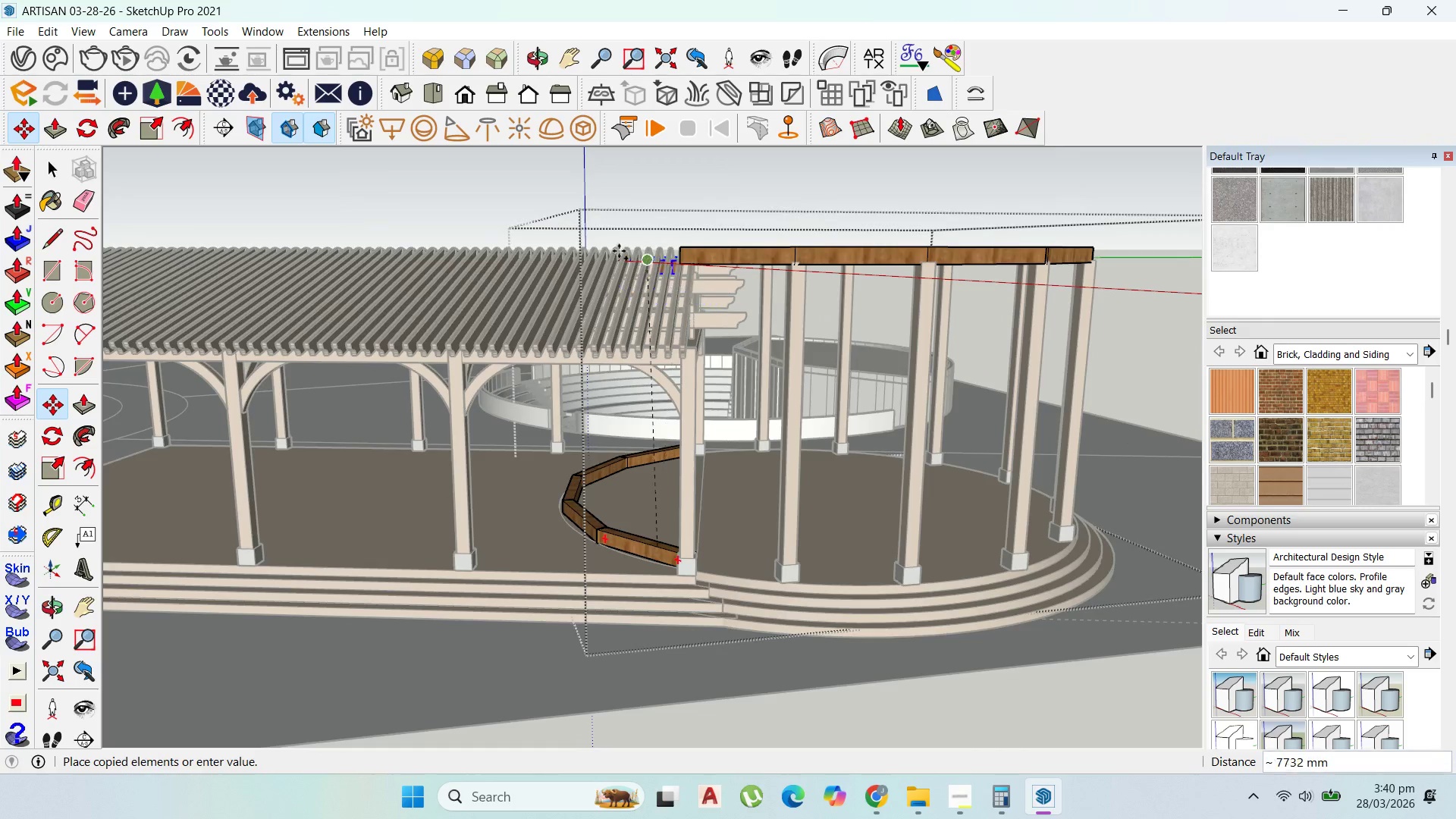 
scroll: coordinate [676, 253], scroll_direction: up, amount: 2.0
 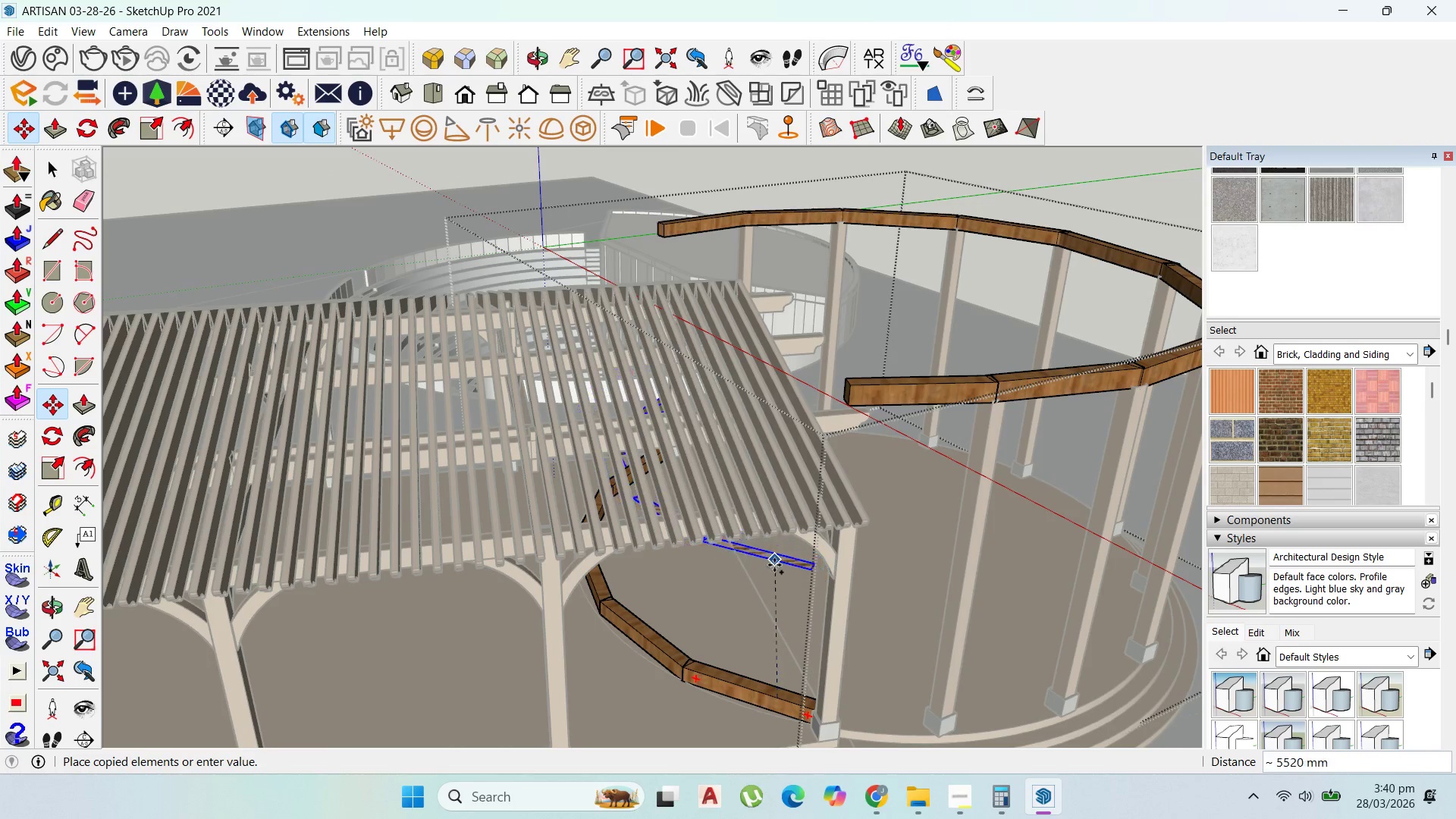 
hold_key(key=ShiftLeft, duration=1.5)
 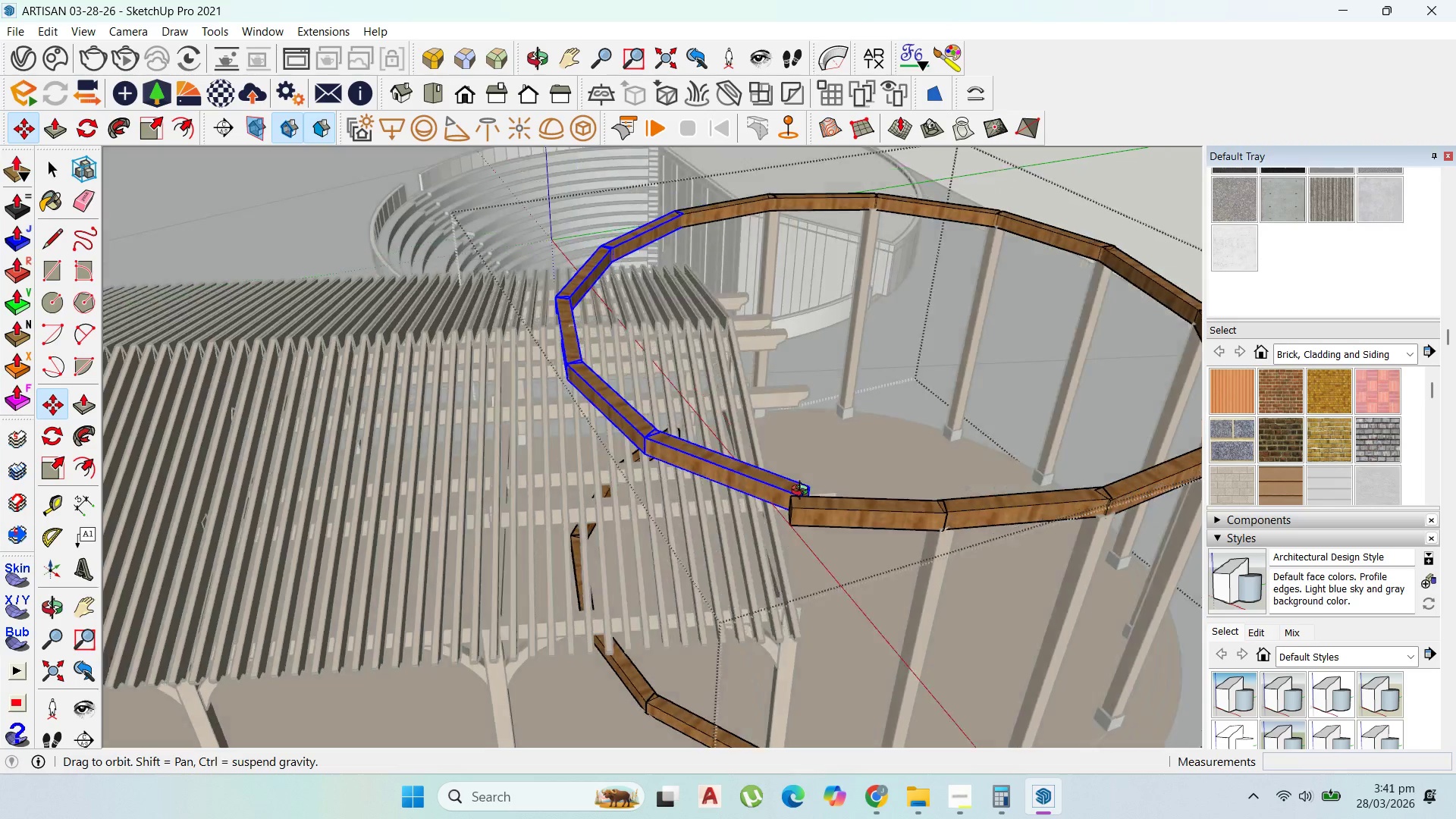 
hold_key(key=ShiftLeft, duration=0.41)
left_click([852, 381])
 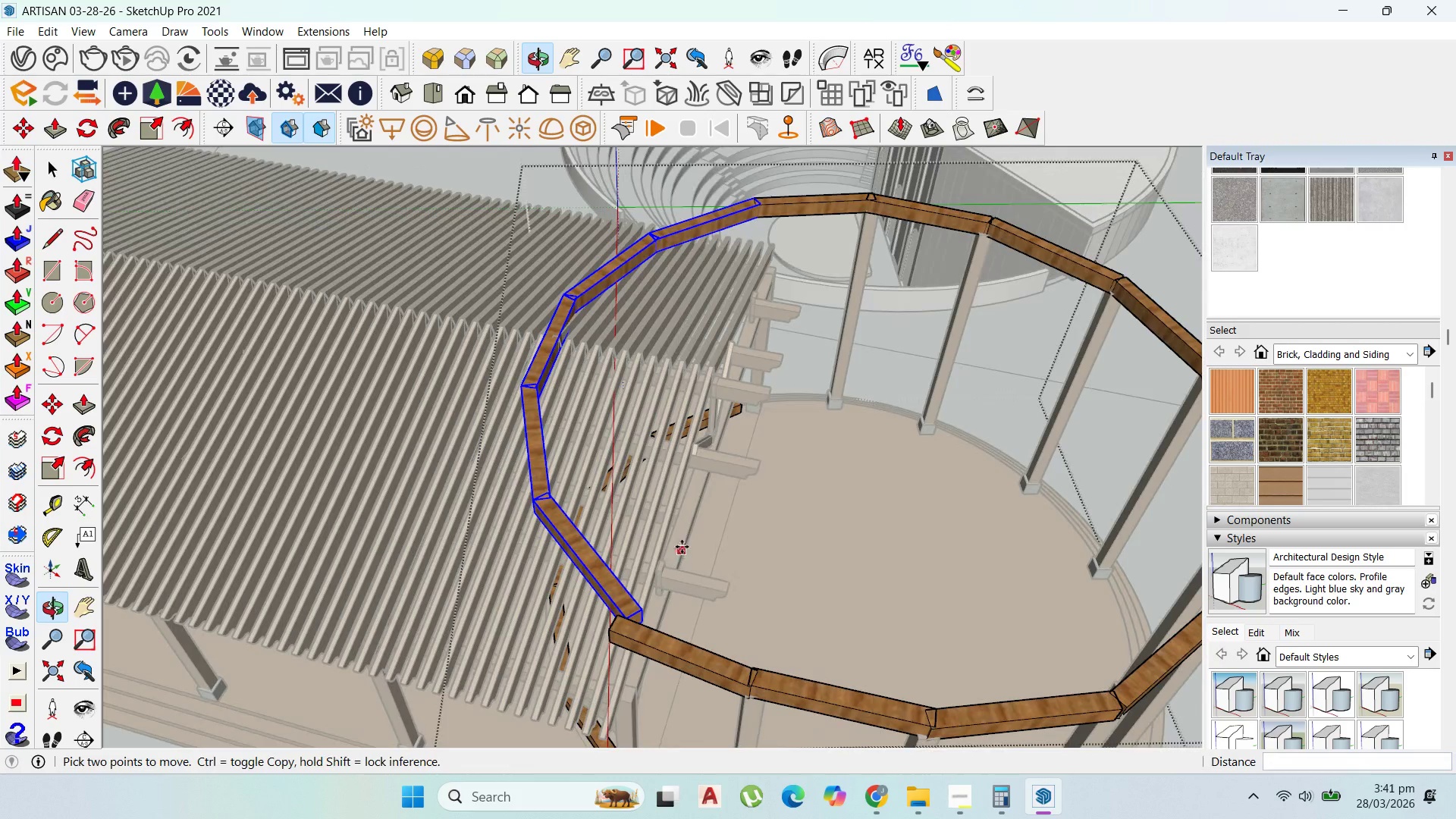 
scroll: coordinate [607, 401], scroll_direction: down, amount: 2.0
 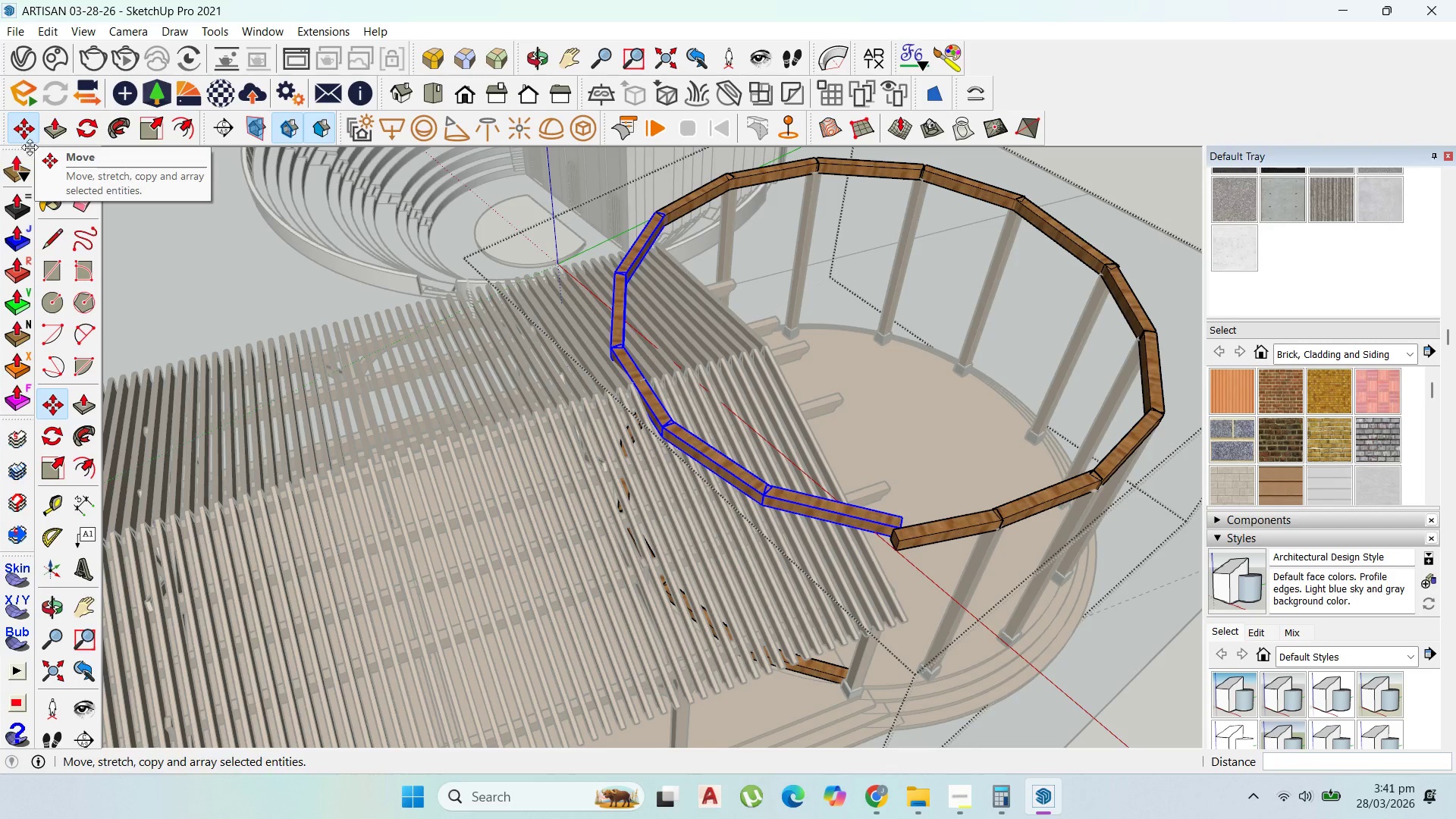 
left_click_drag(start_coordinate=[49, 172], to_coordinate=[74, 178])
 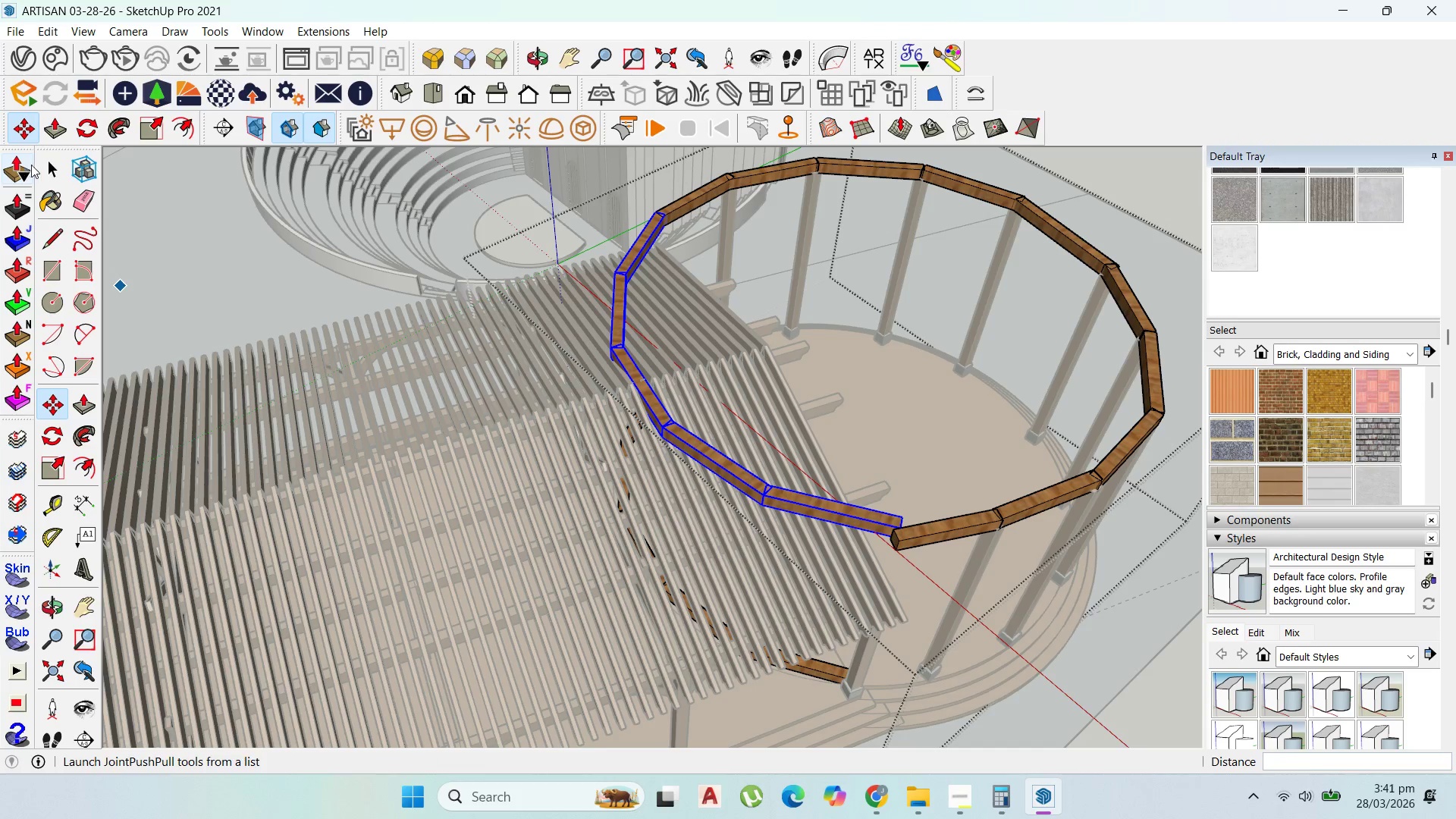 
scroll: coordinate [808, 459], scroll_direction: down, amount: 1.0
 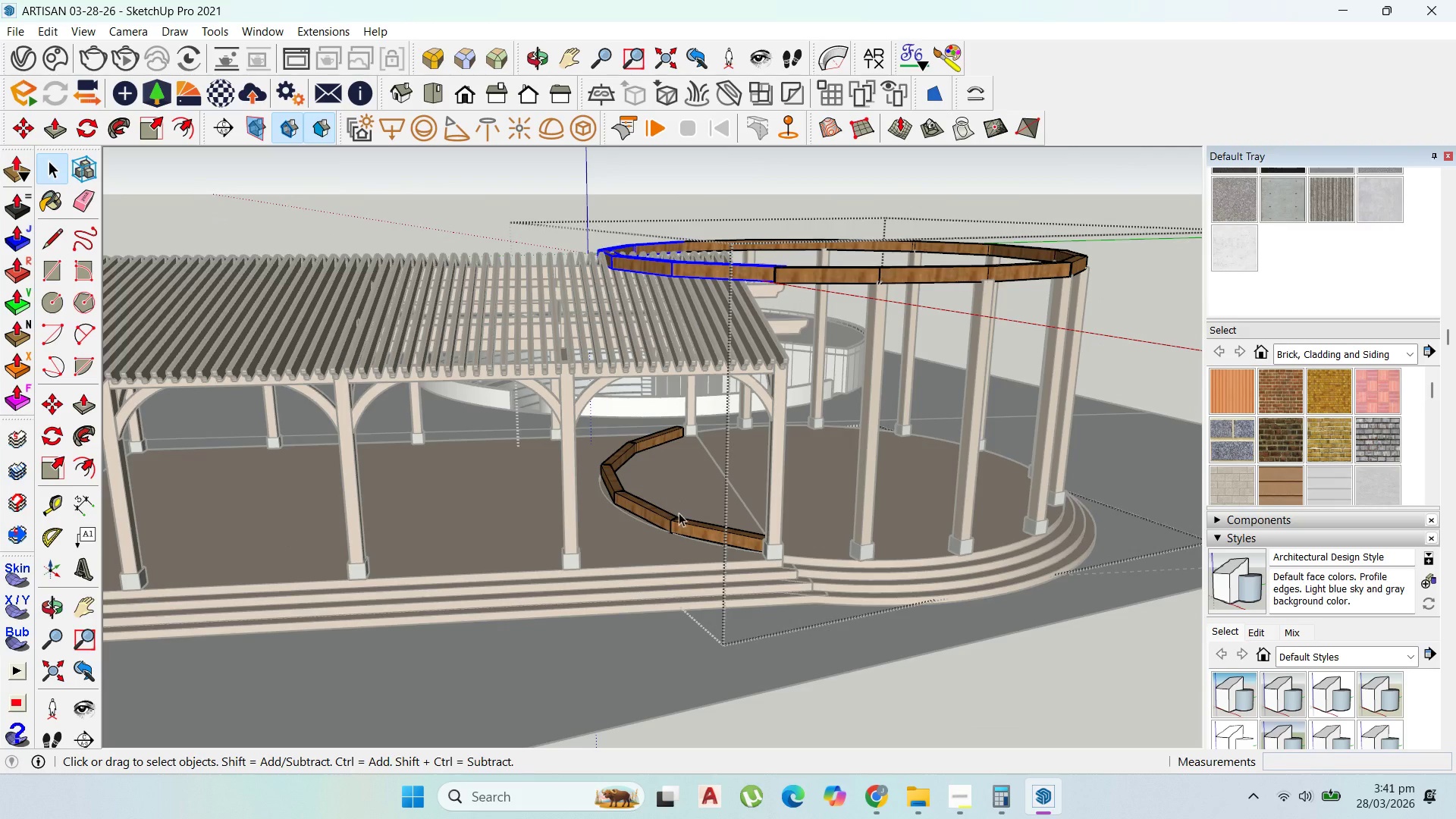 
left_click_drag(start_coordinate=[708, 545], to_coordinate=[588, 425])
 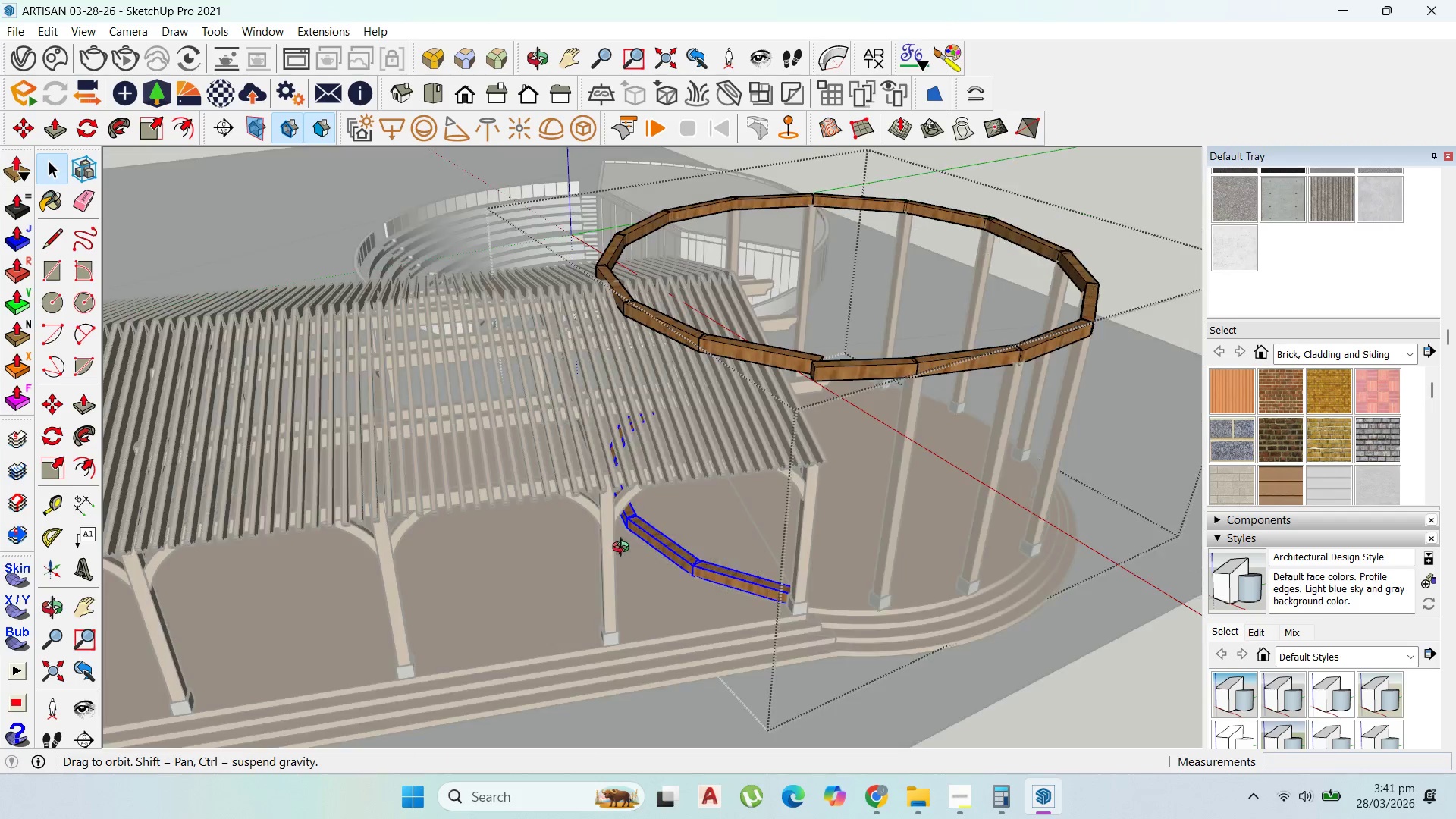 
key(Delete)
 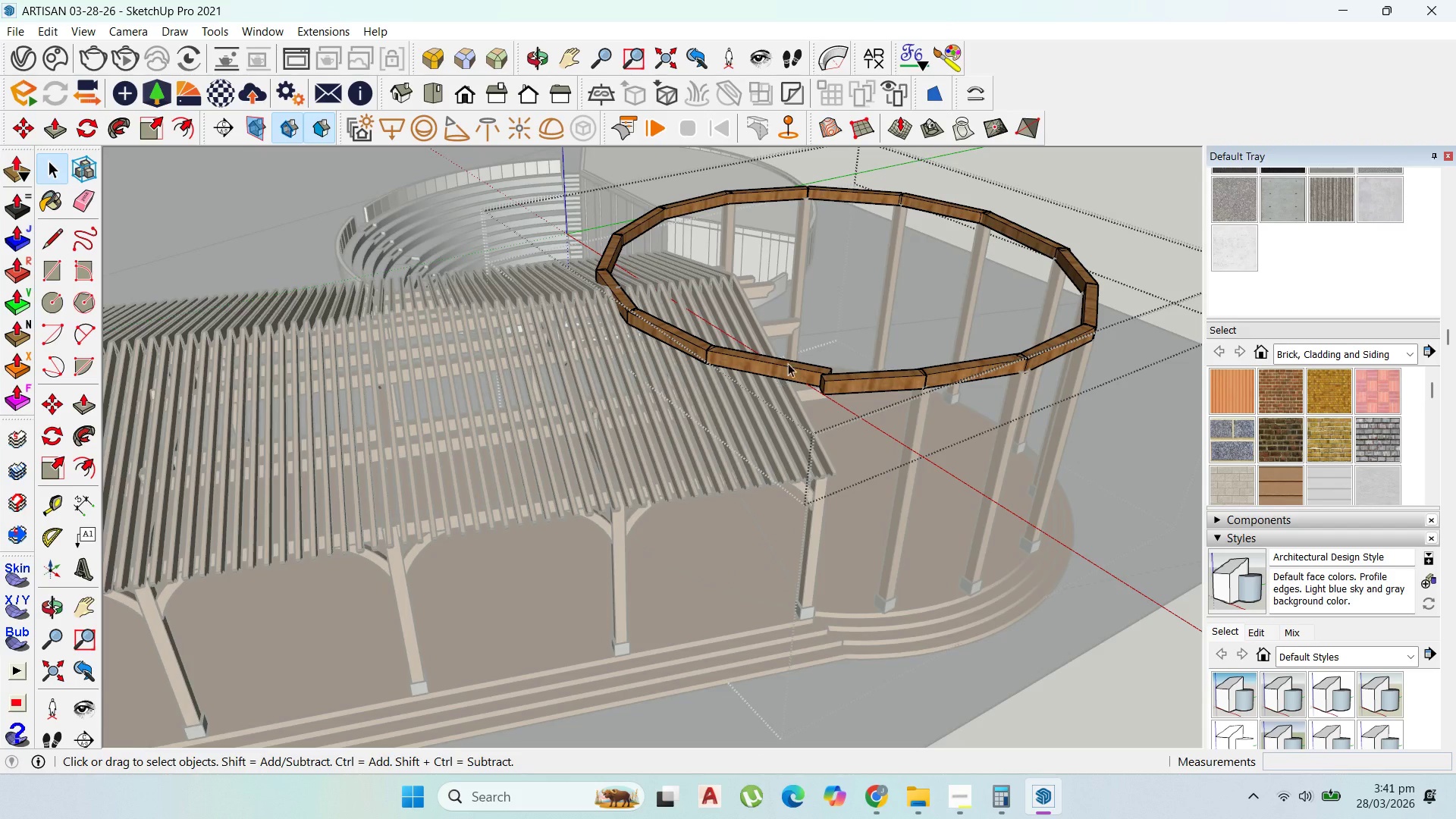 
left_click([777, 360])
 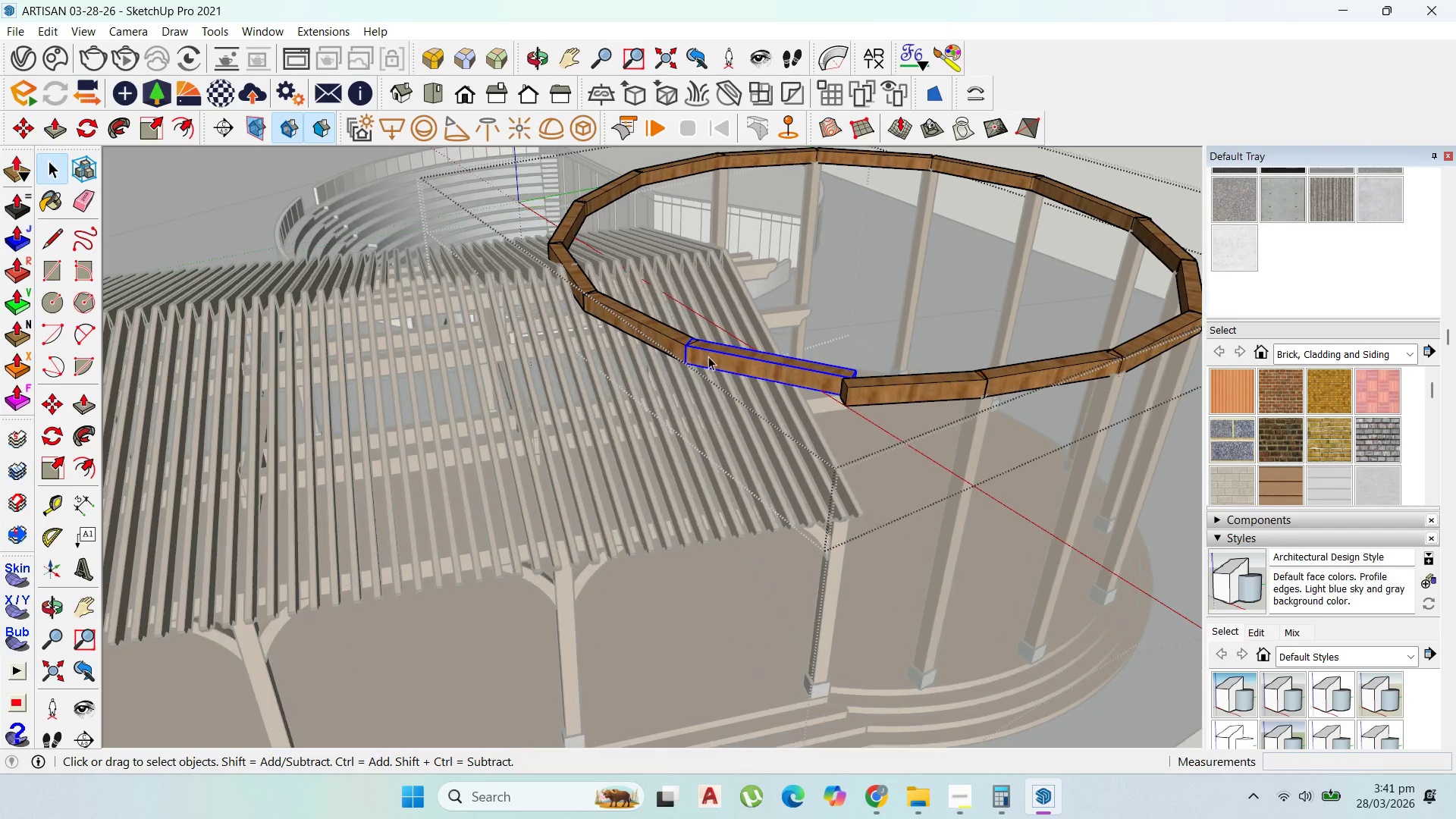 
scroll: coordinate [689, 344], scroll_direction: up, amount: 6.0
 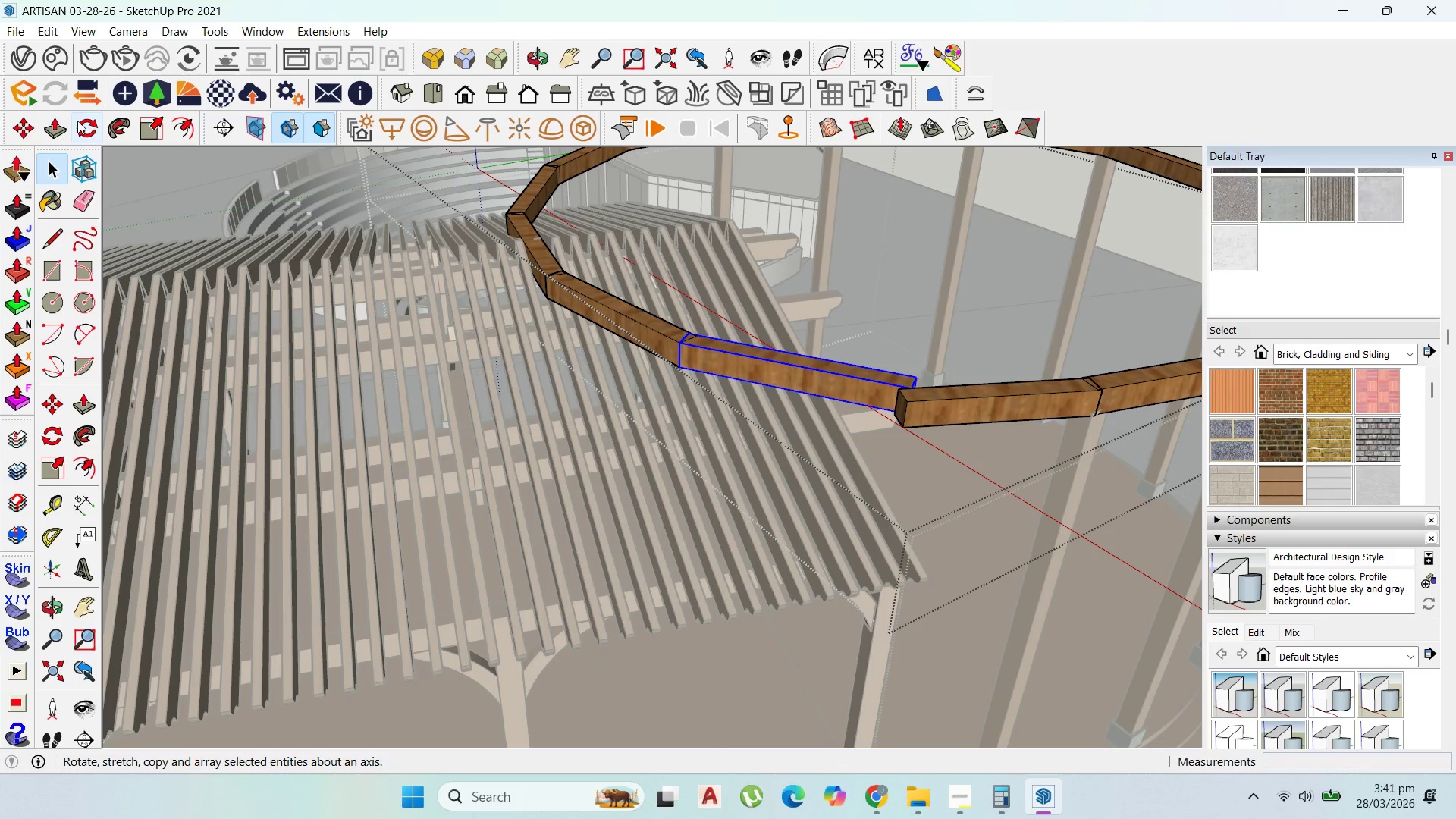 
left_click([79, 121])
 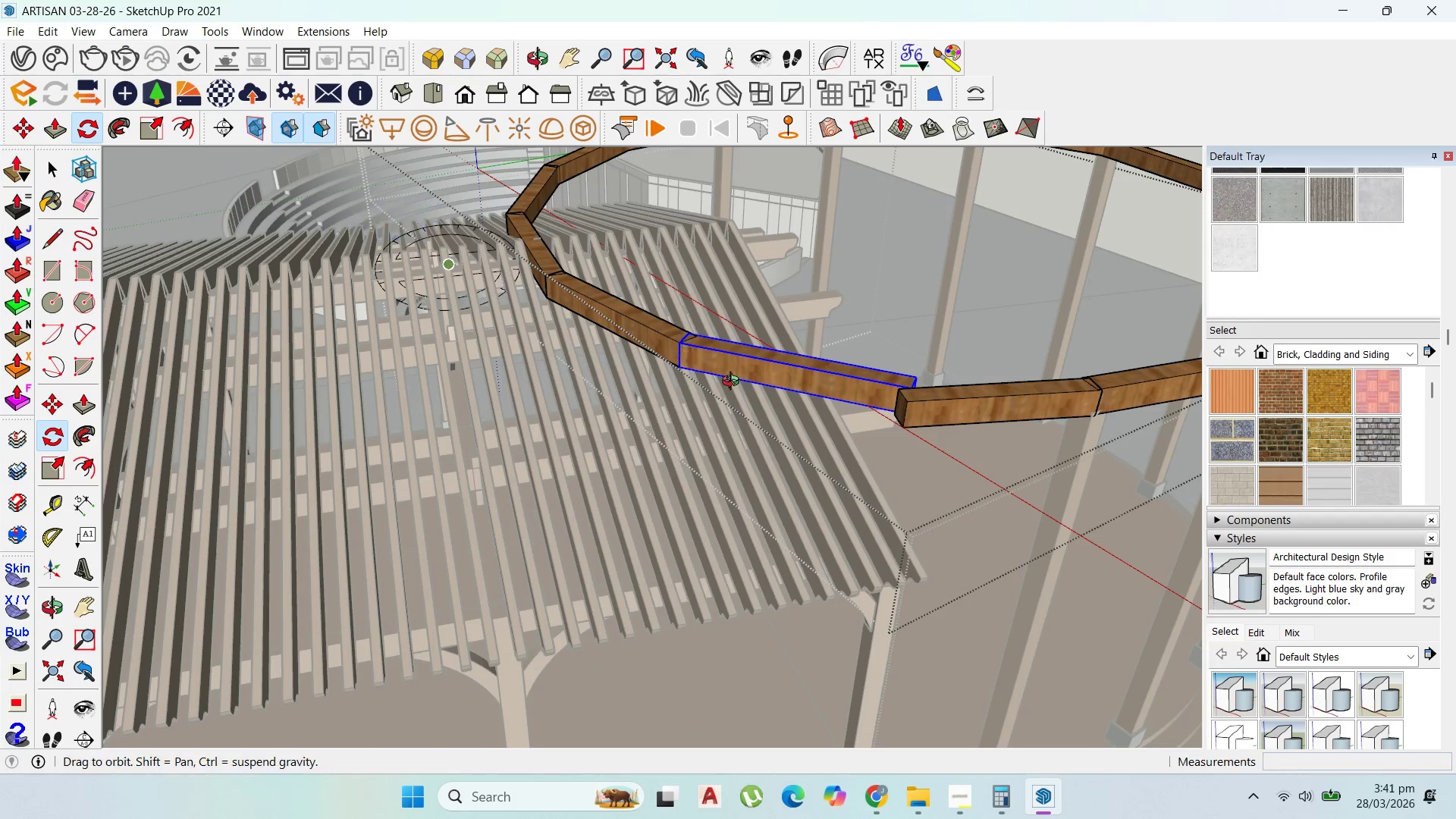 
scroll: coordinate [715, 435], scroll_direction: up, amount: 11.0
 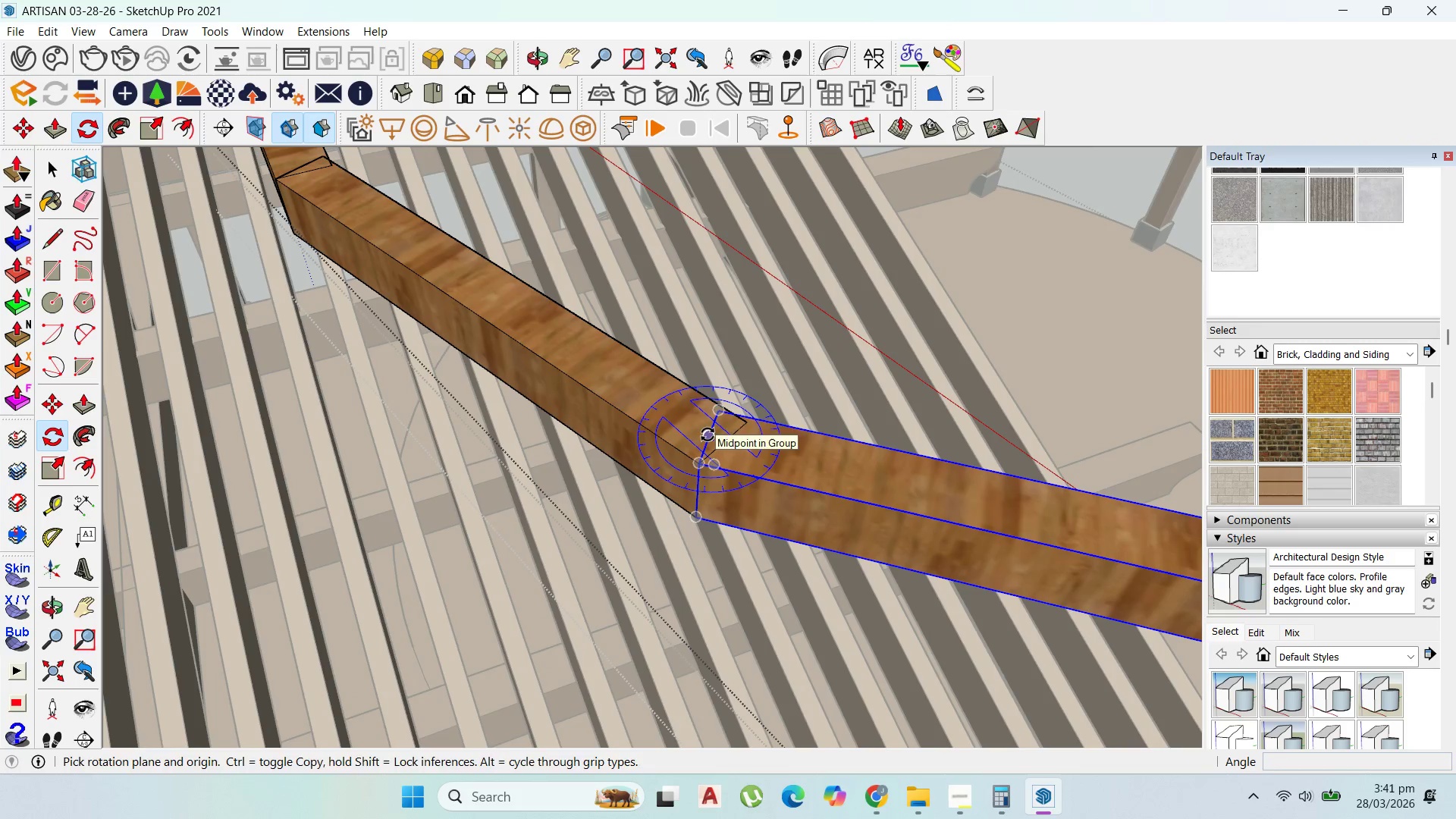 
left_click([708, 435])
 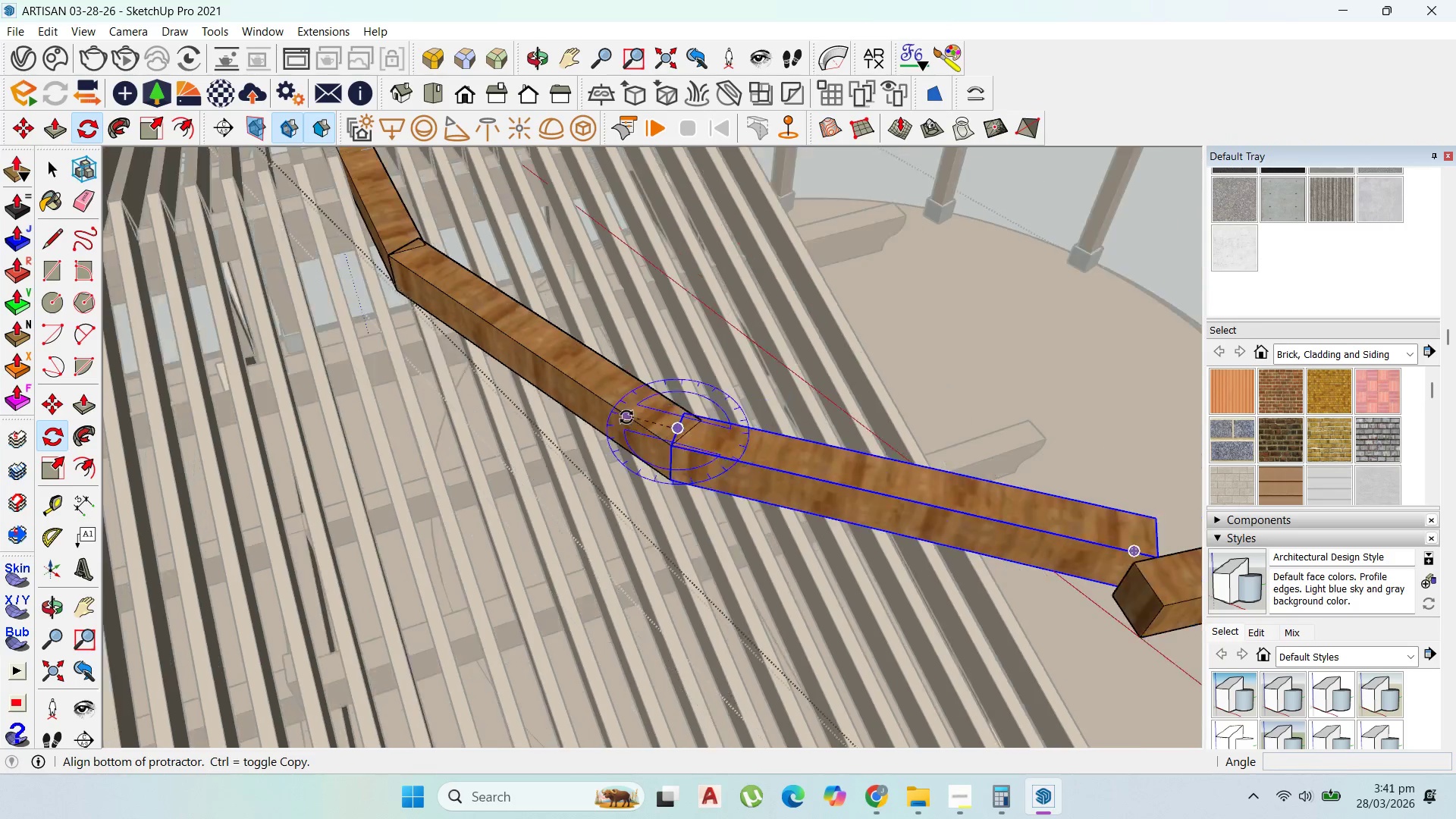 
scroll: coordinate [908, 485], scroll_direction: down, amount: 7.0
 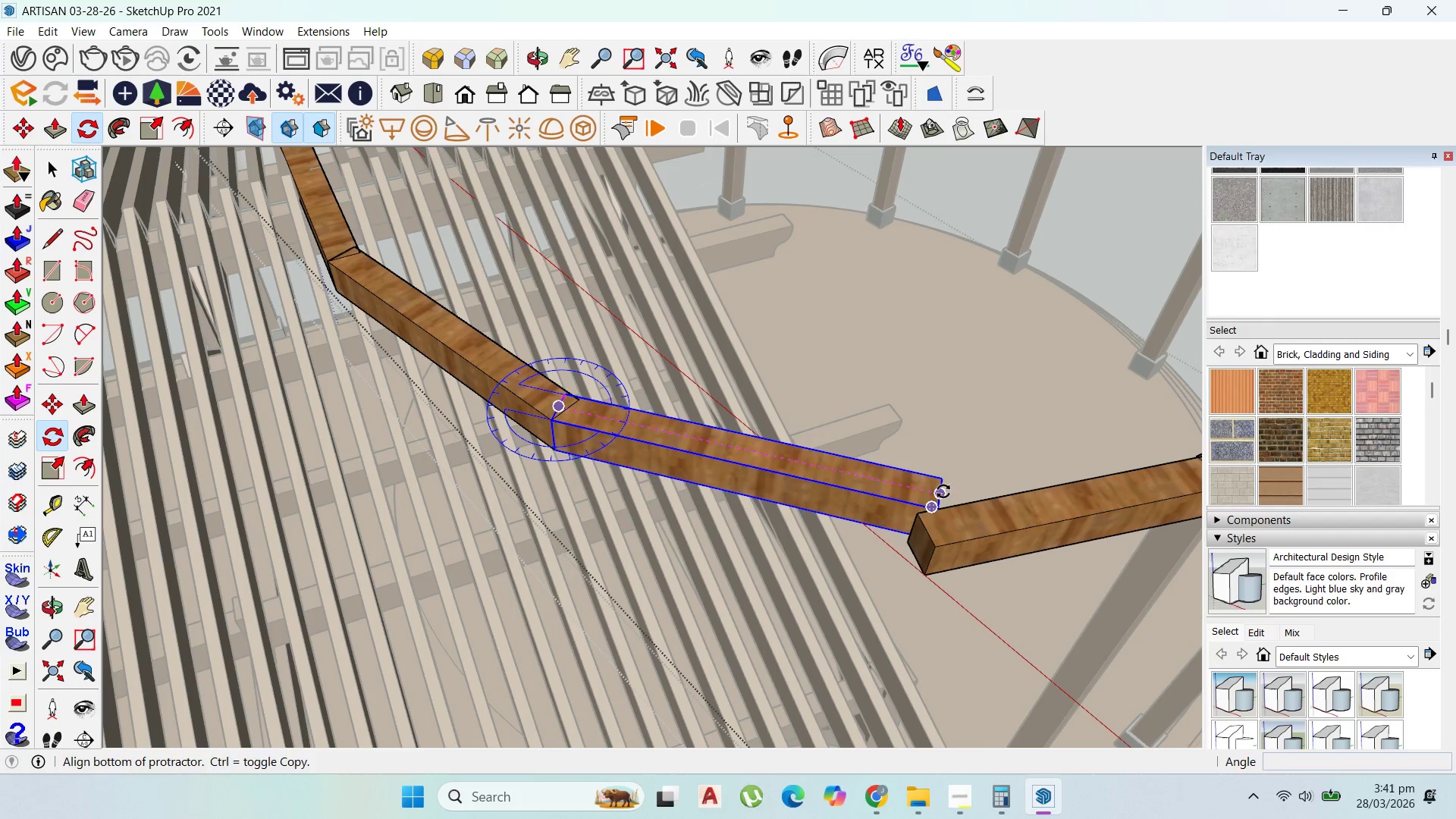 
left_click_drag(start_coordinate=[943, 491], to_coordinate=[944, 497])
 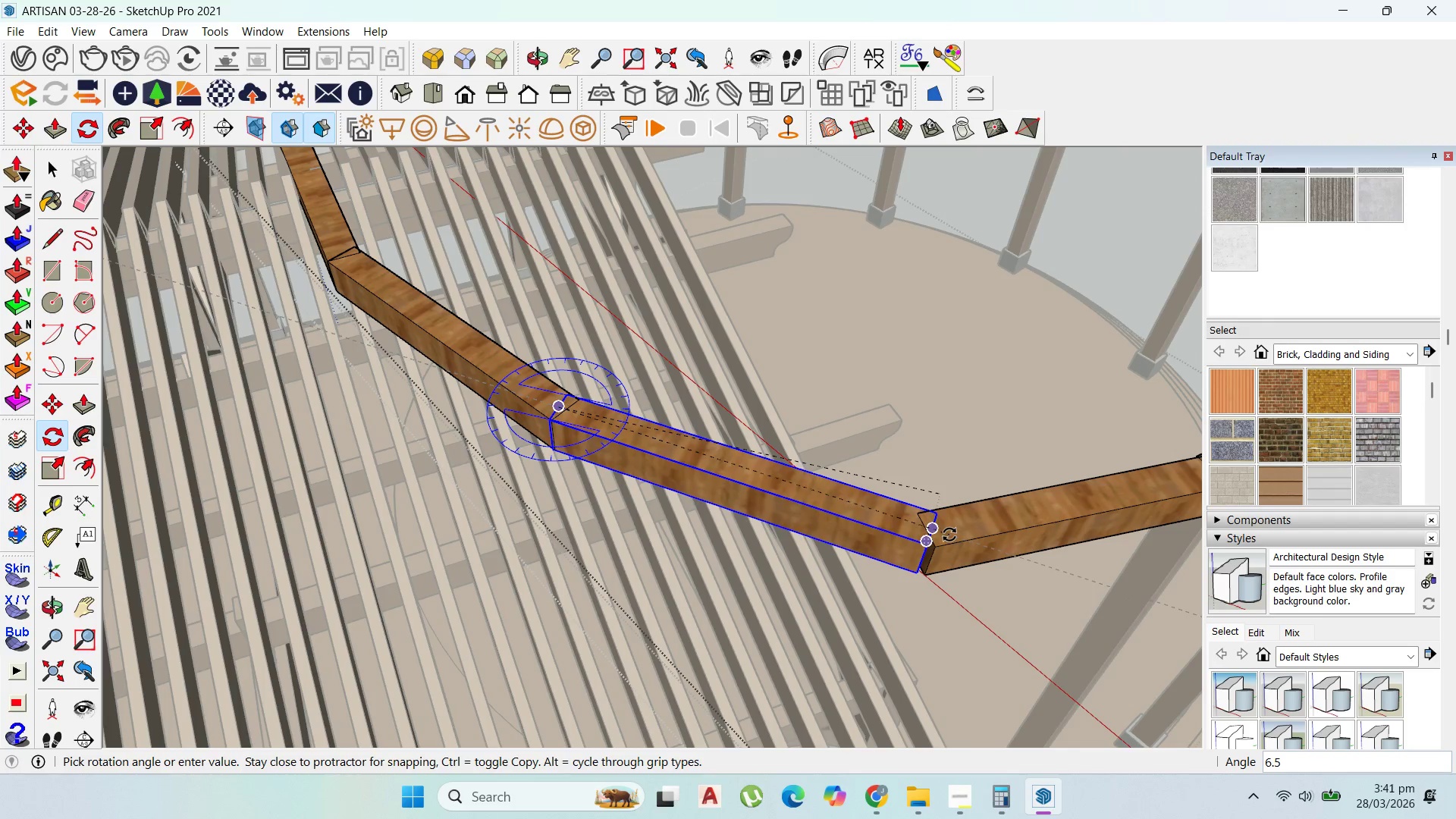 
left_click([949, 535])
 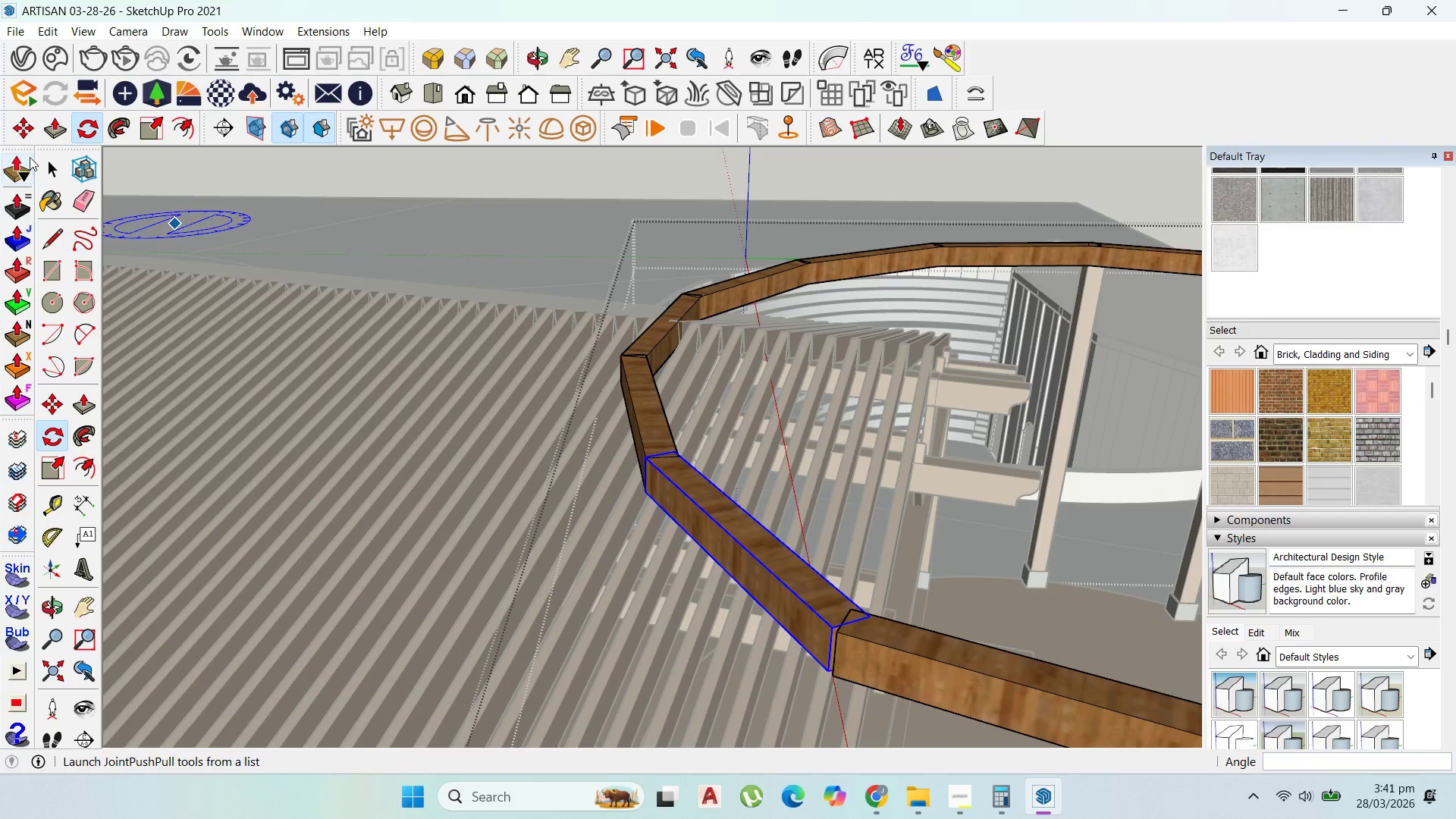 
left_click([52, 159])
 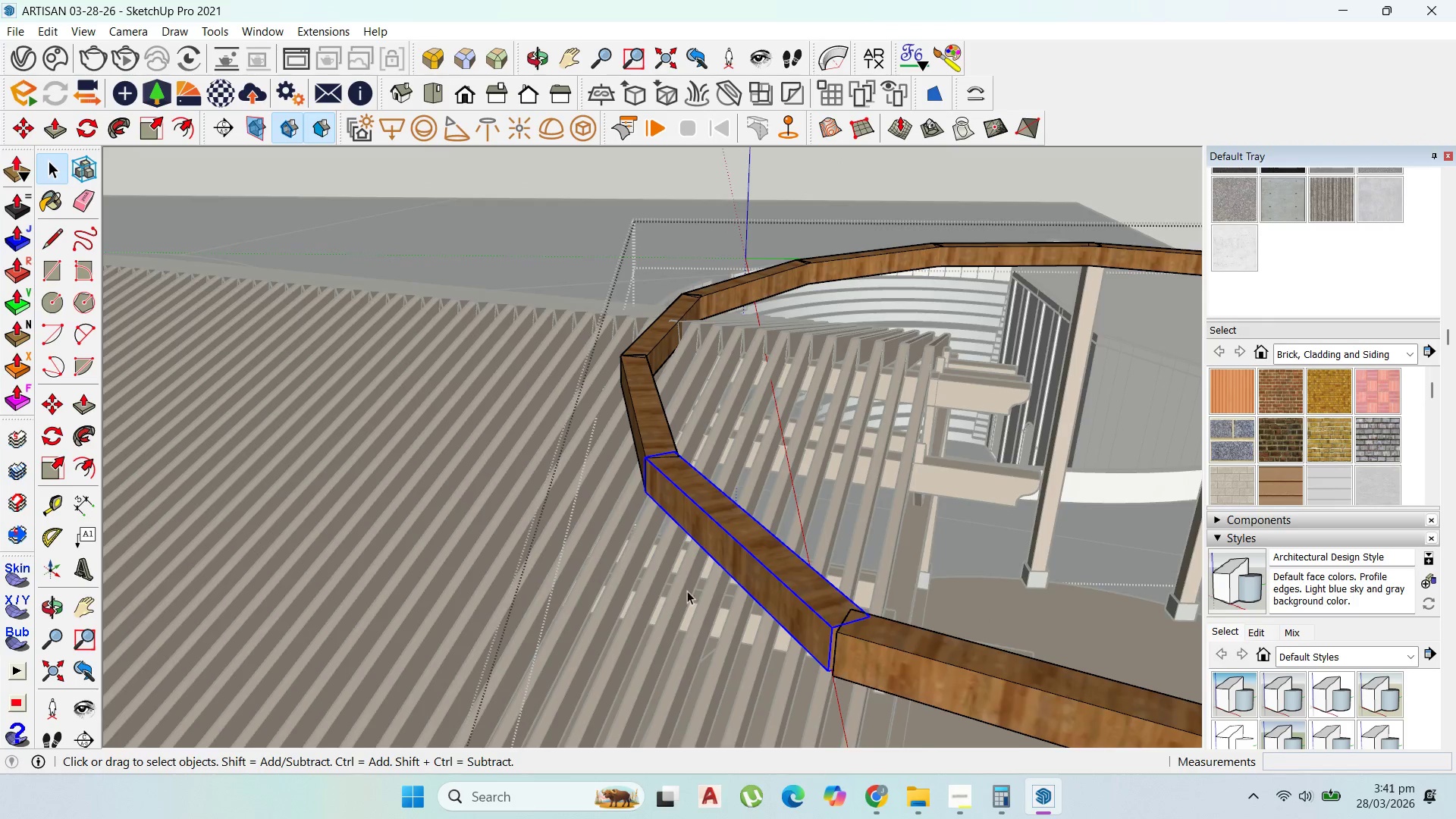 
left_click([877, 632])
 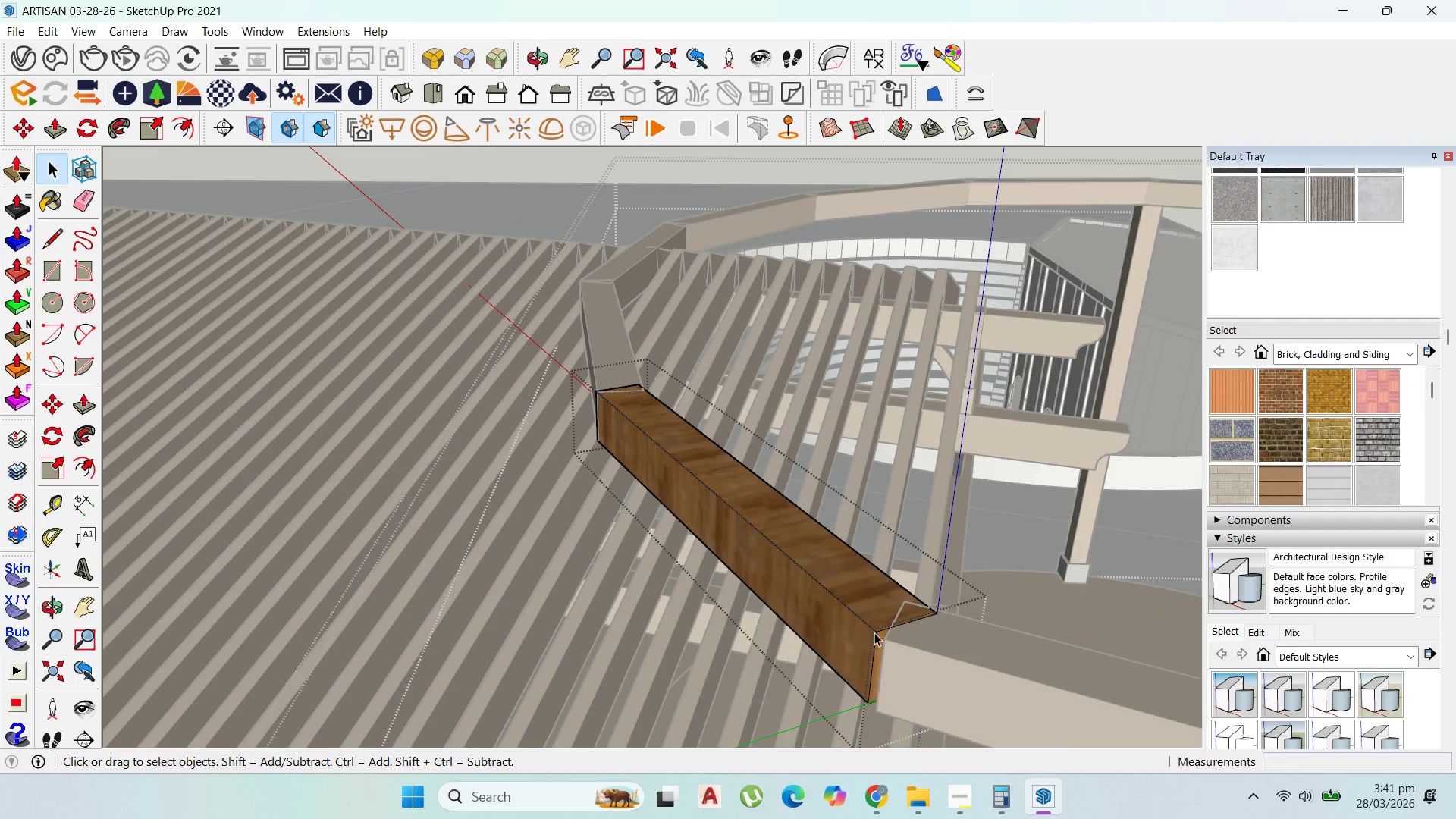 
triple_click([874, 632])
 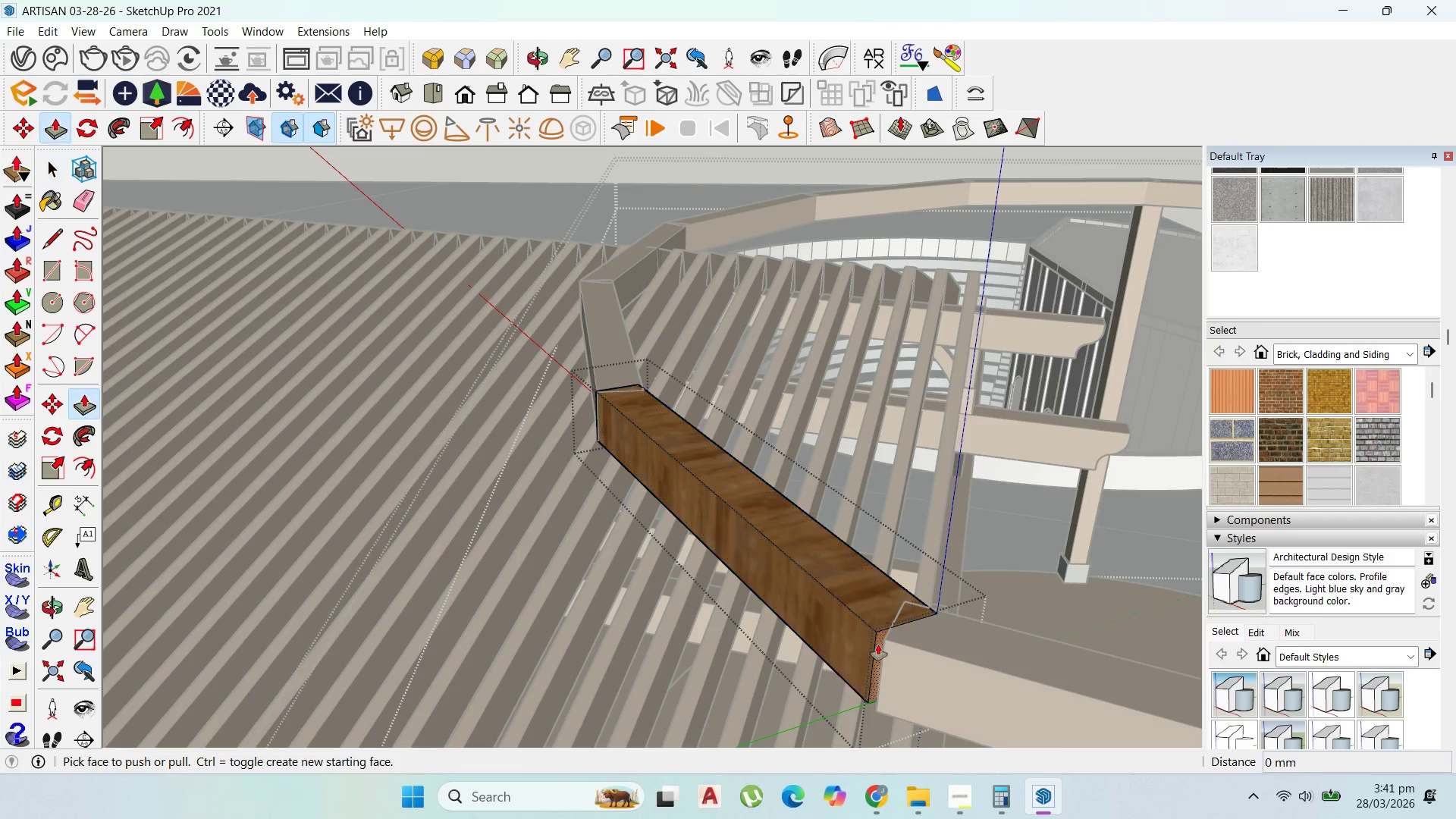 
scroll: coordinate [874, 644], scroll_direction: up, amount: 4.0
 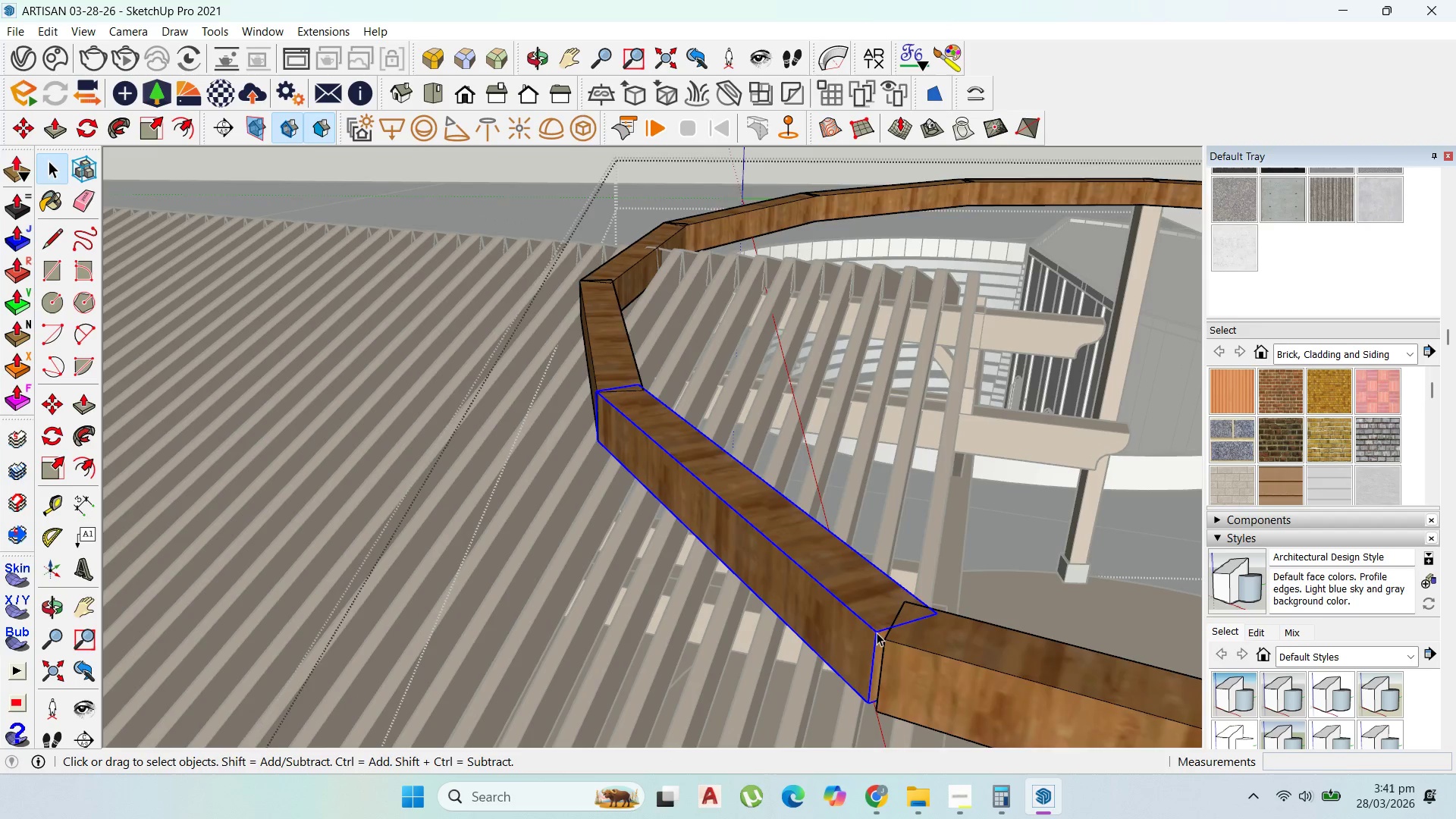 
left_click_drag(start_coordinate=[878, 645], to_coordinate=[890, 651])
 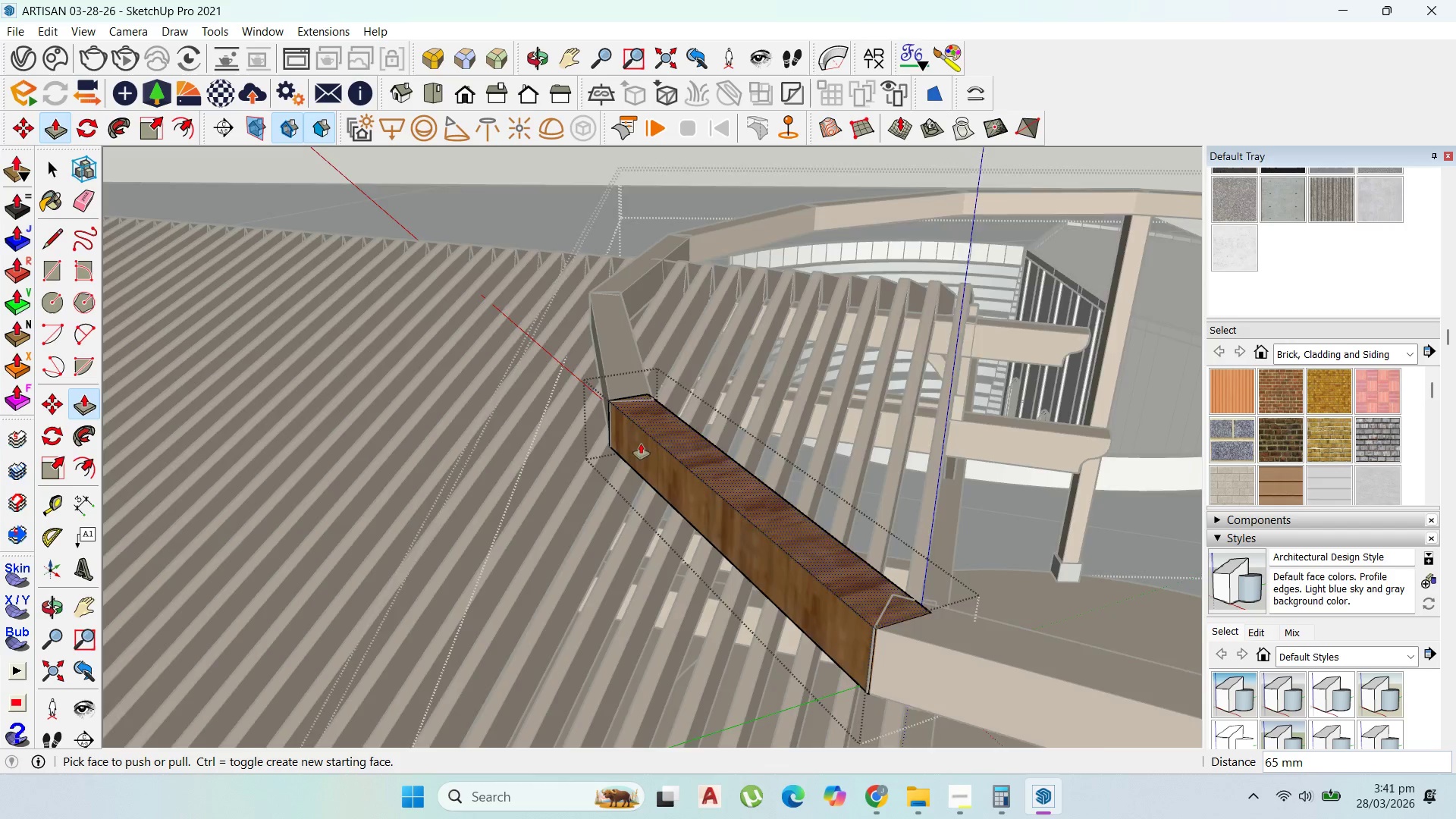 
scroll: coordinate [506, 392], scroll_direction: down, amount: 6.0
 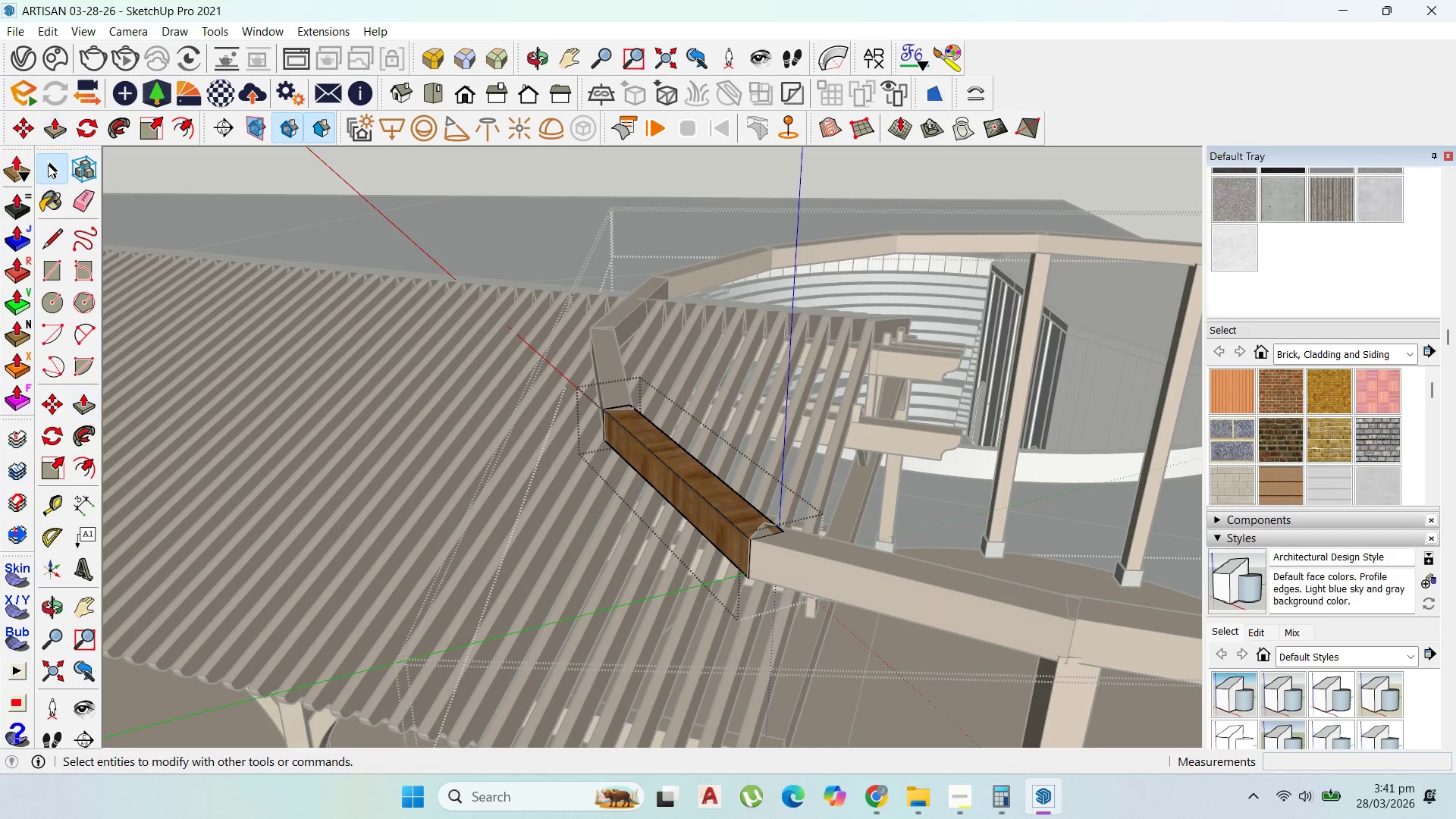 
key(Escape)
 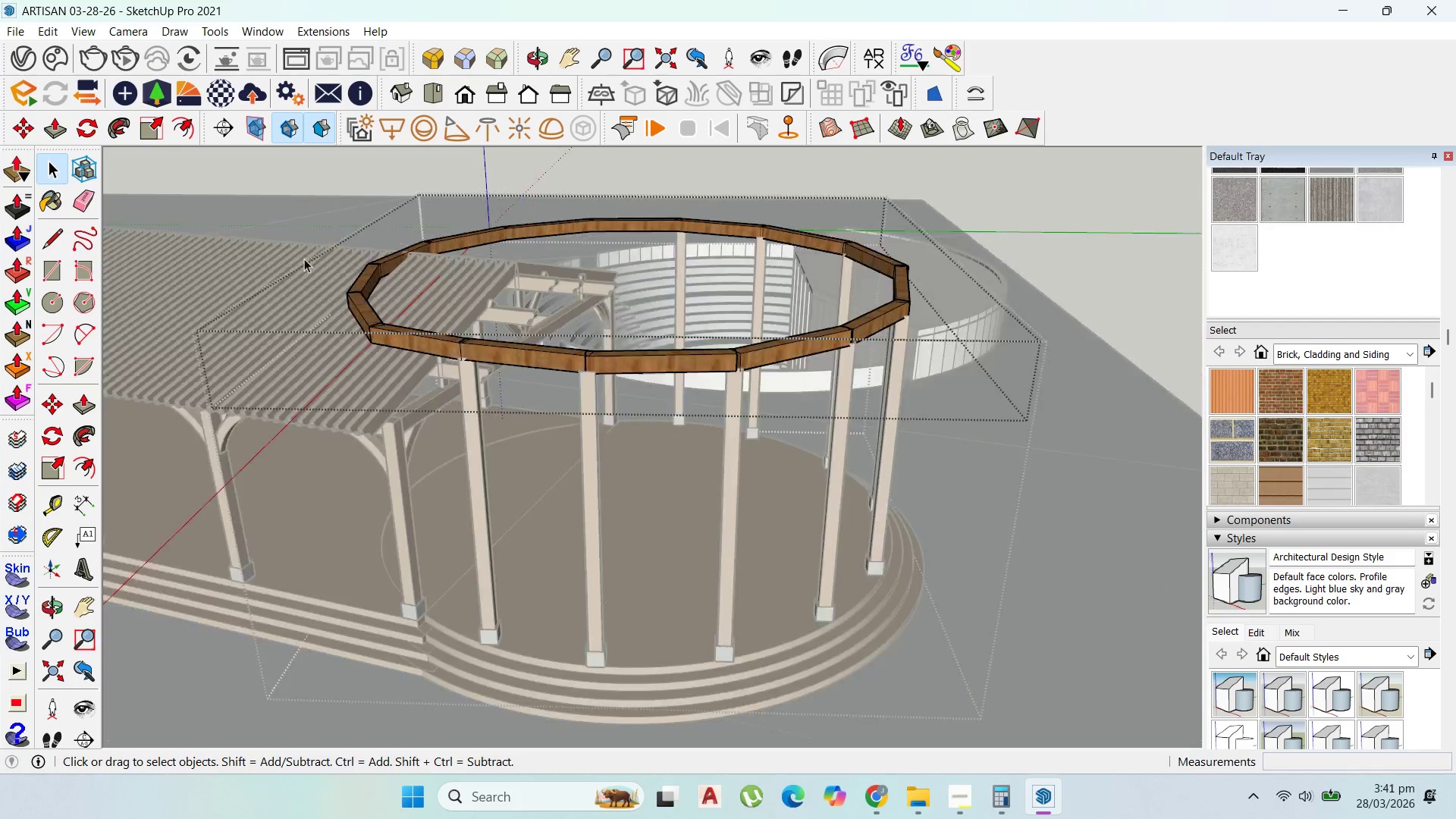 
key(Escape)
 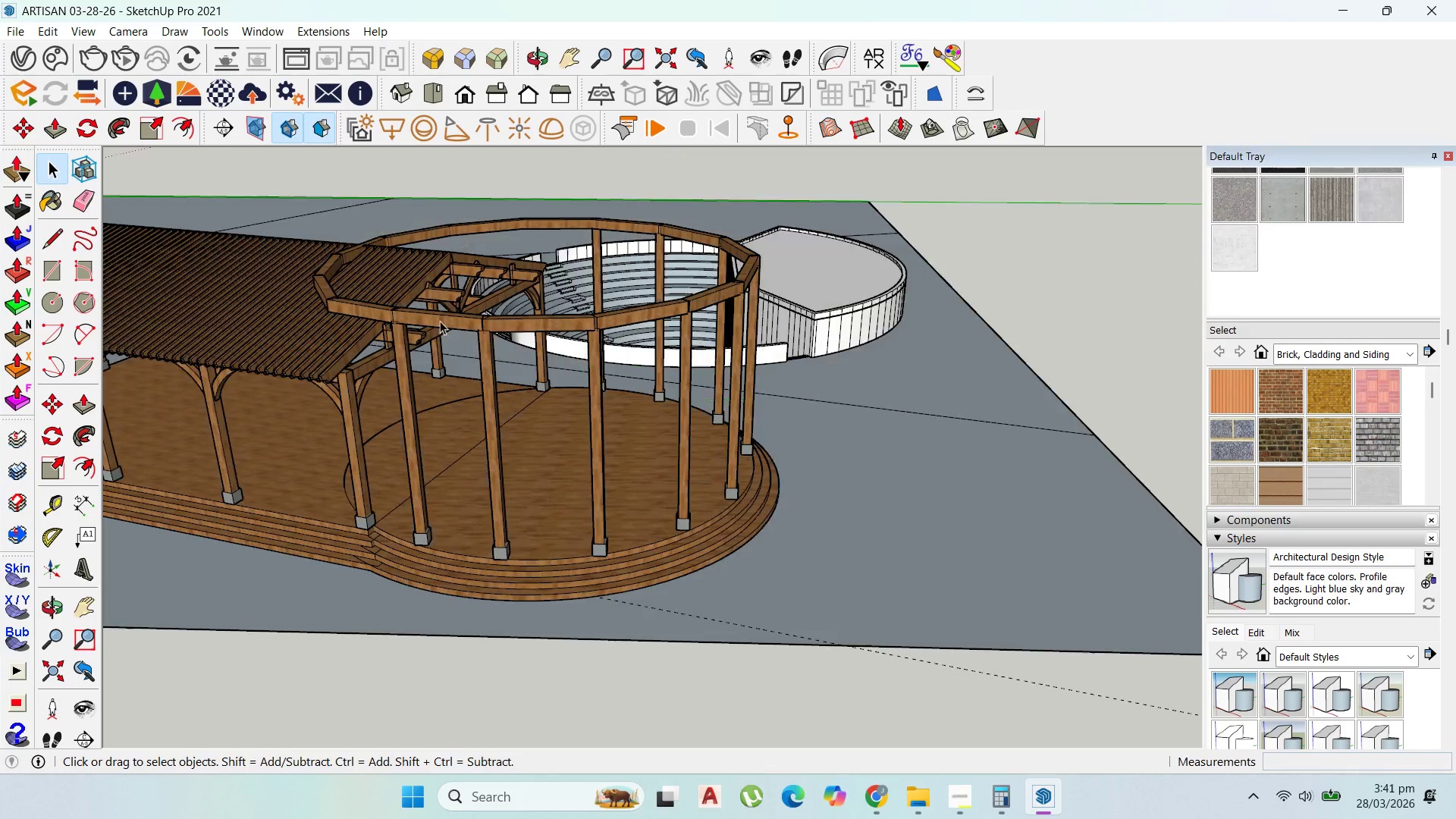 
key(Escape)
 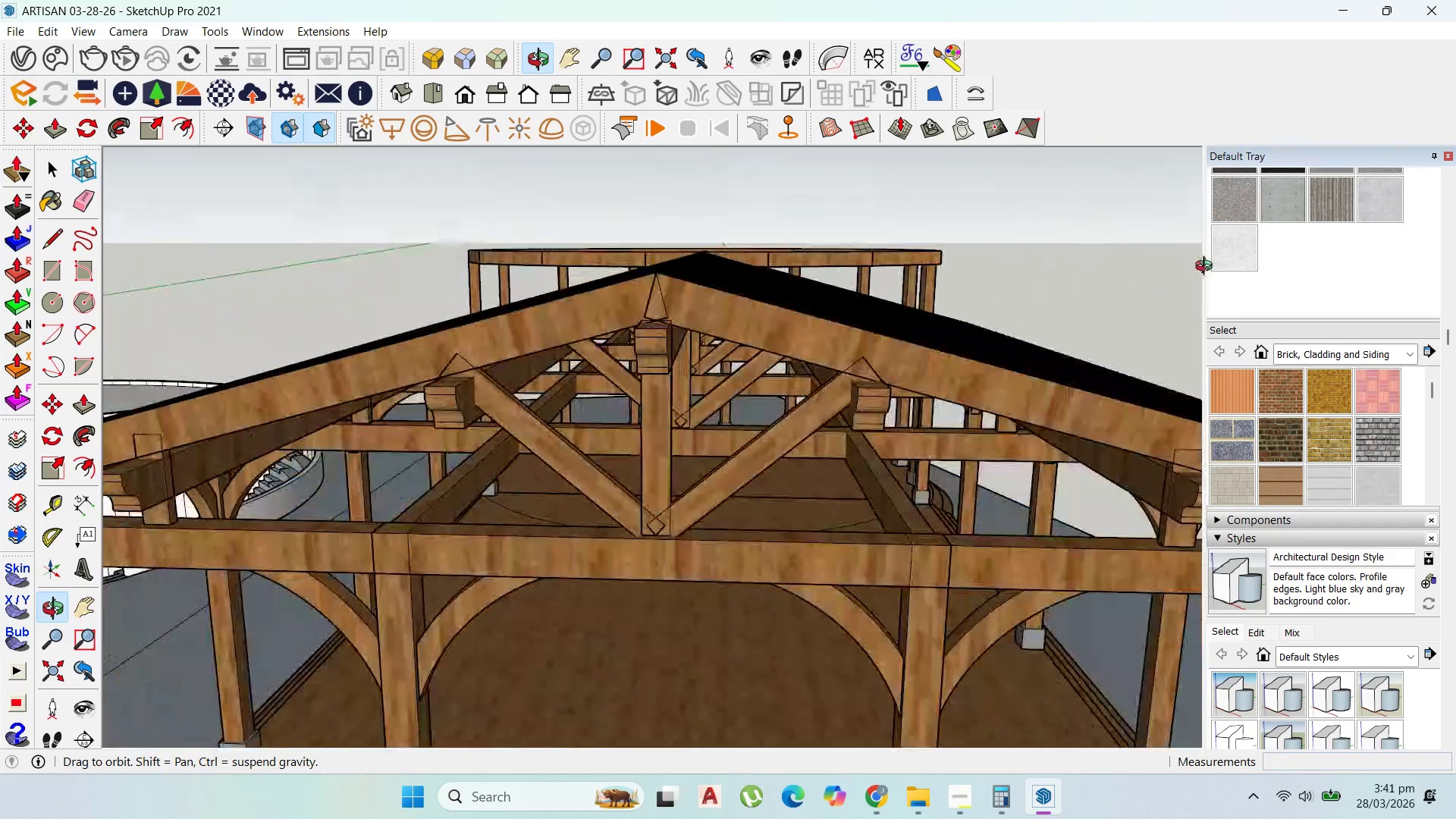 
scroll: coordinate [612, 494], scroll_direction: down, amount: 19.0
 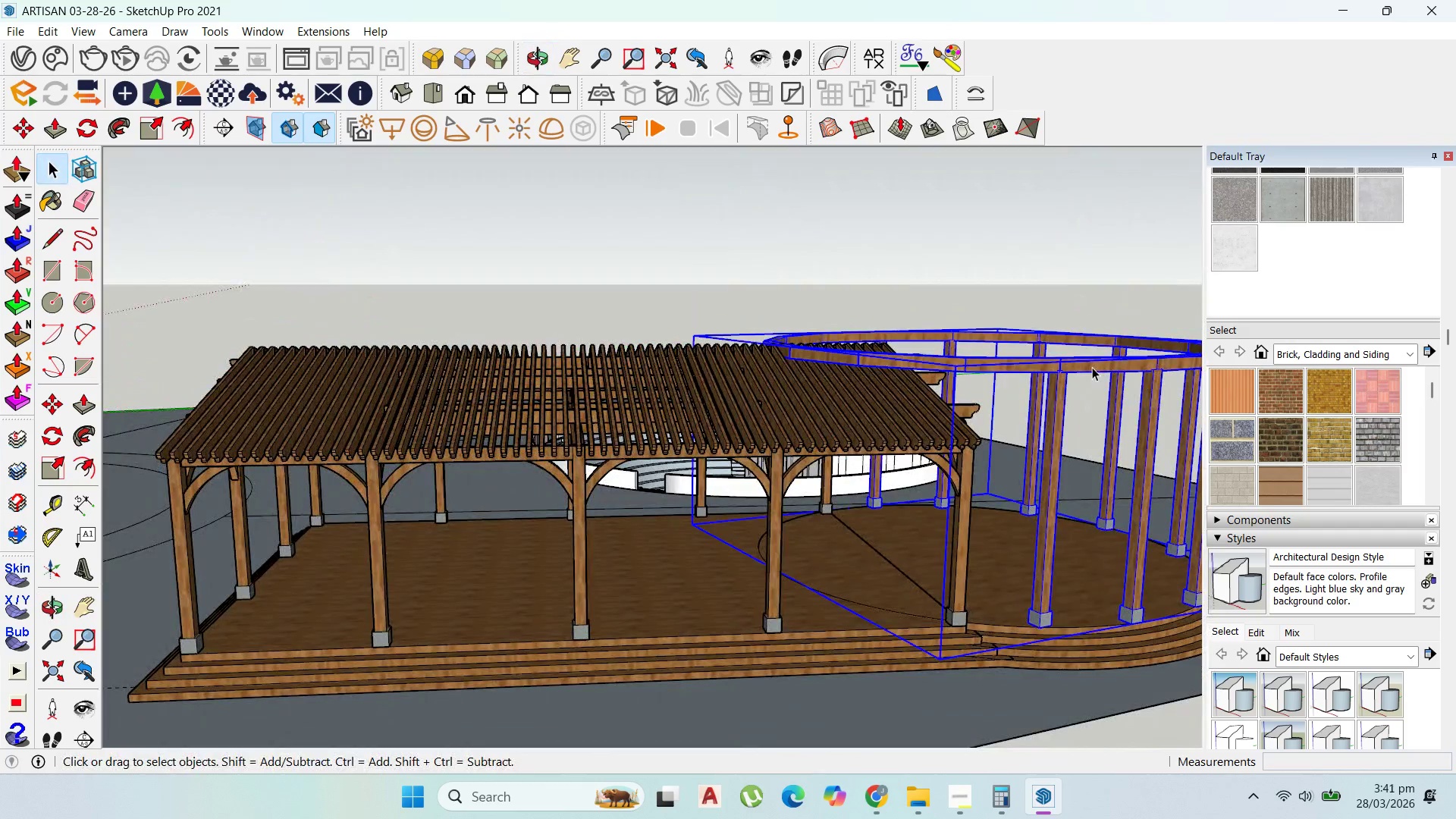 
left_click([1091, 366])
 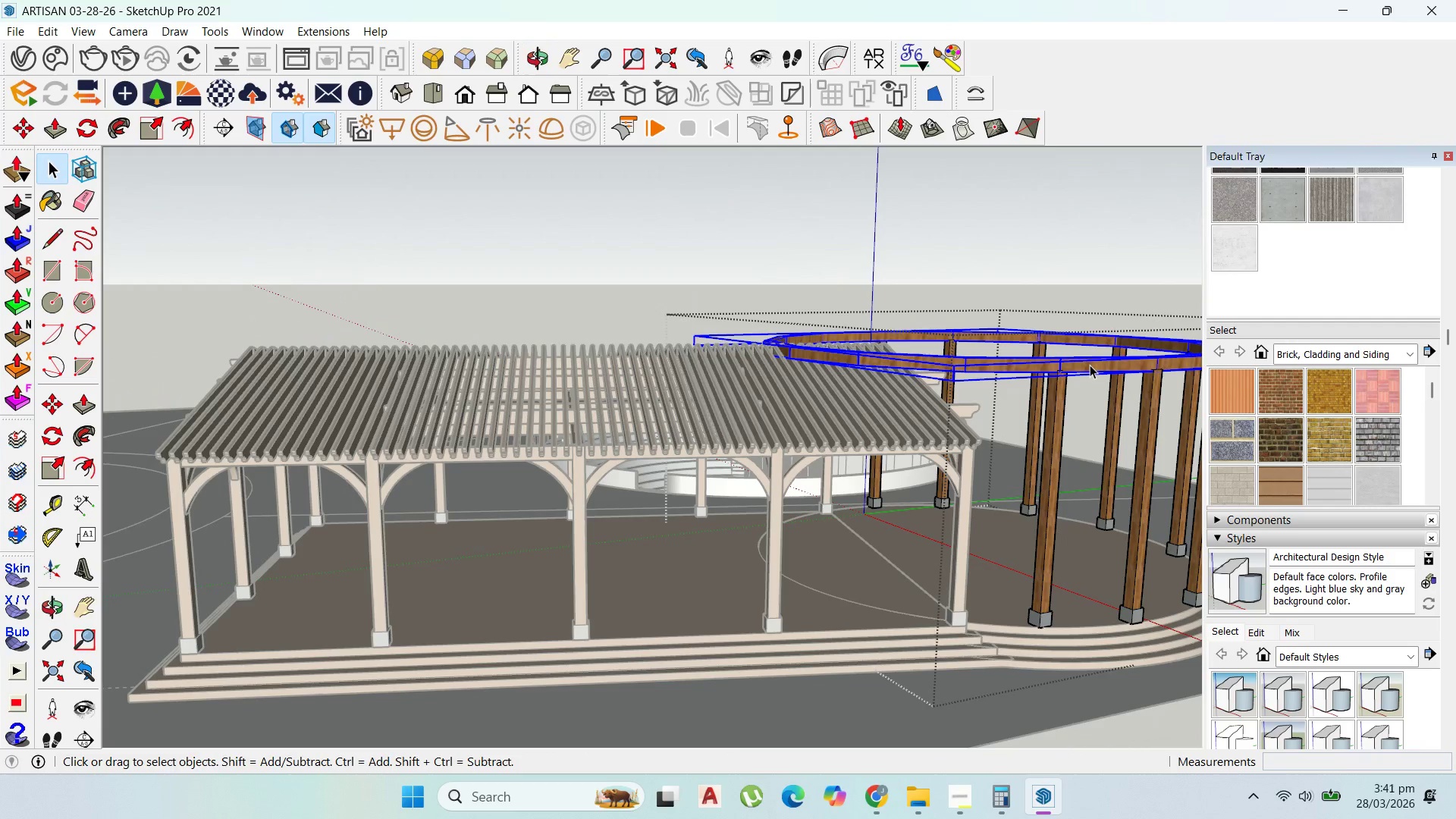 
triple_click([1090, 365])
 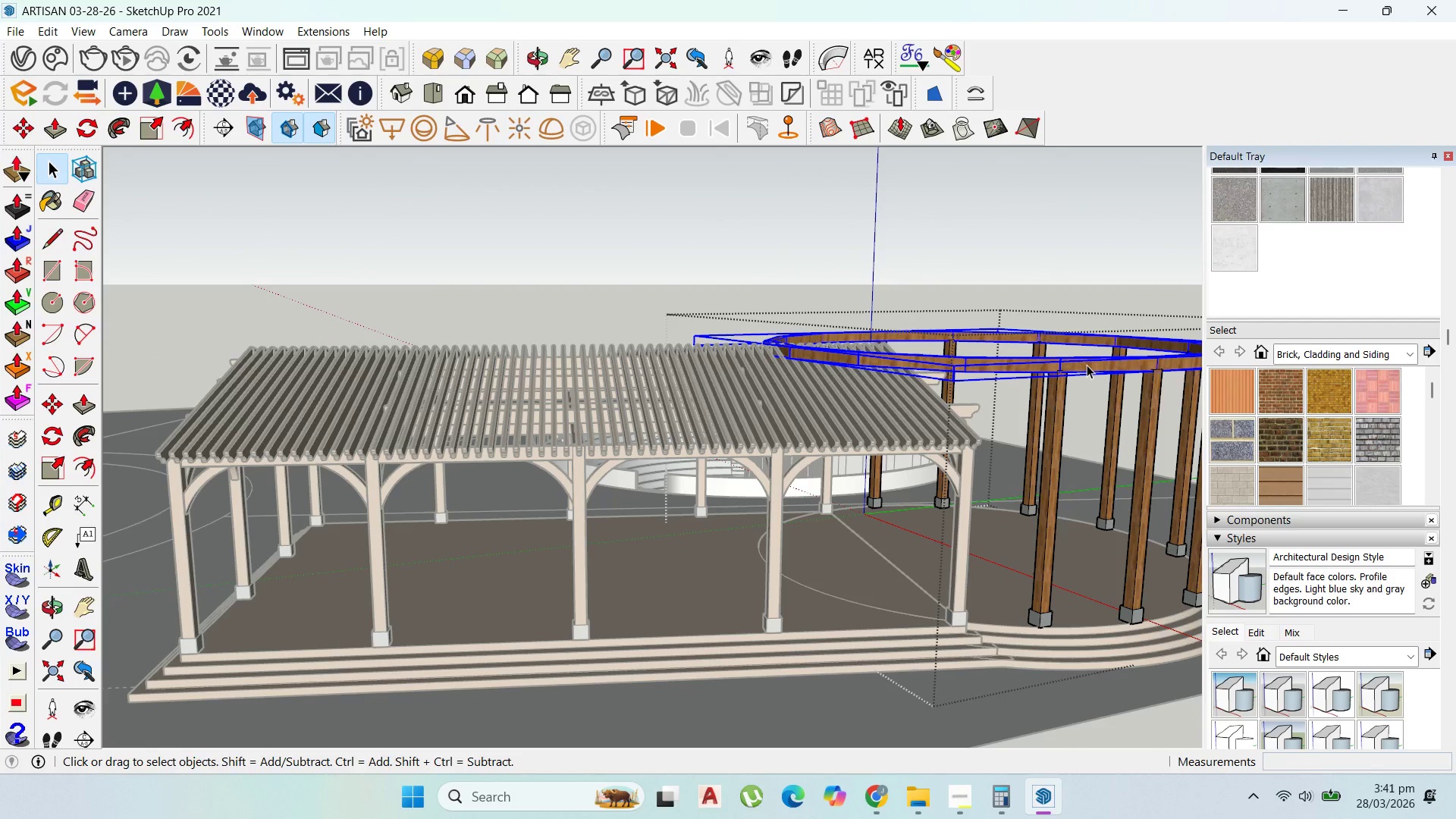 
key(M)
 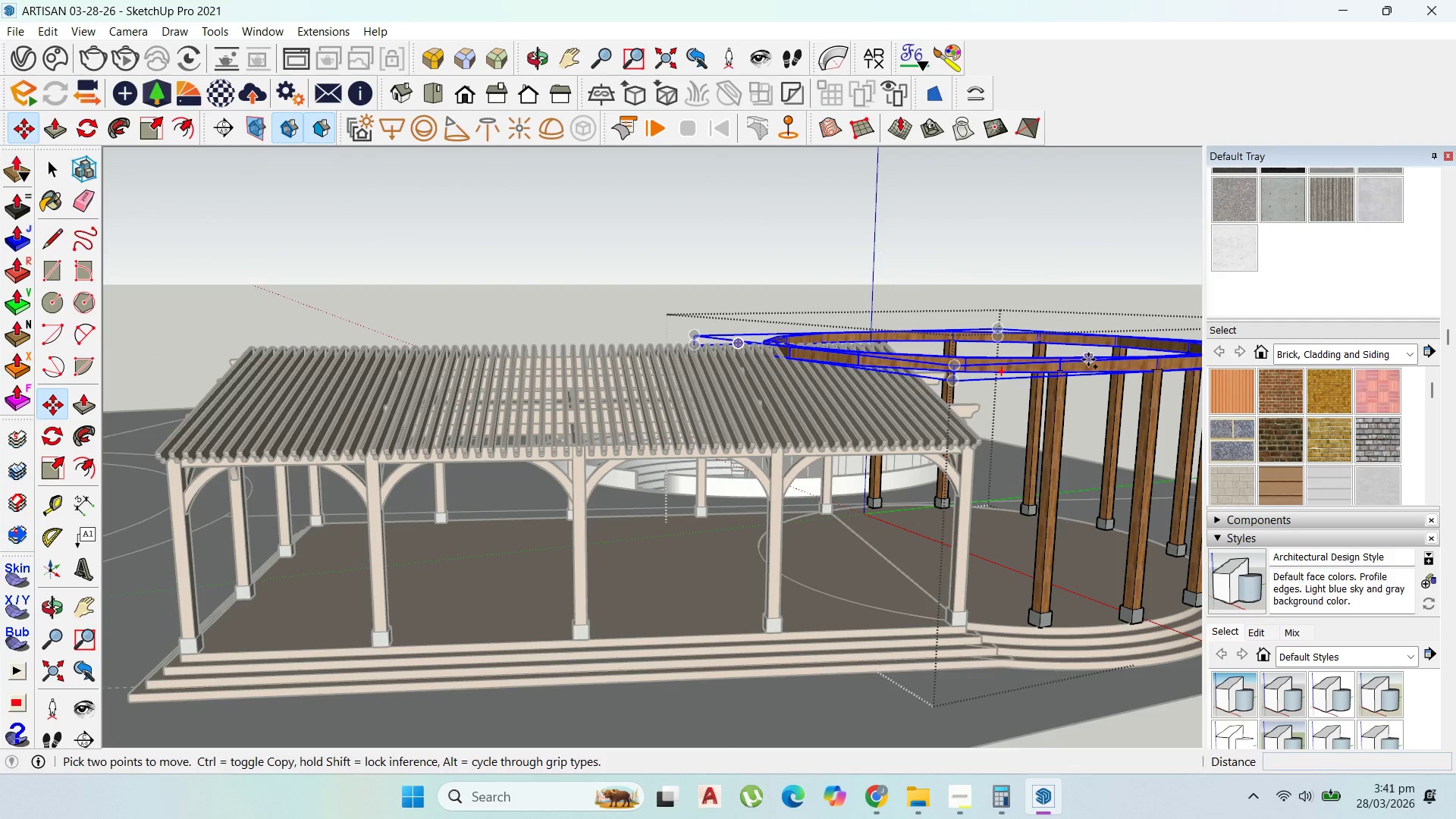 
key(Control+ControlLeft)
 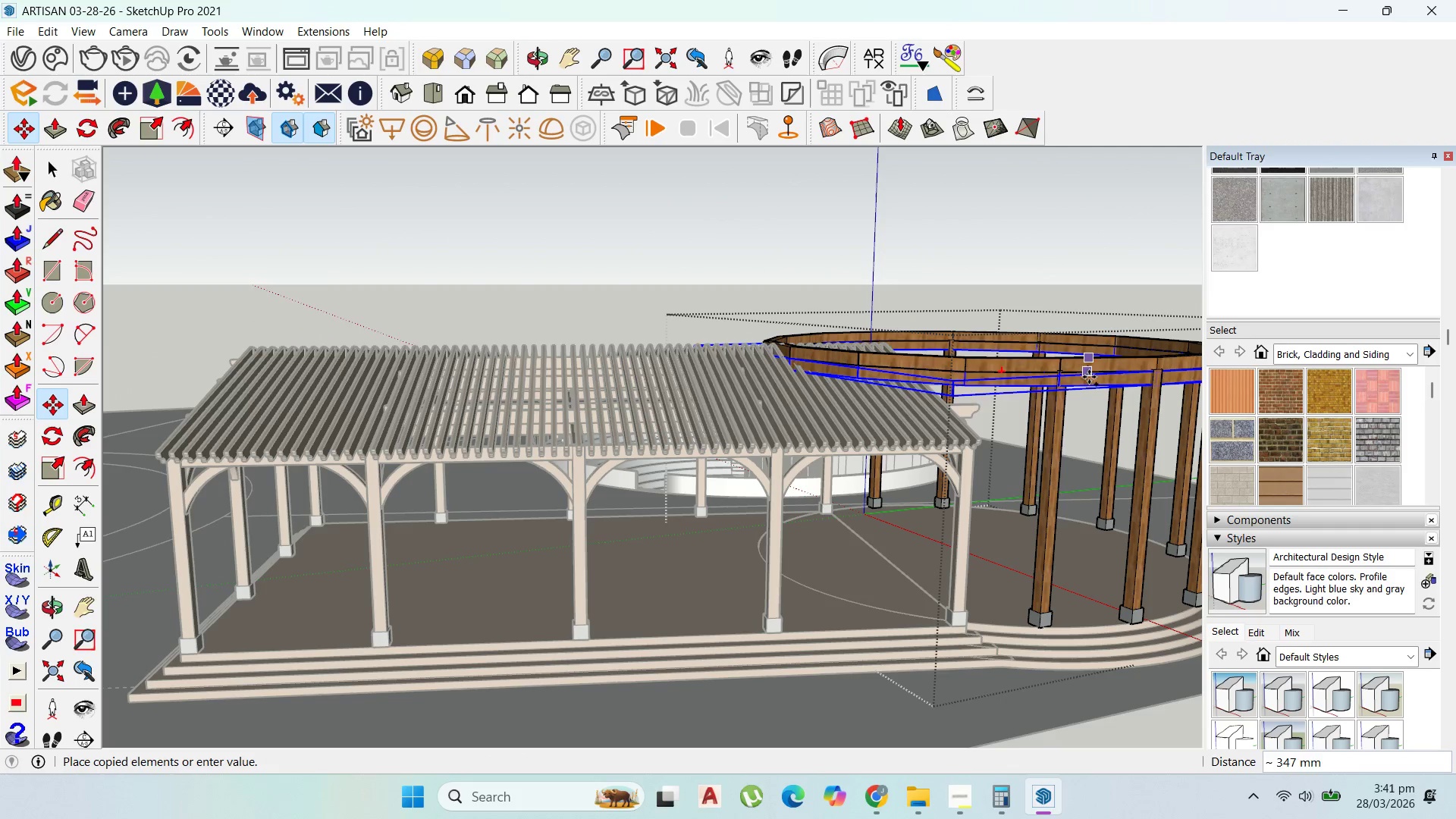 
left_click([1088, 359])
 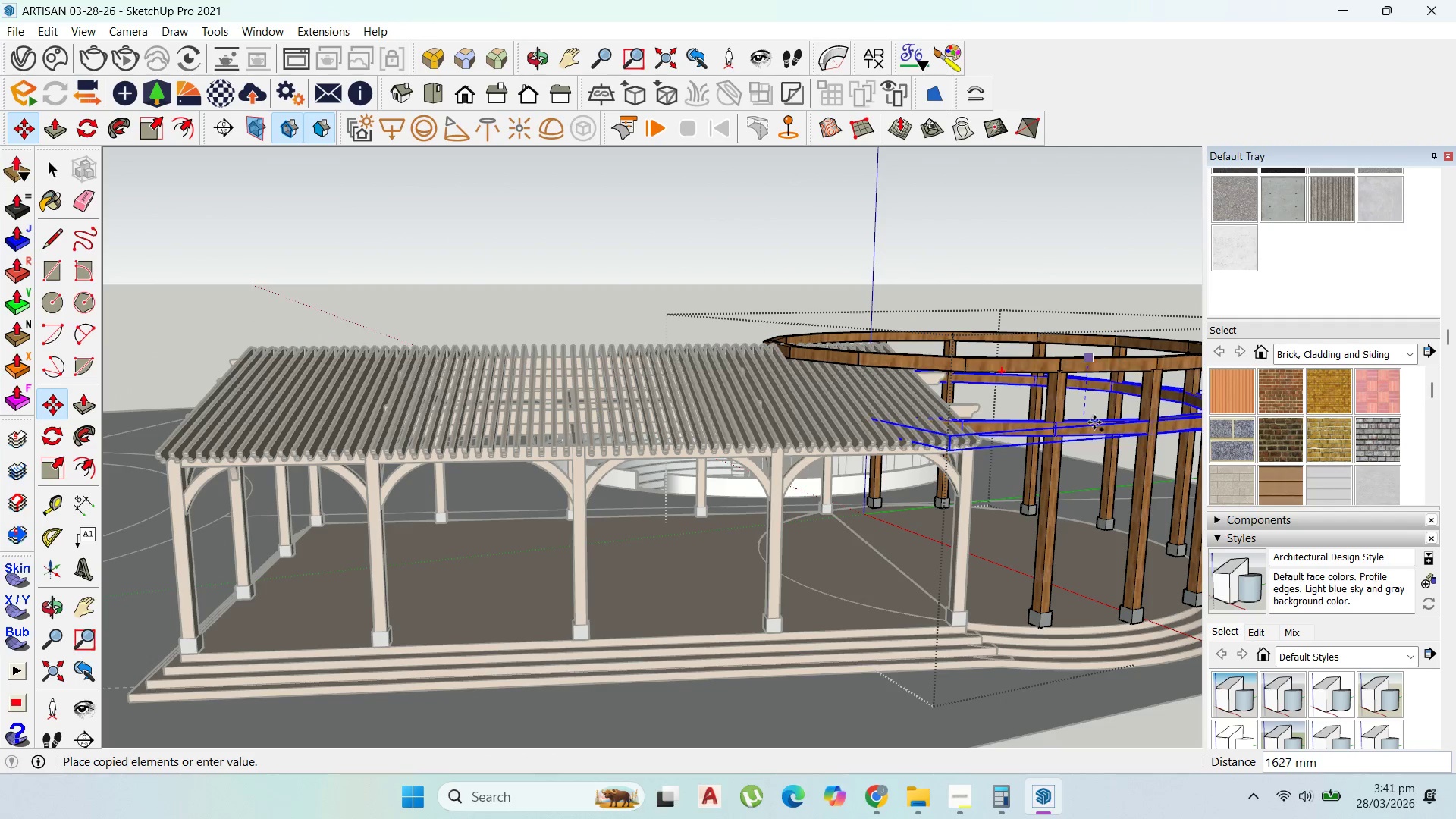 
key(Shift+ShiftLeft)
 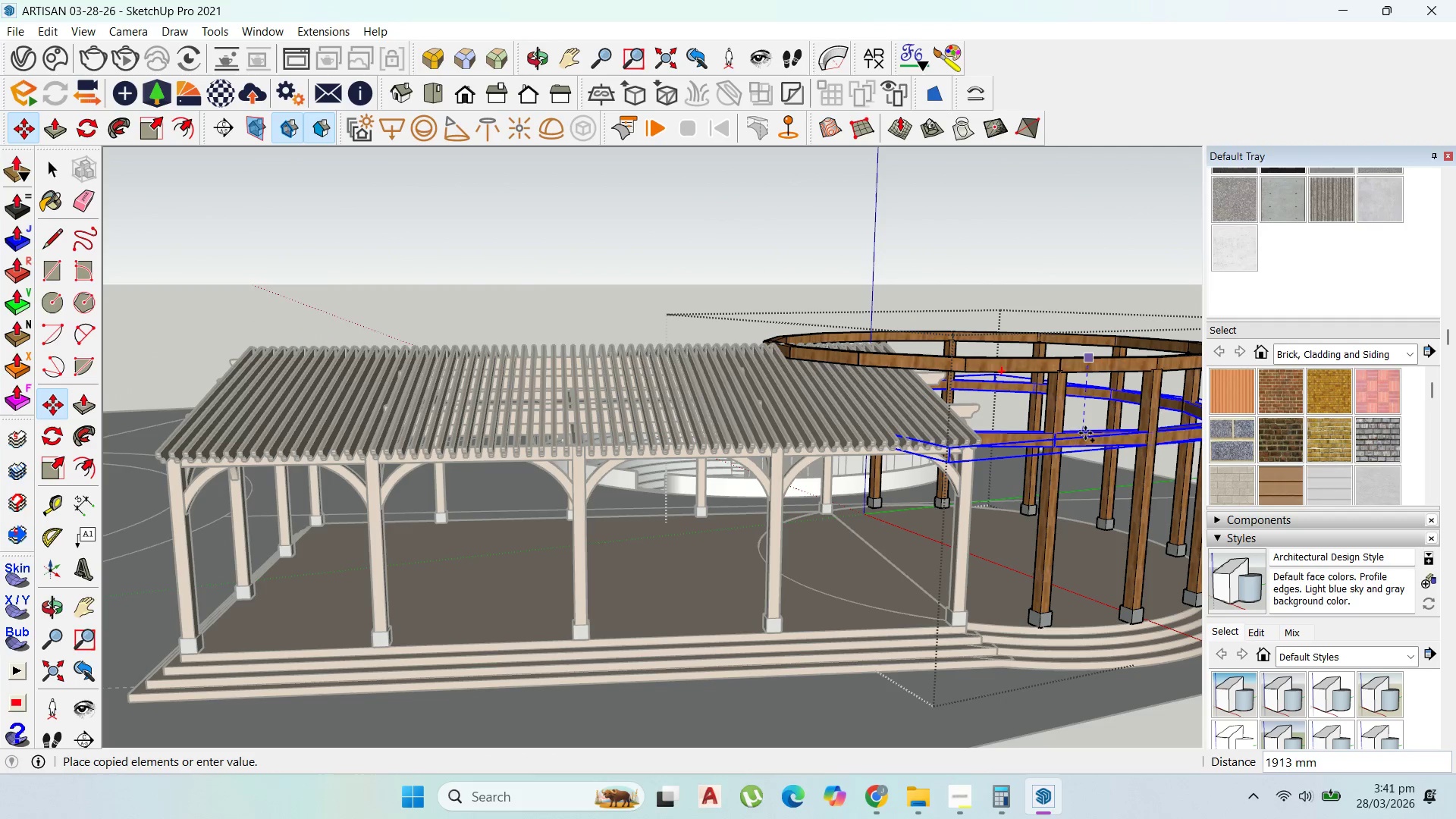 
hold_key(key=ShiftLeft, duration=0.64)
 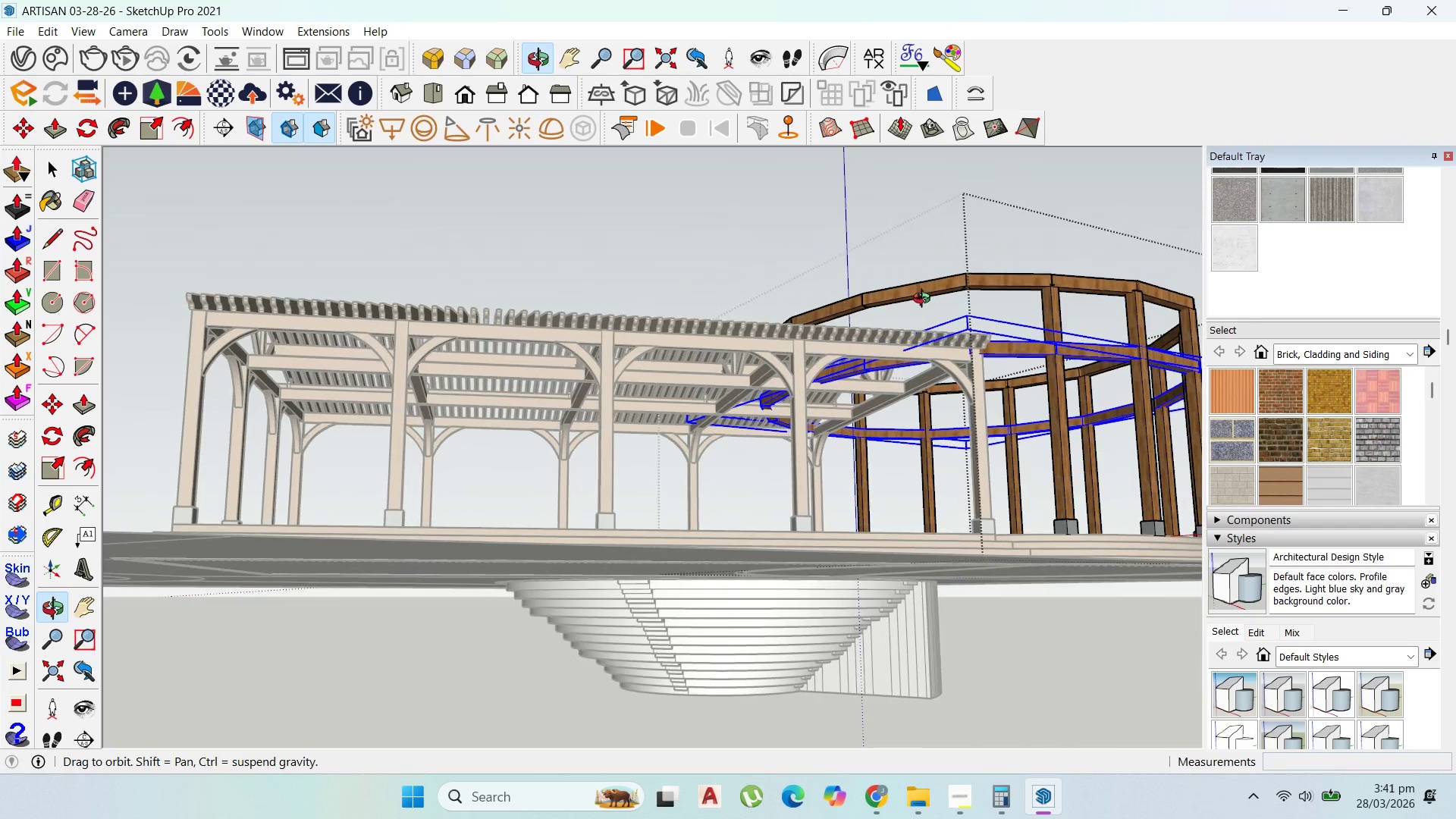 
left_click([795, 359])
 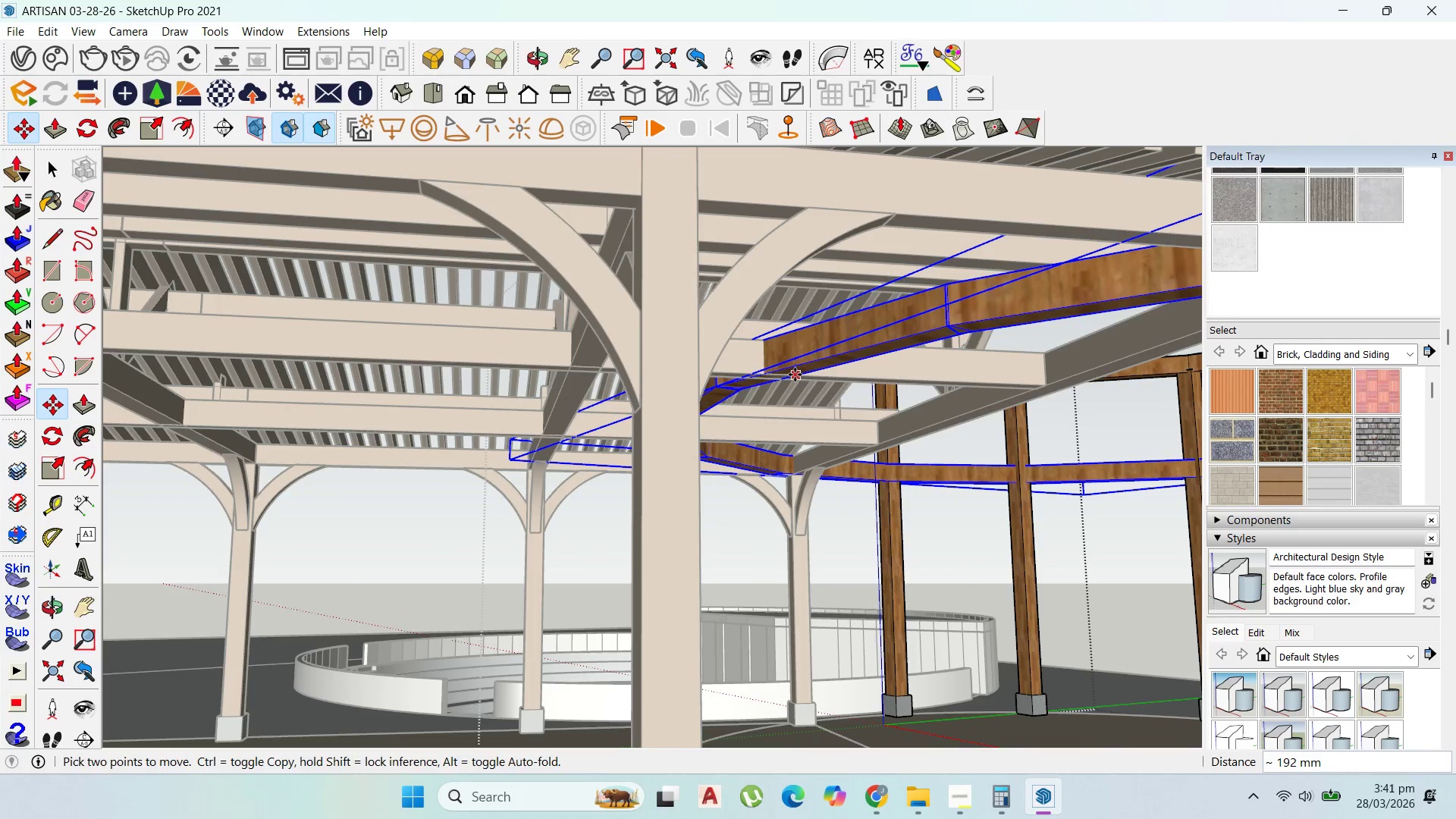 
scroll: coordinate [796, 361], scroll_direction: up, amount: 9.0
 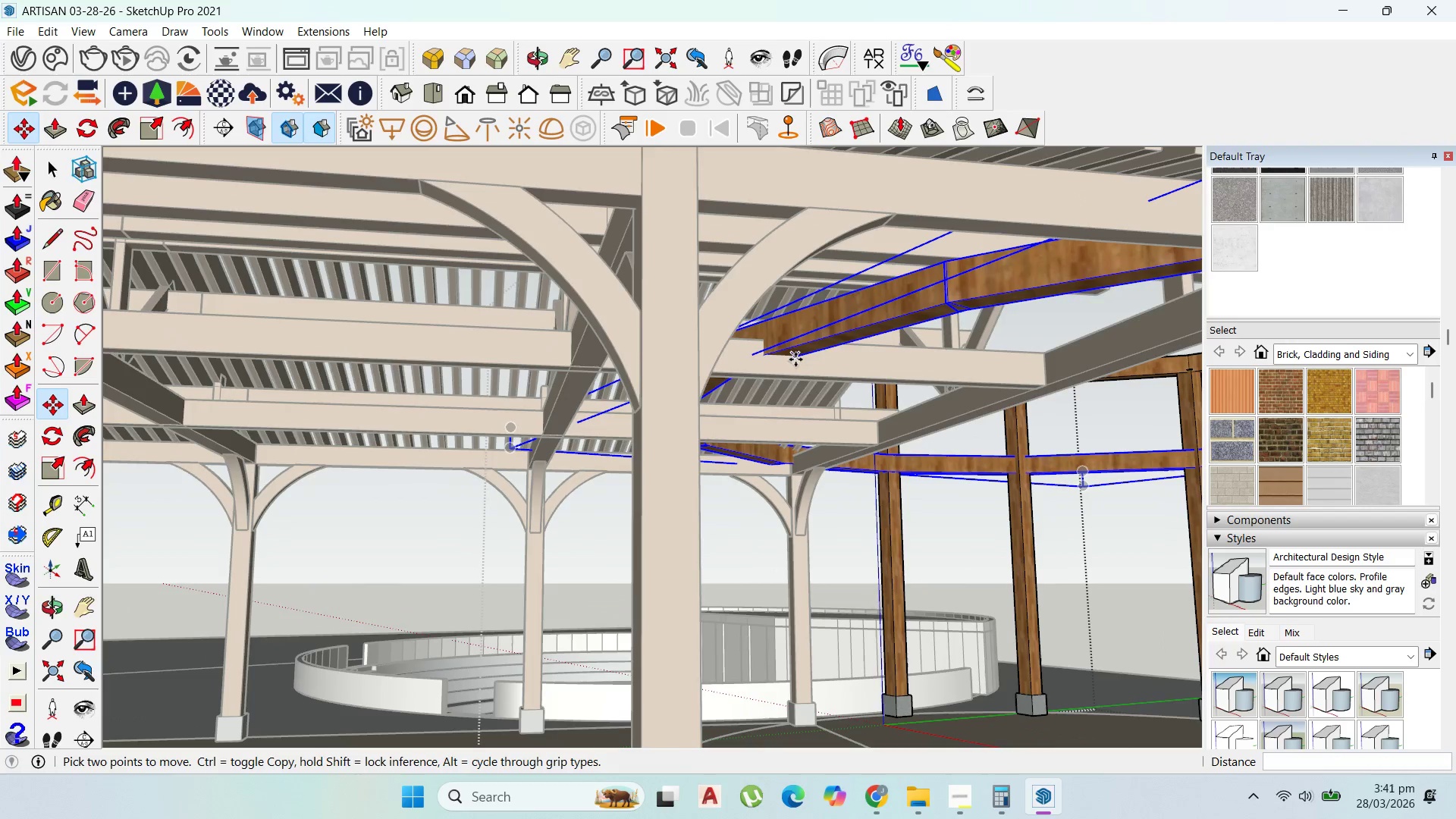 
left_click([795, 375])
 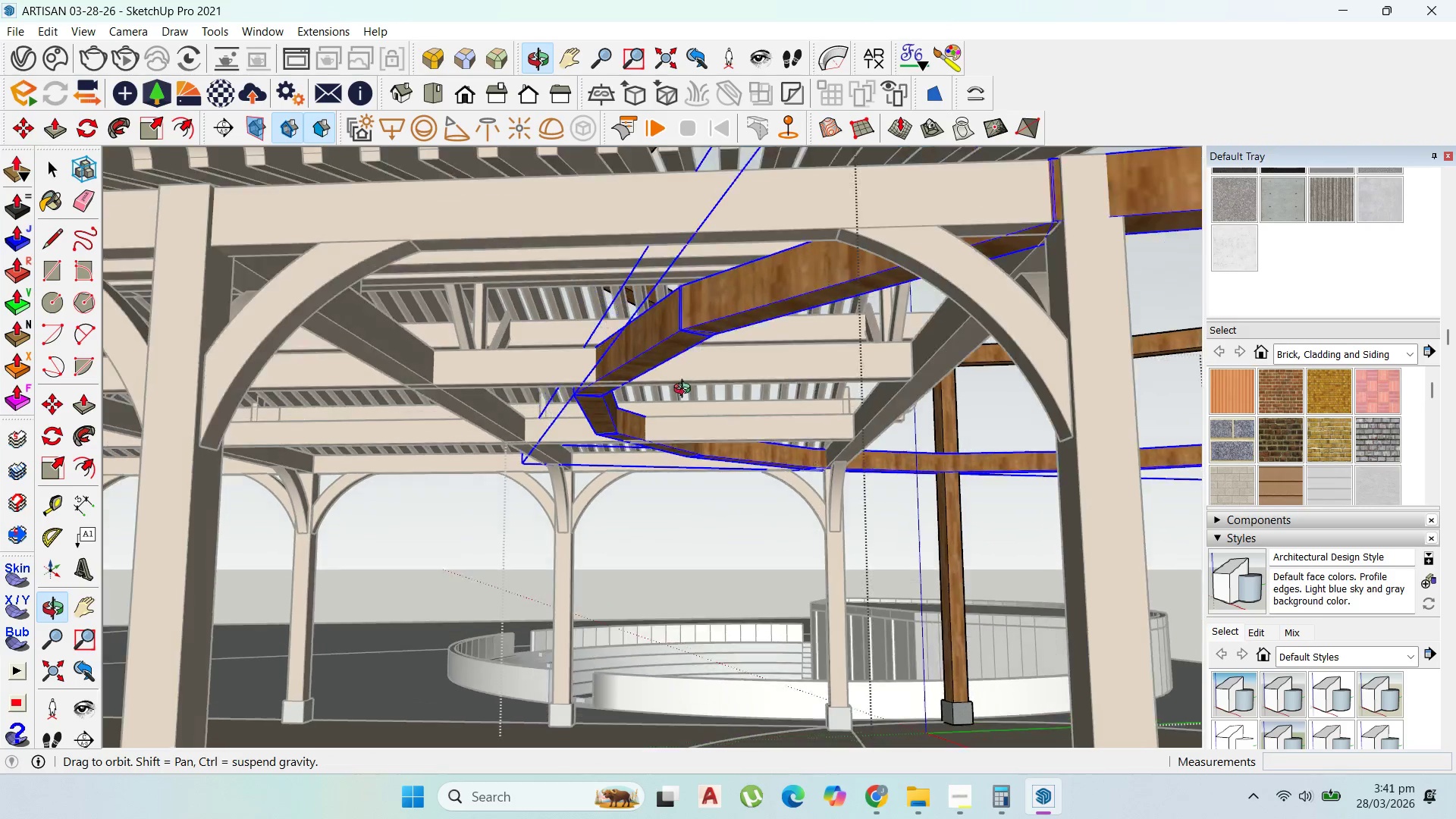 
scroll: coordinate [734, 410], scroll_direction: down, amount: 7.0
 